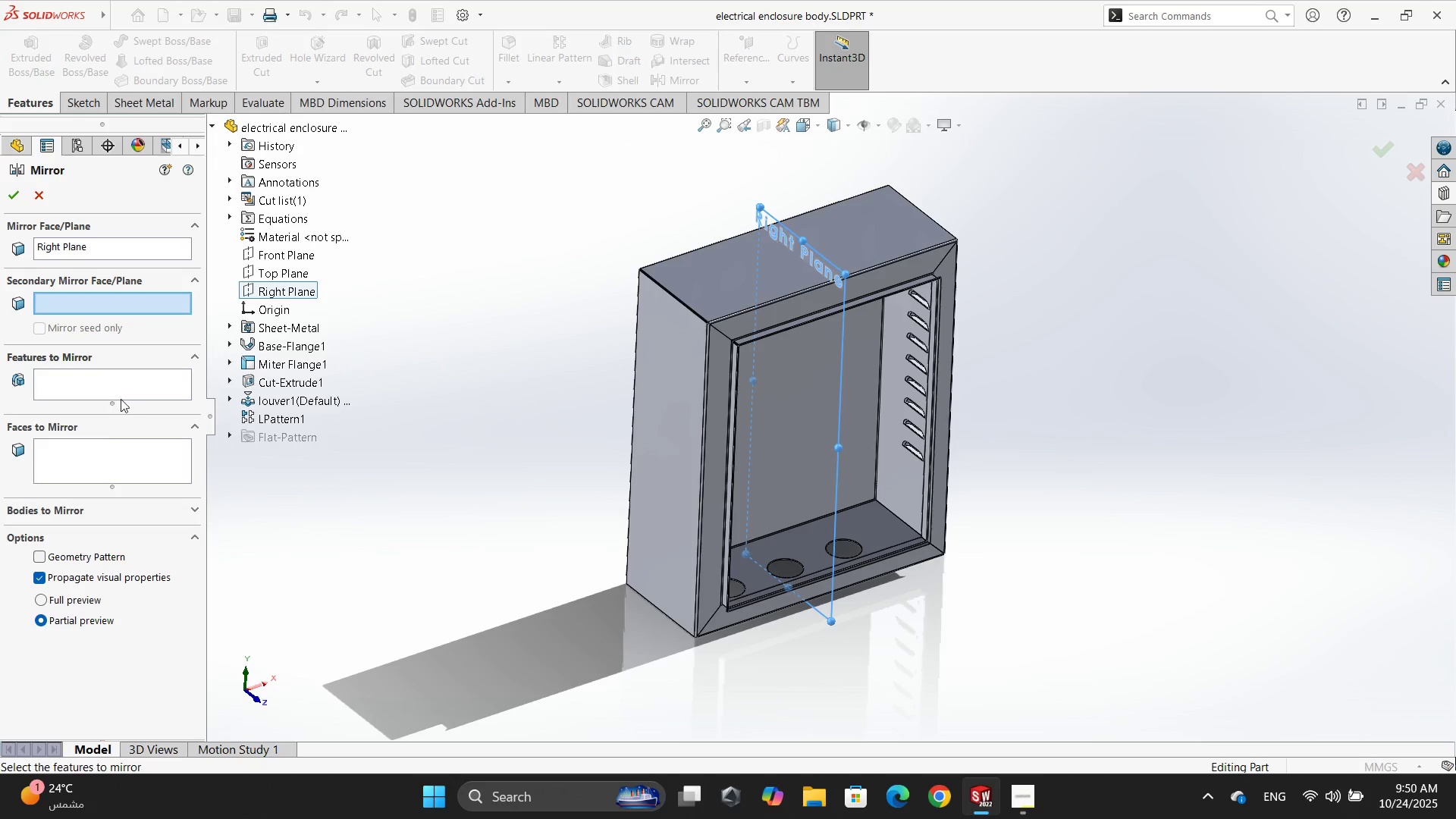 
double_click([146, 386])
 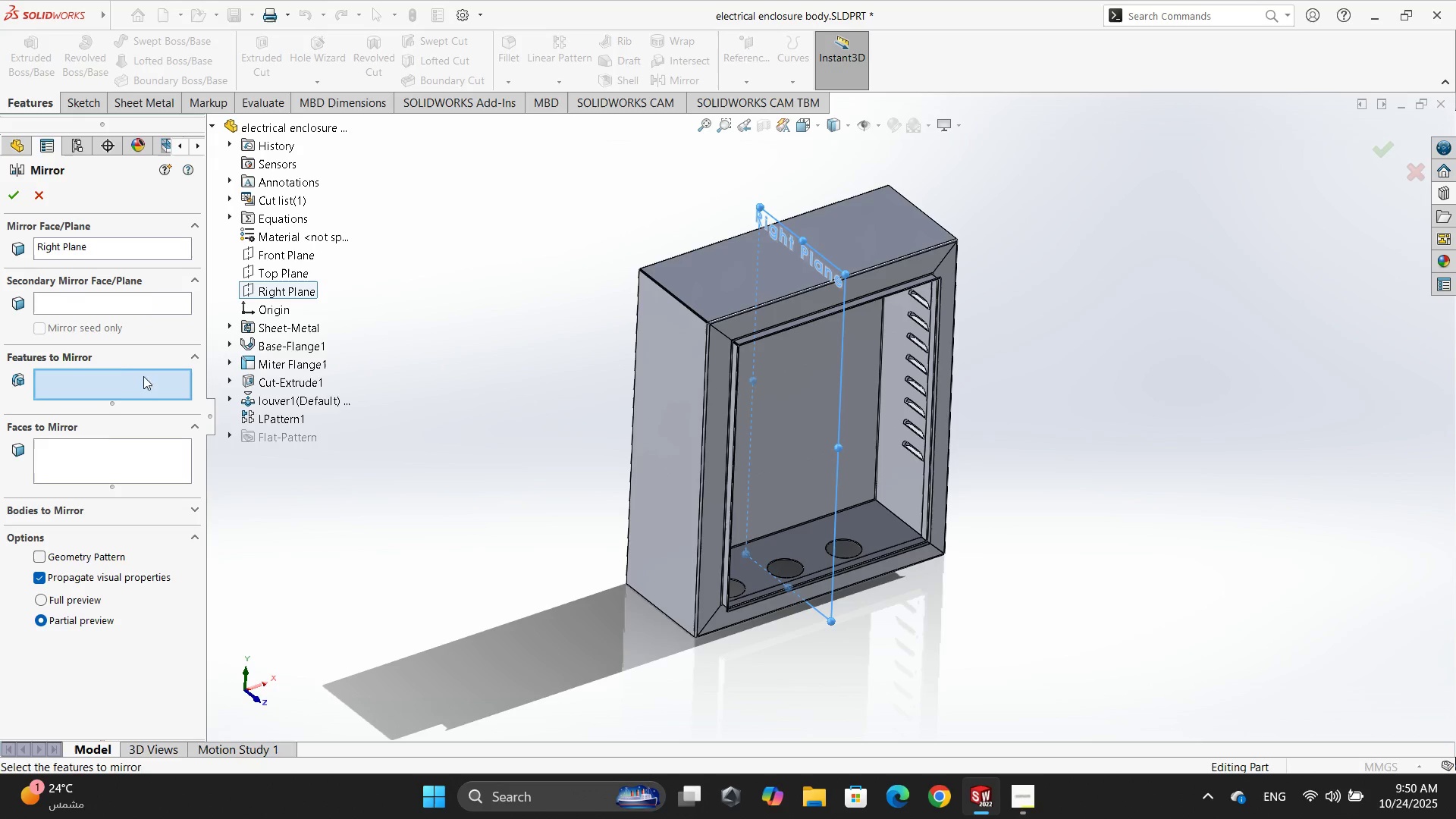 
left_click([125, 378])
 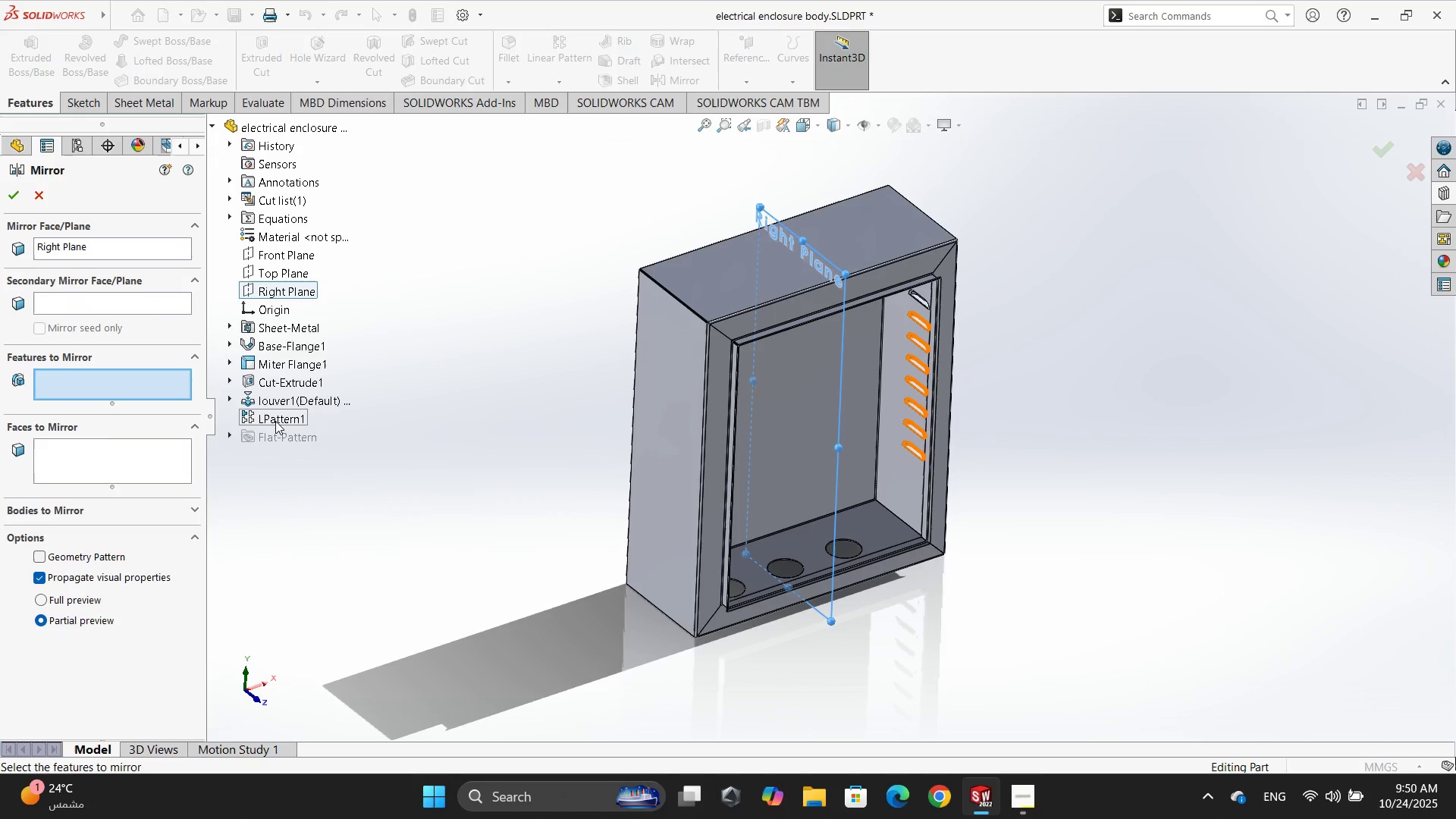 
left_click([275, 421])
 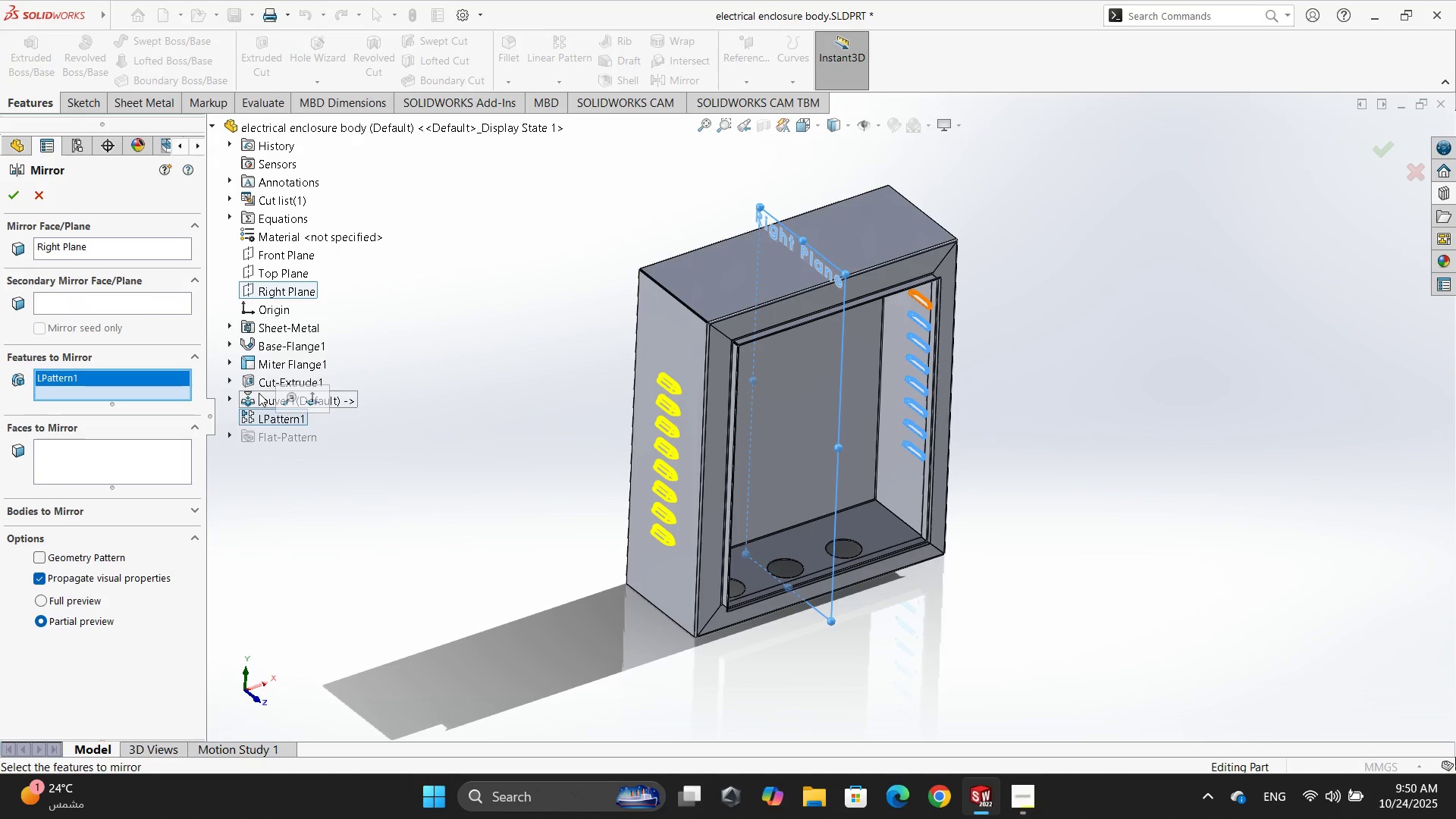 
left_click([259, 393])
 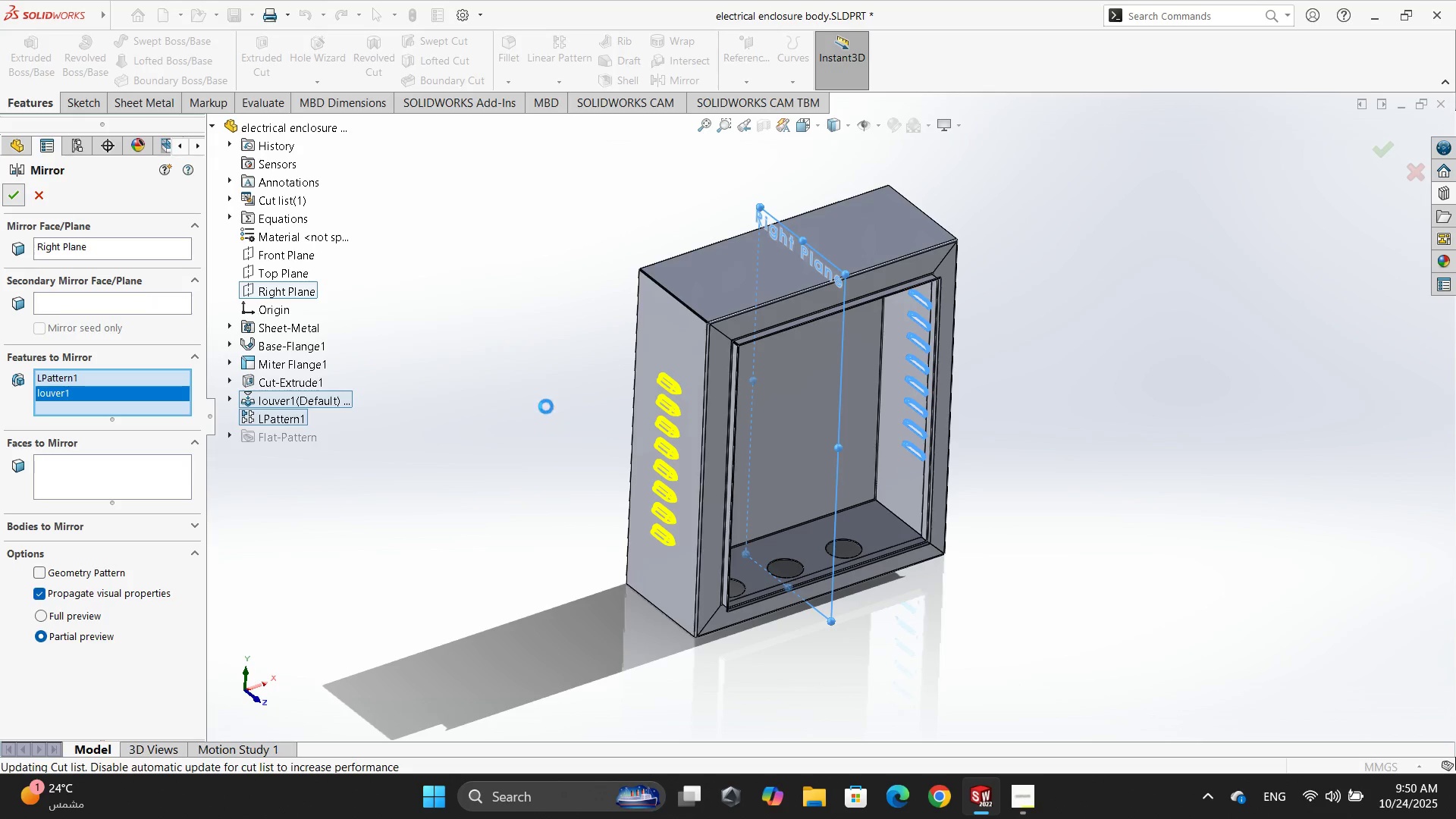 
wait(10.78)
 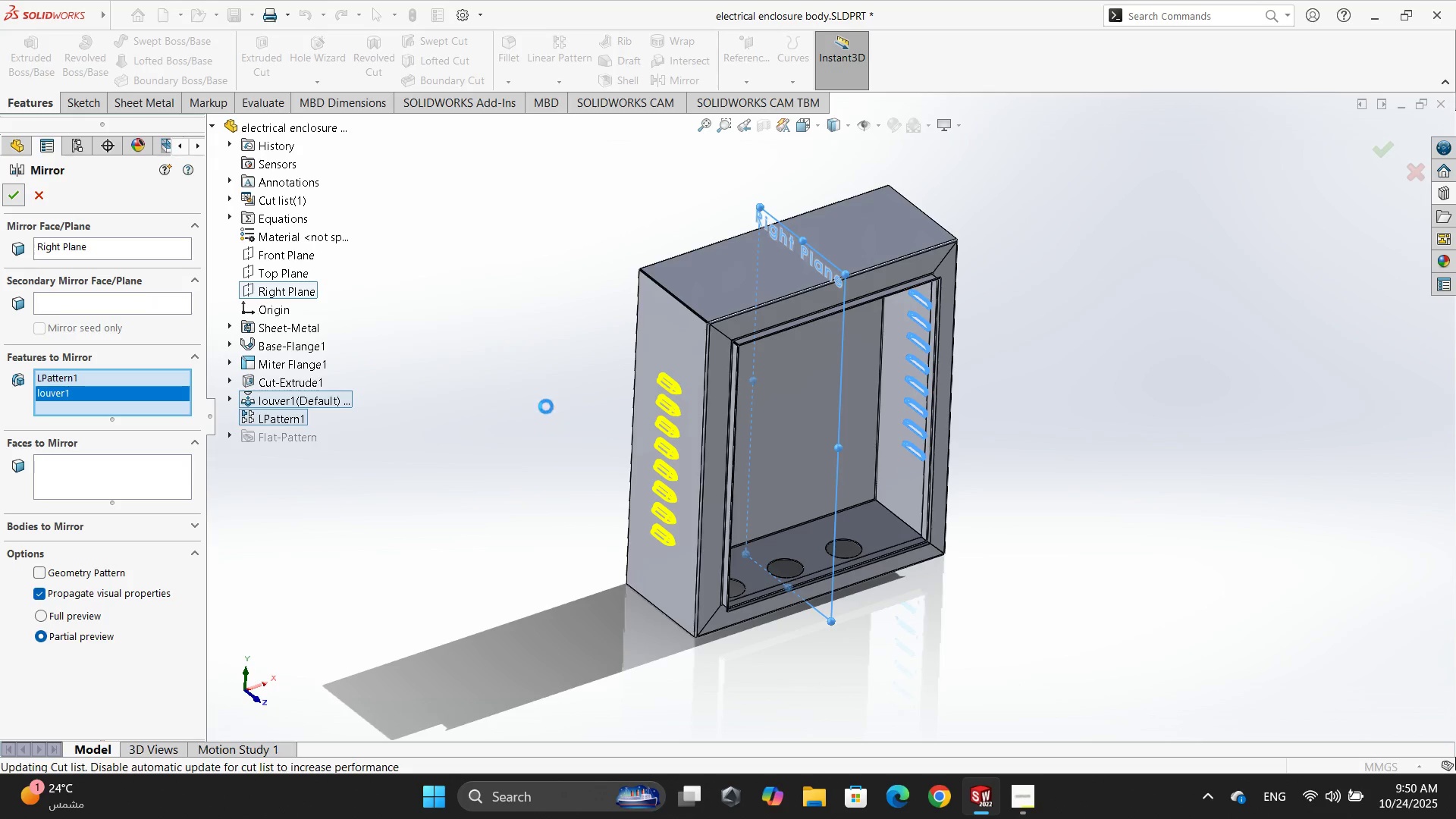 
scroll: coordinate [774, 361], scroll_direction: down, amount: 1.0
 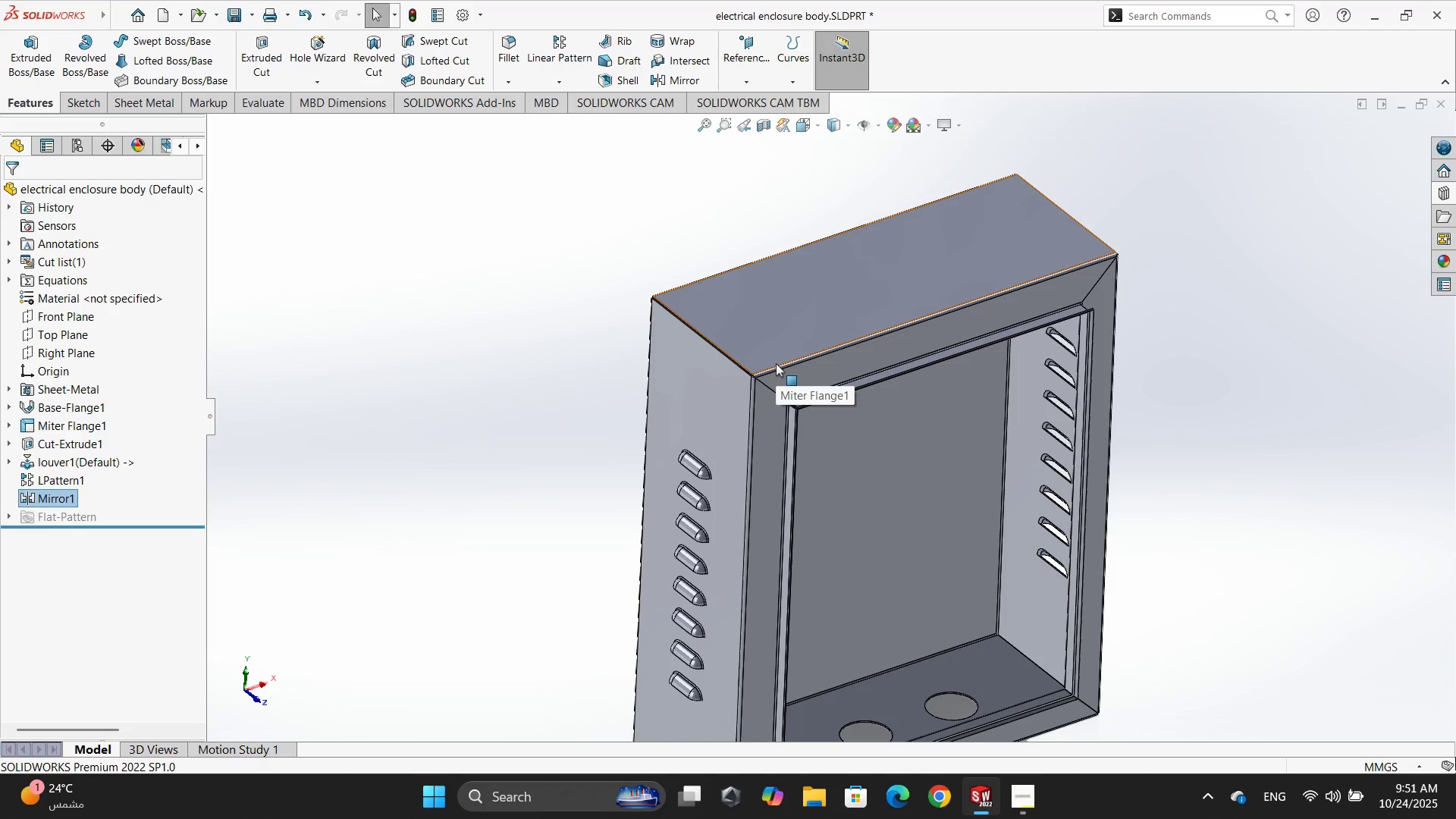 
left_click([768, 425])
 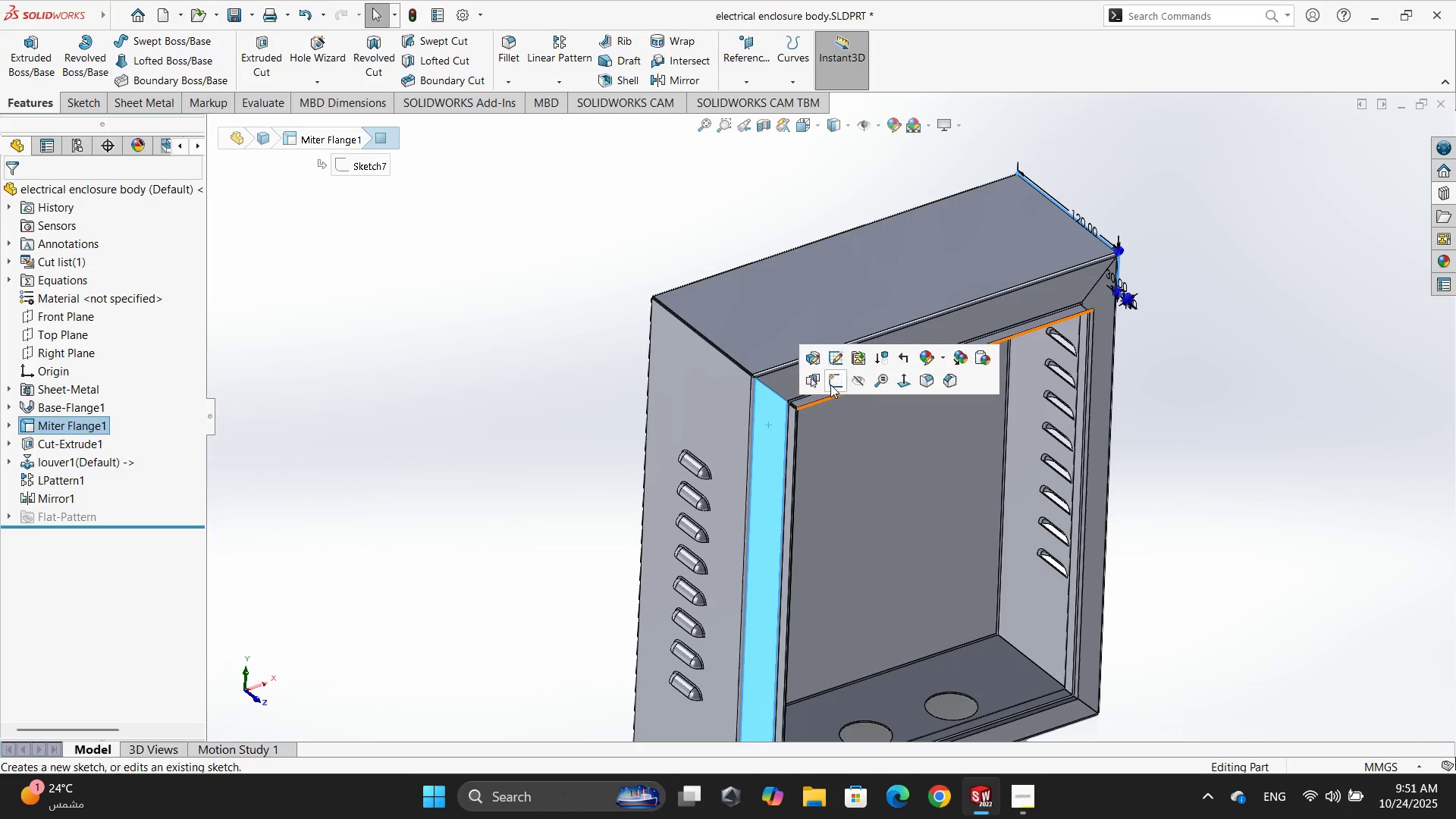 
left_click([830, 379])
 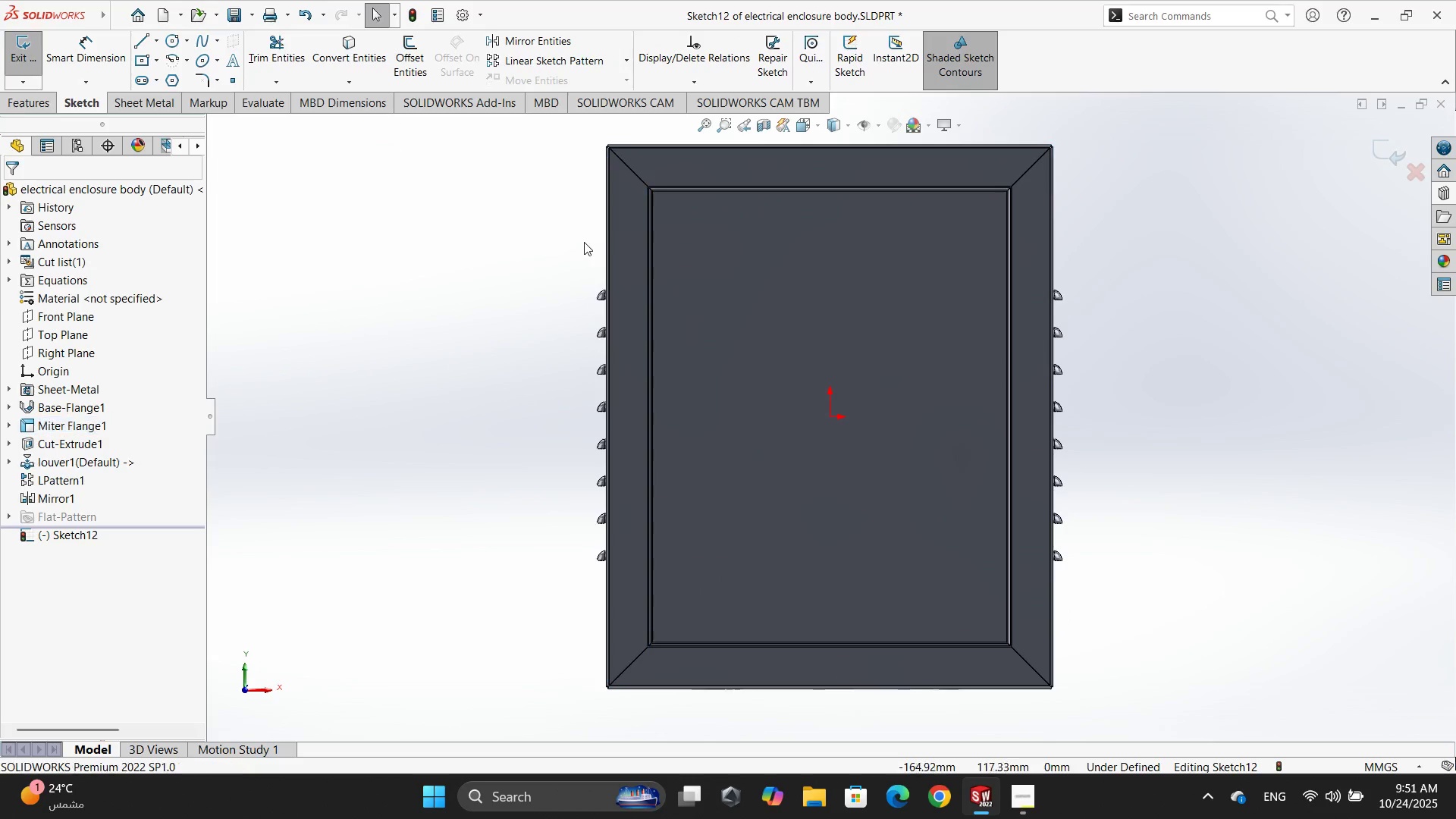 
scroll: coordinate [676, 201], scroll_direction: down, amount: 4.0
 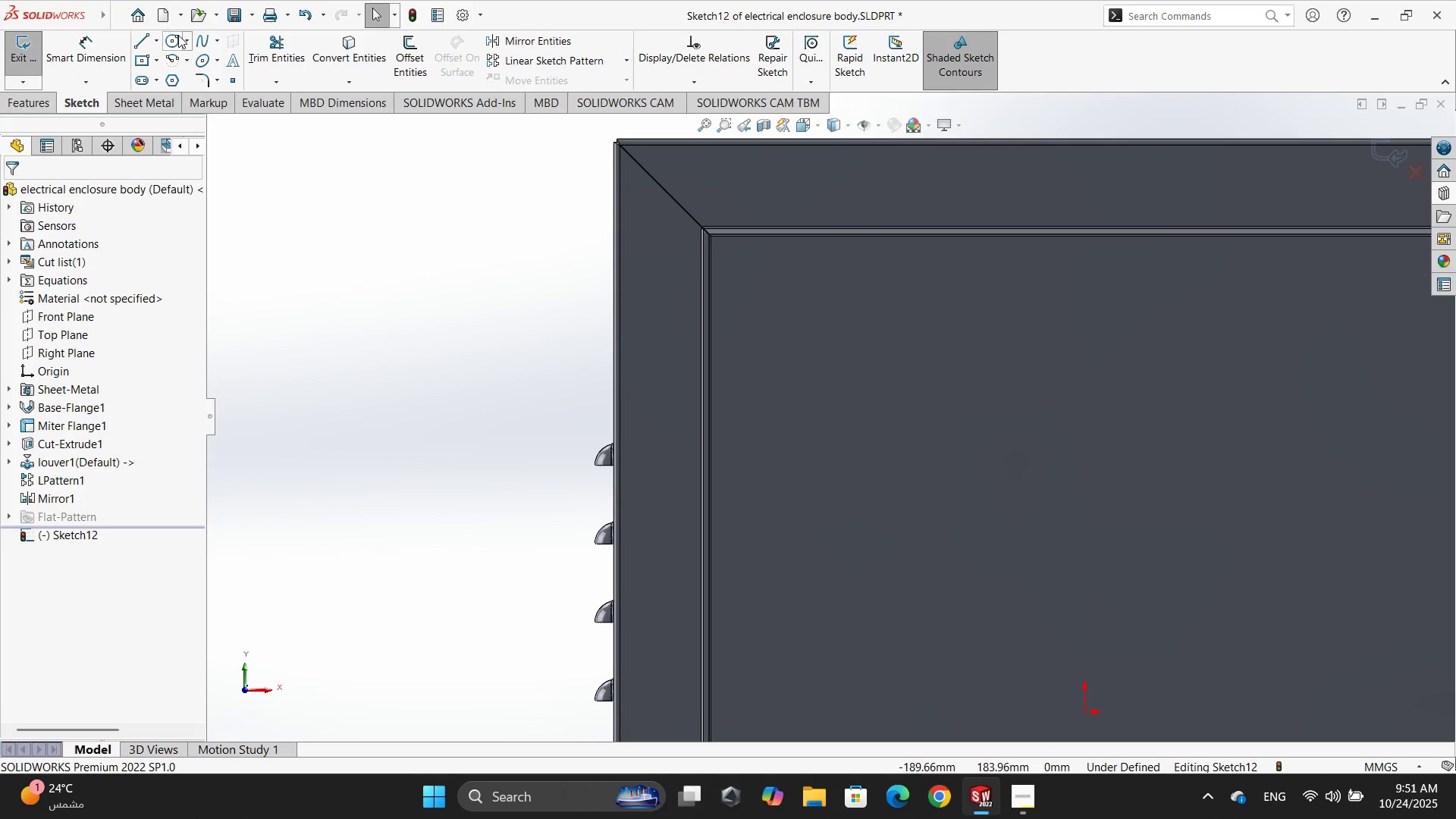 
left_click([177, 35])
 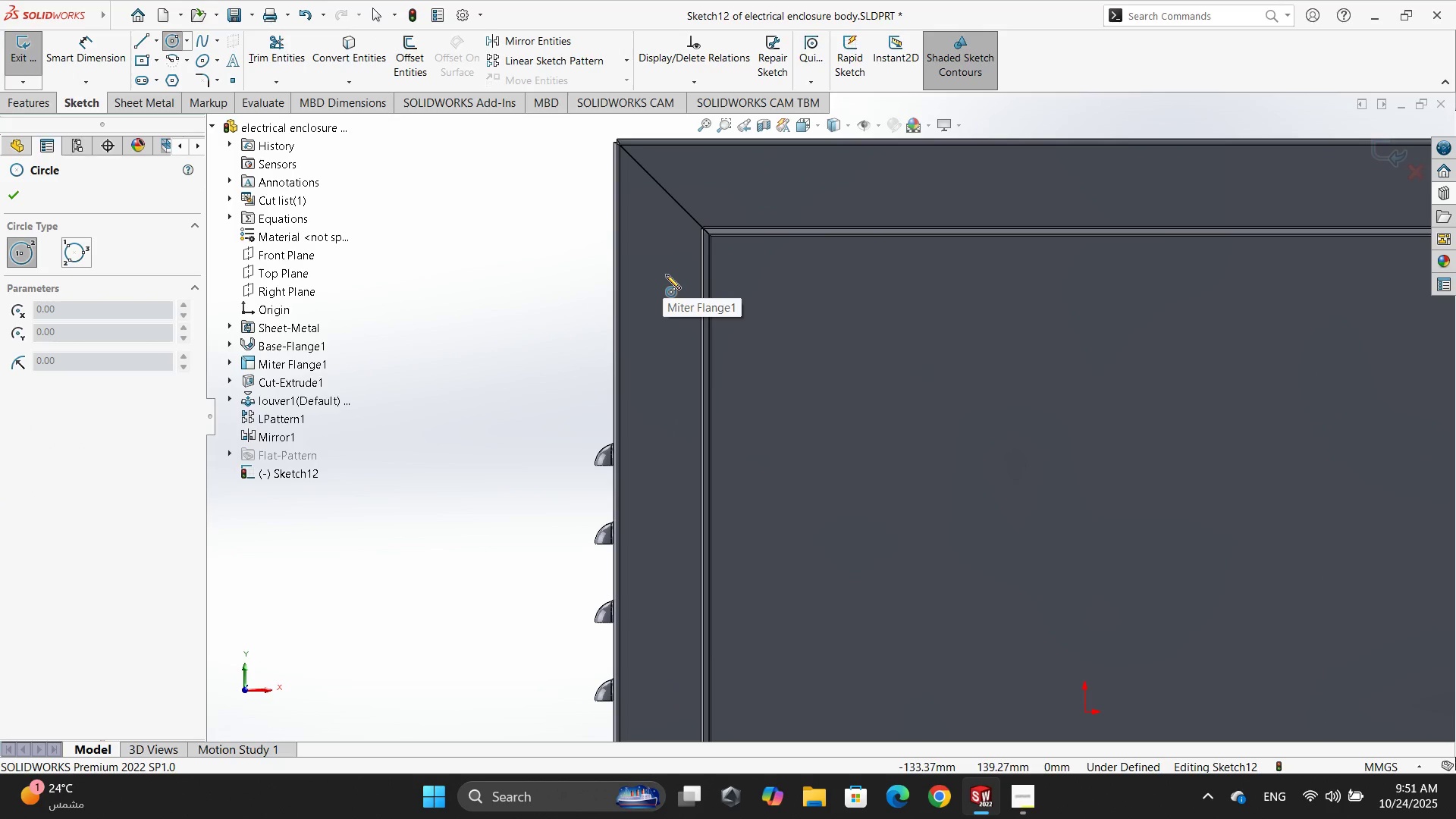 
double_click([683, 297])
 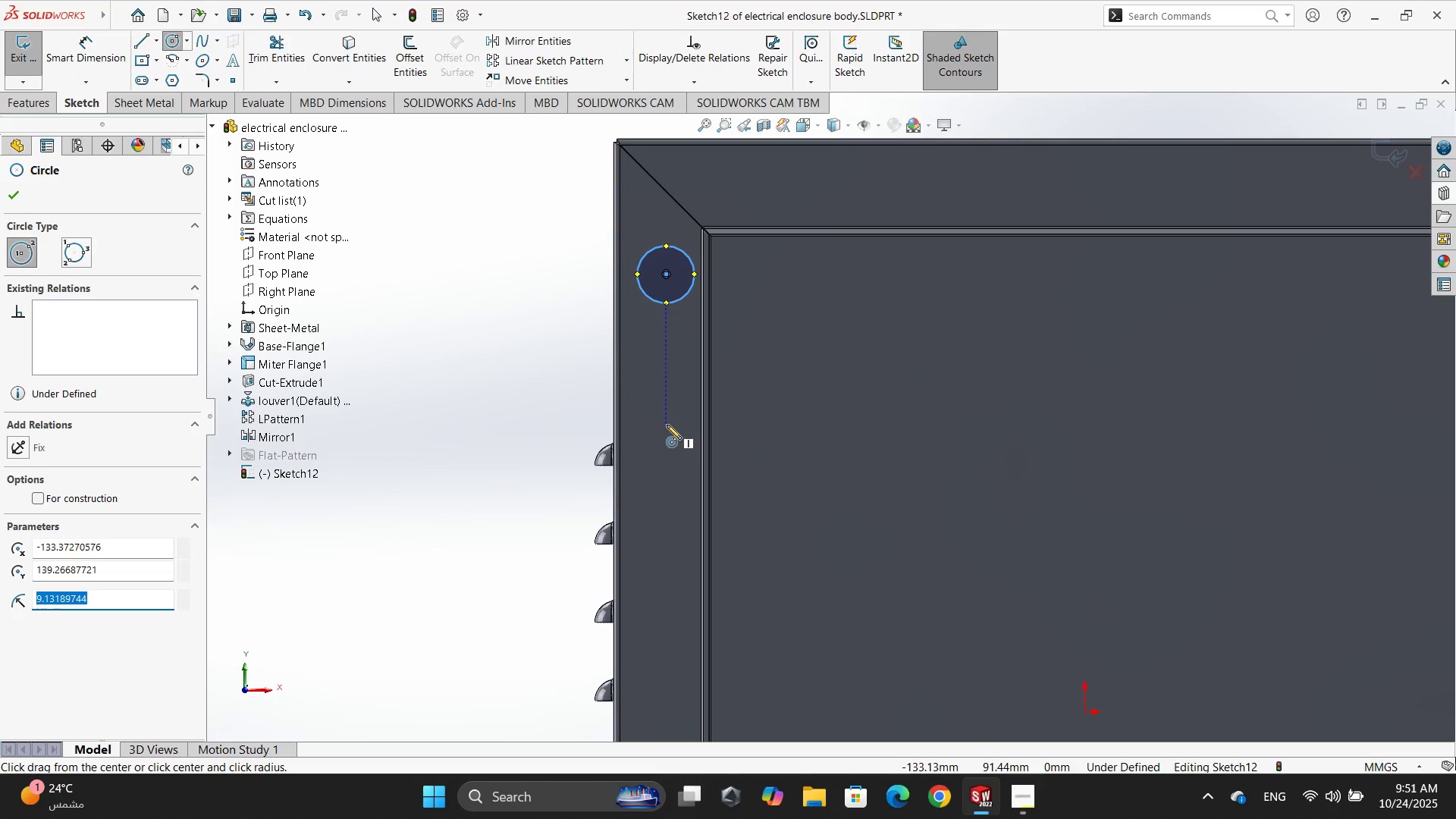 
double_click([667, 429])
 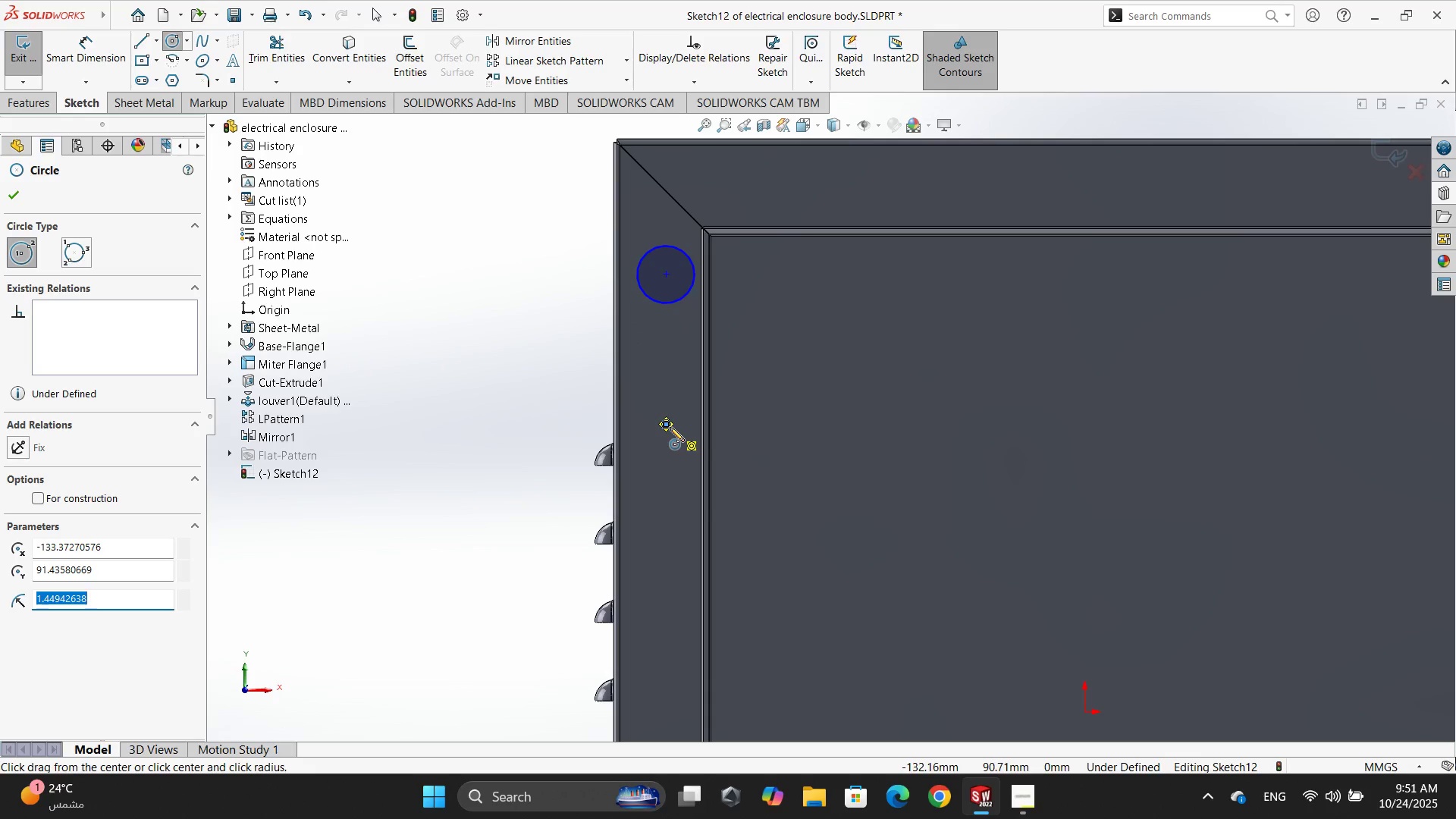 
wait(6.72)
 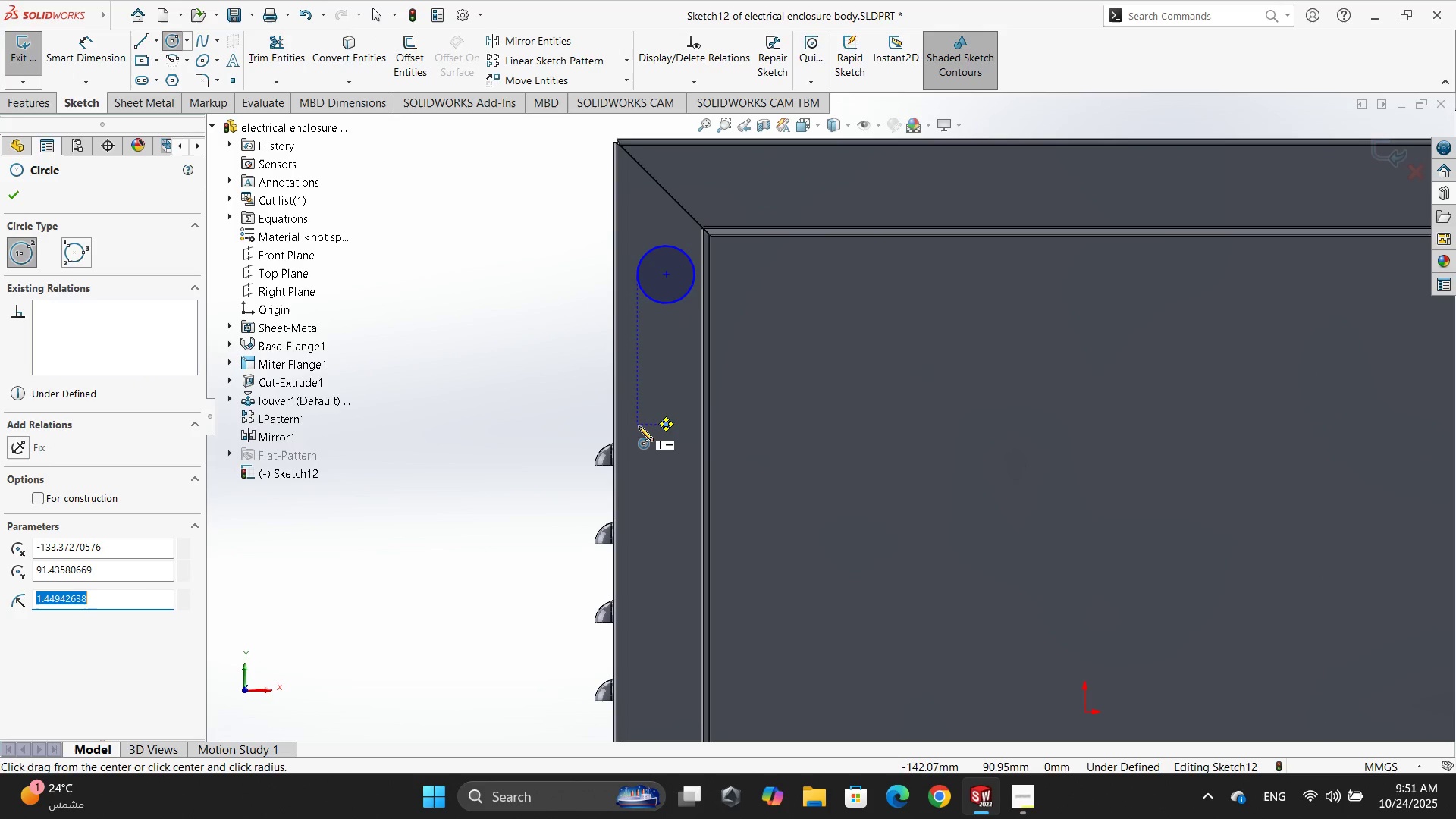 
key(Numpad1)
 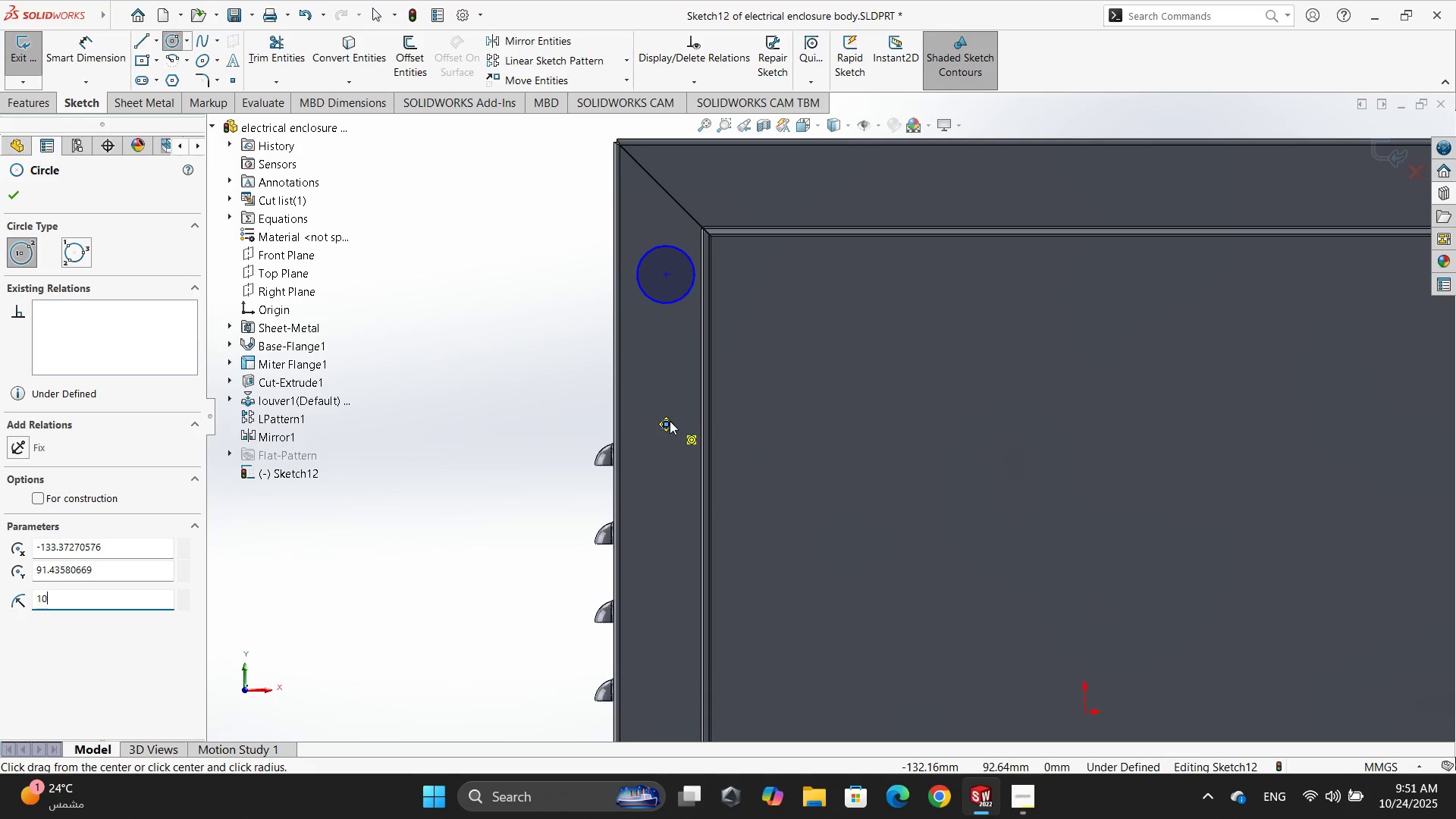 
key(Numpad0)
 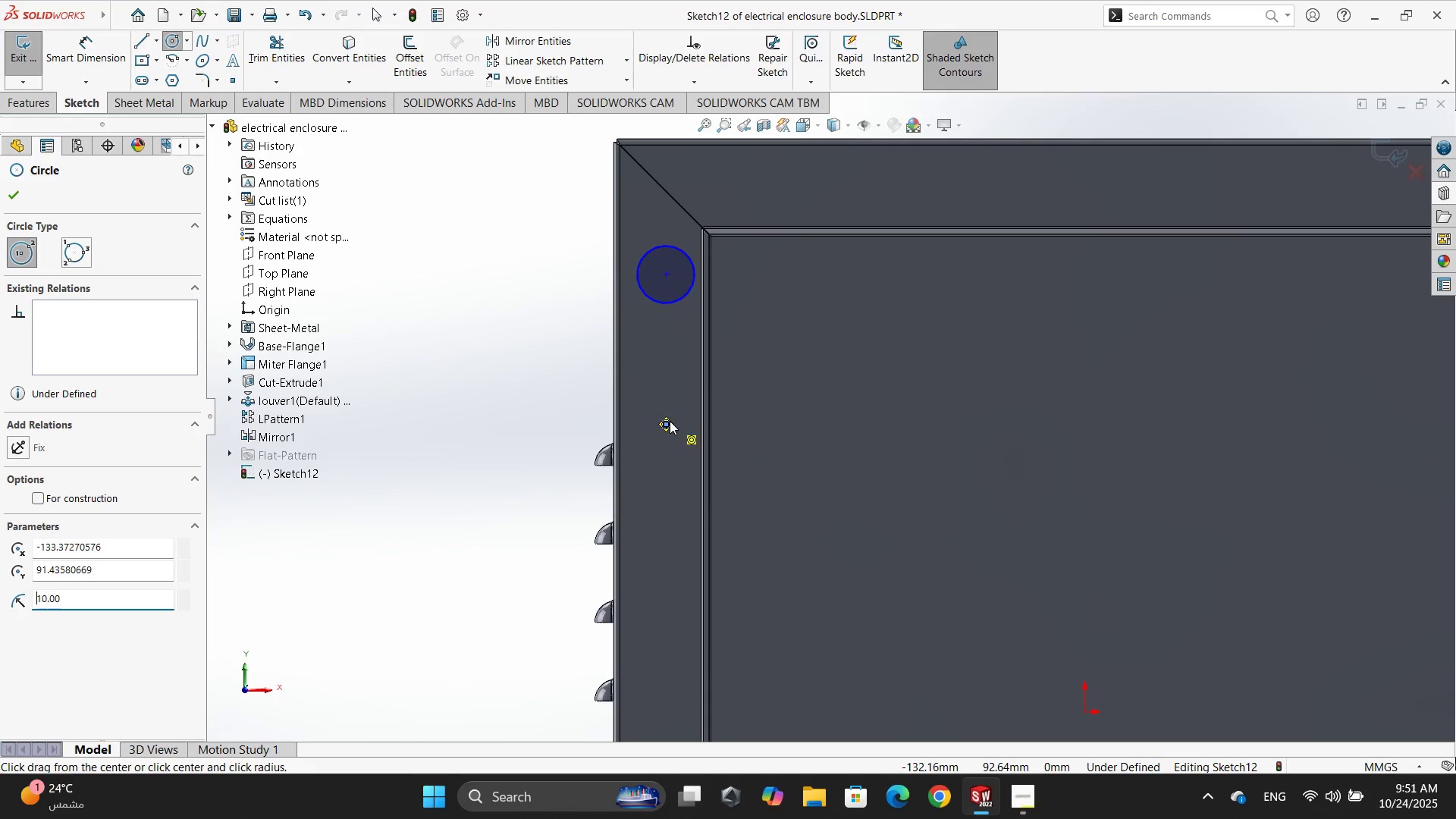 
key(NumpadEnter)
 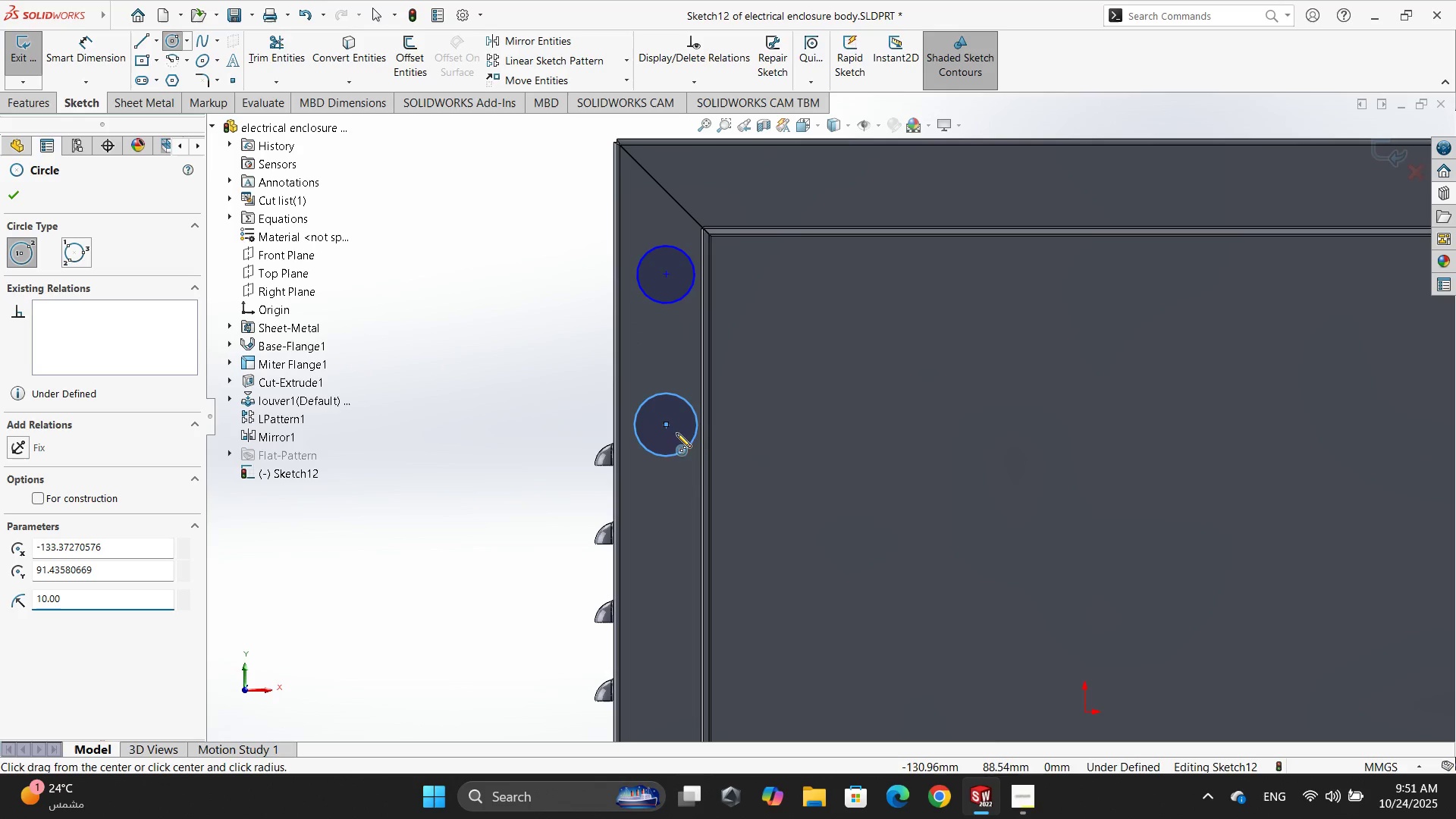 
key(Escape)
 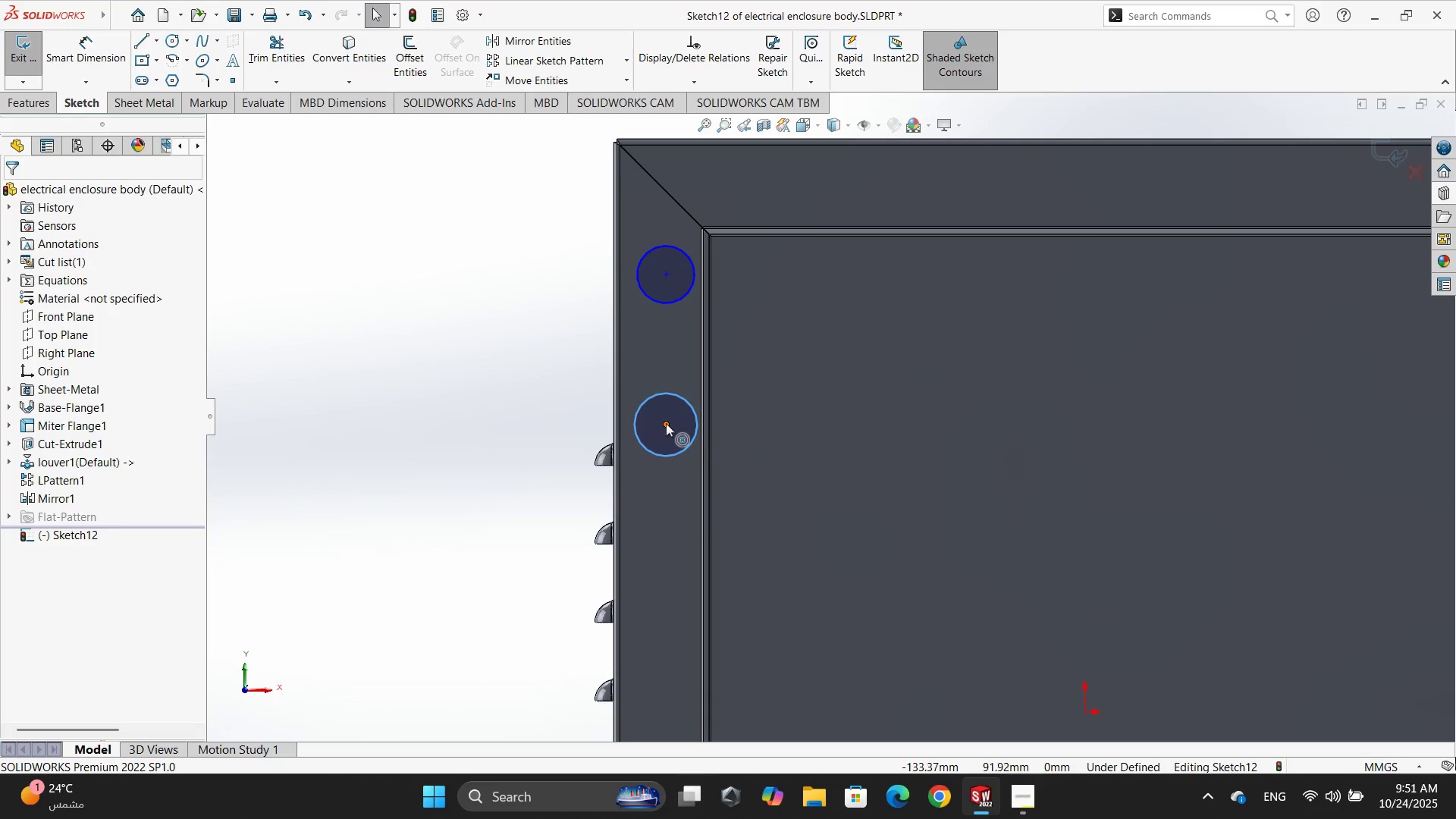 
left_click([666, 423])
 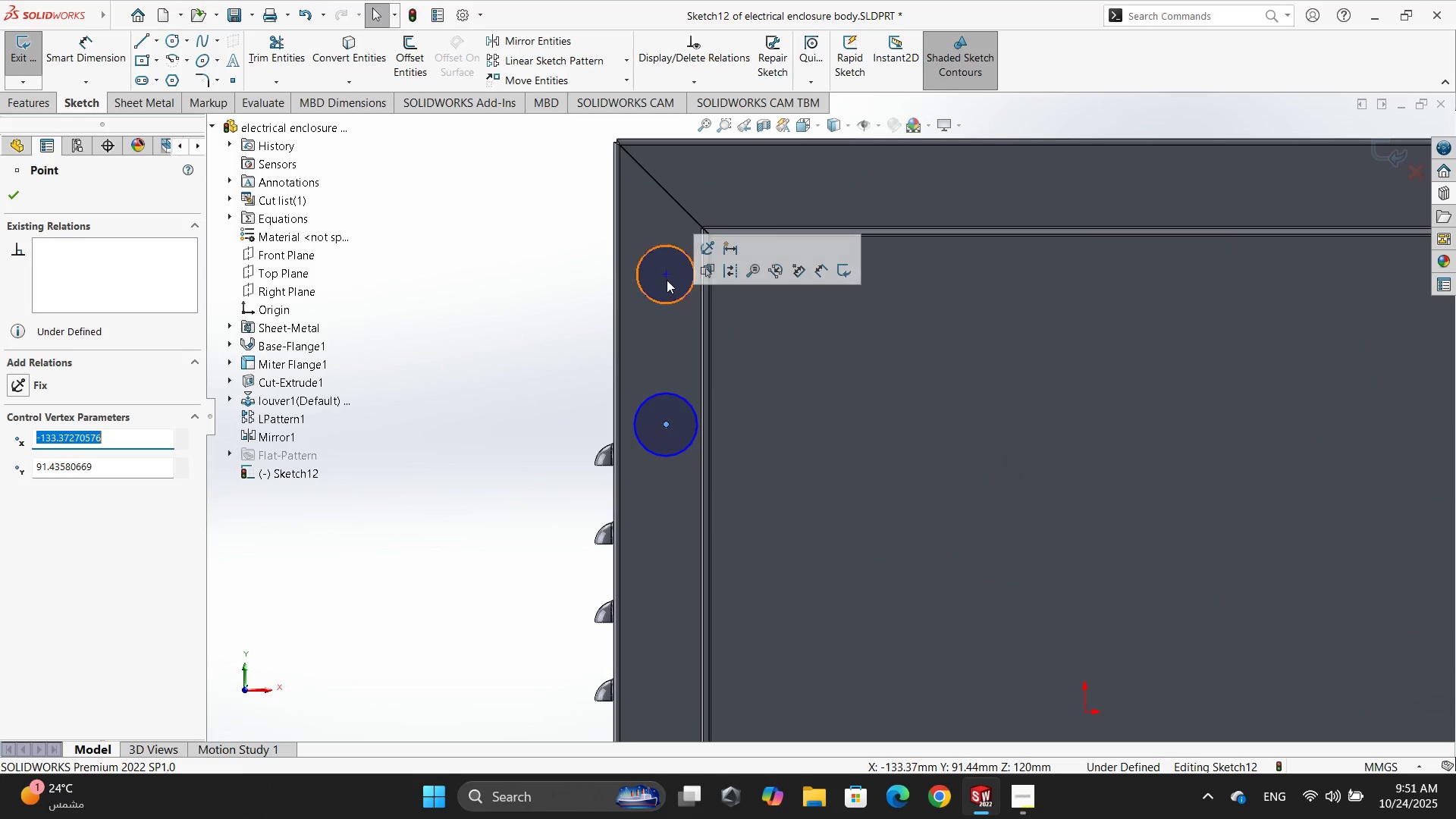 
key(Control+ControlLeft)
 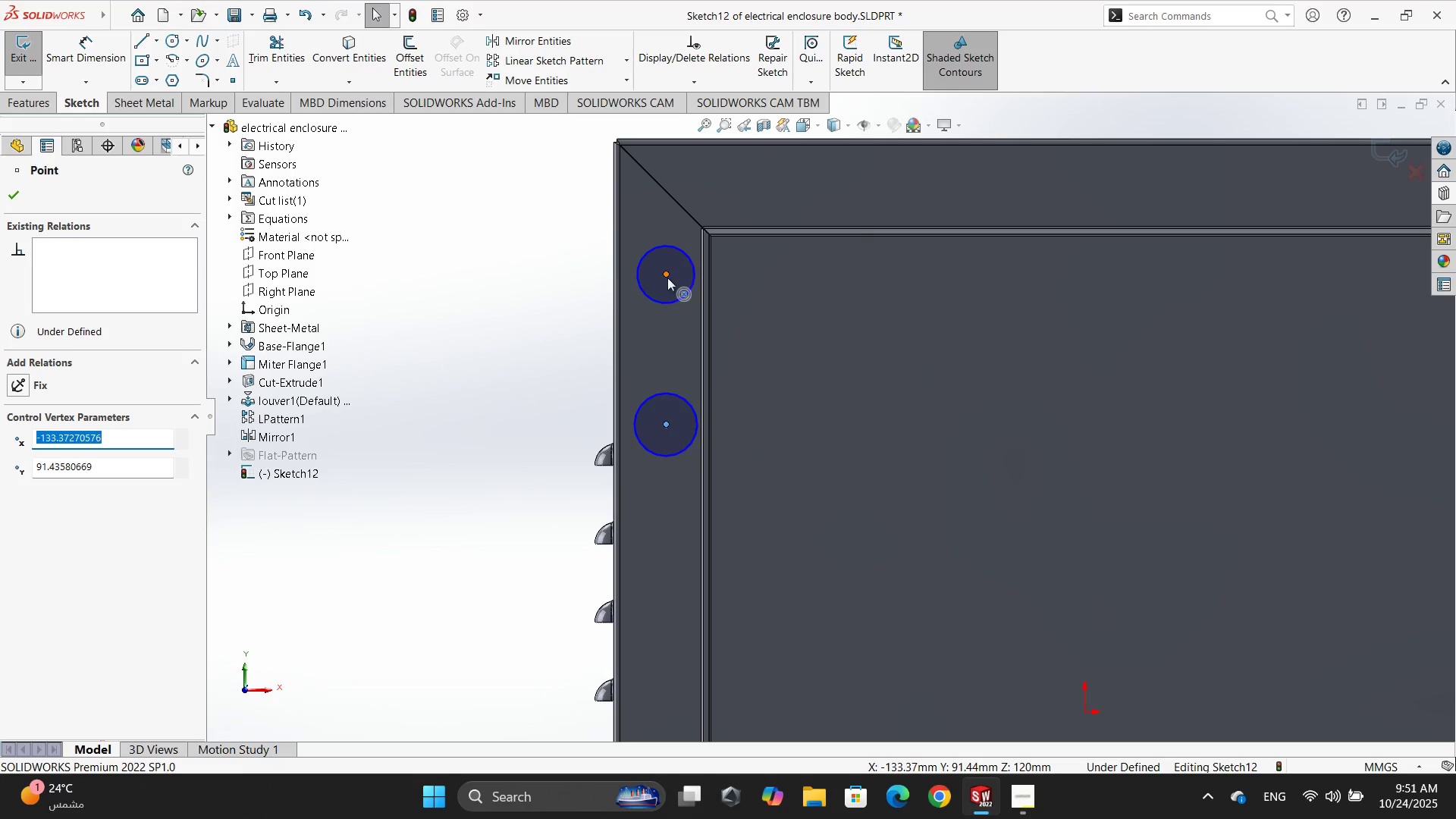 
left_click([667, 278])
 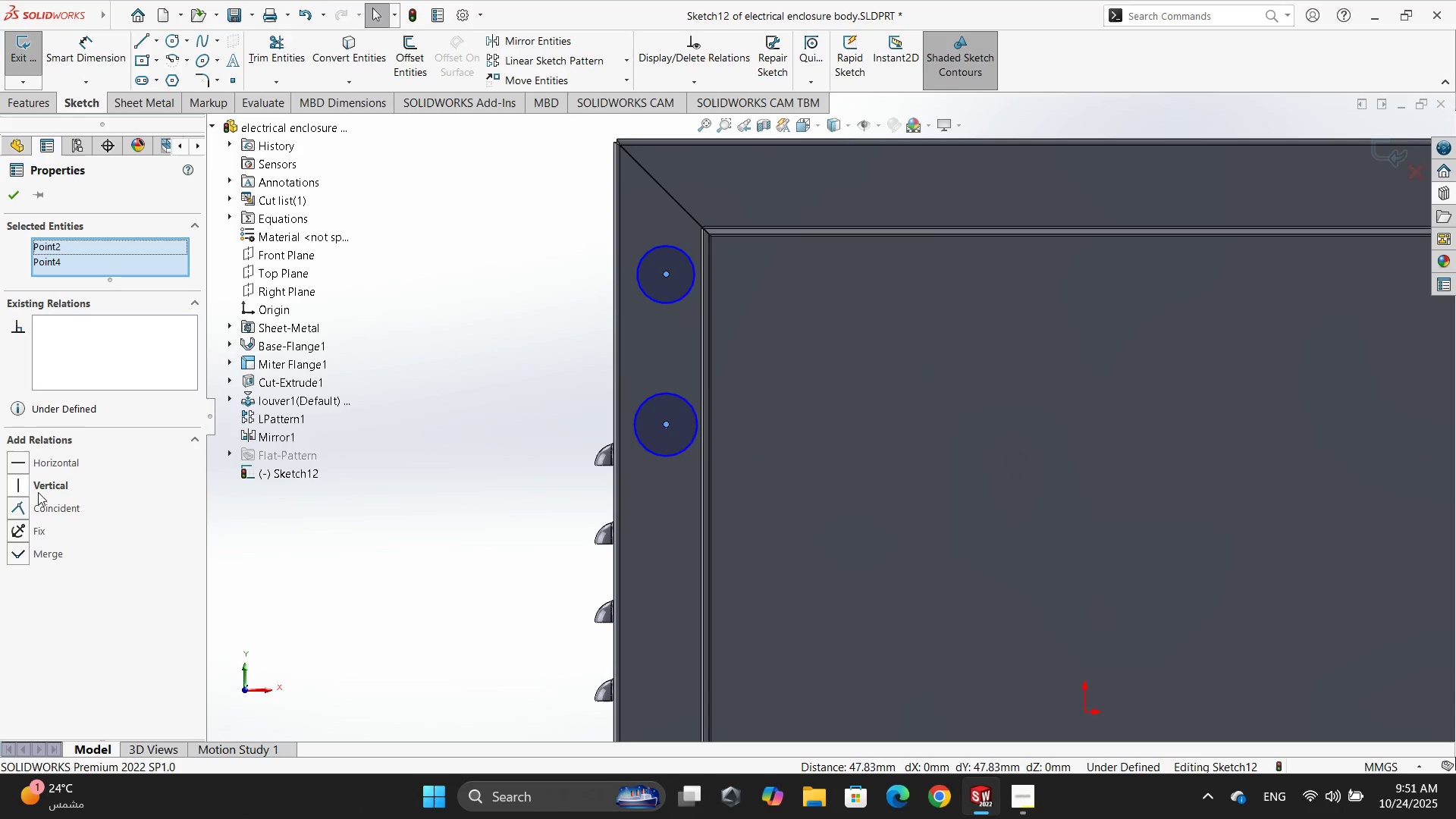 
left_click([24, 485])
 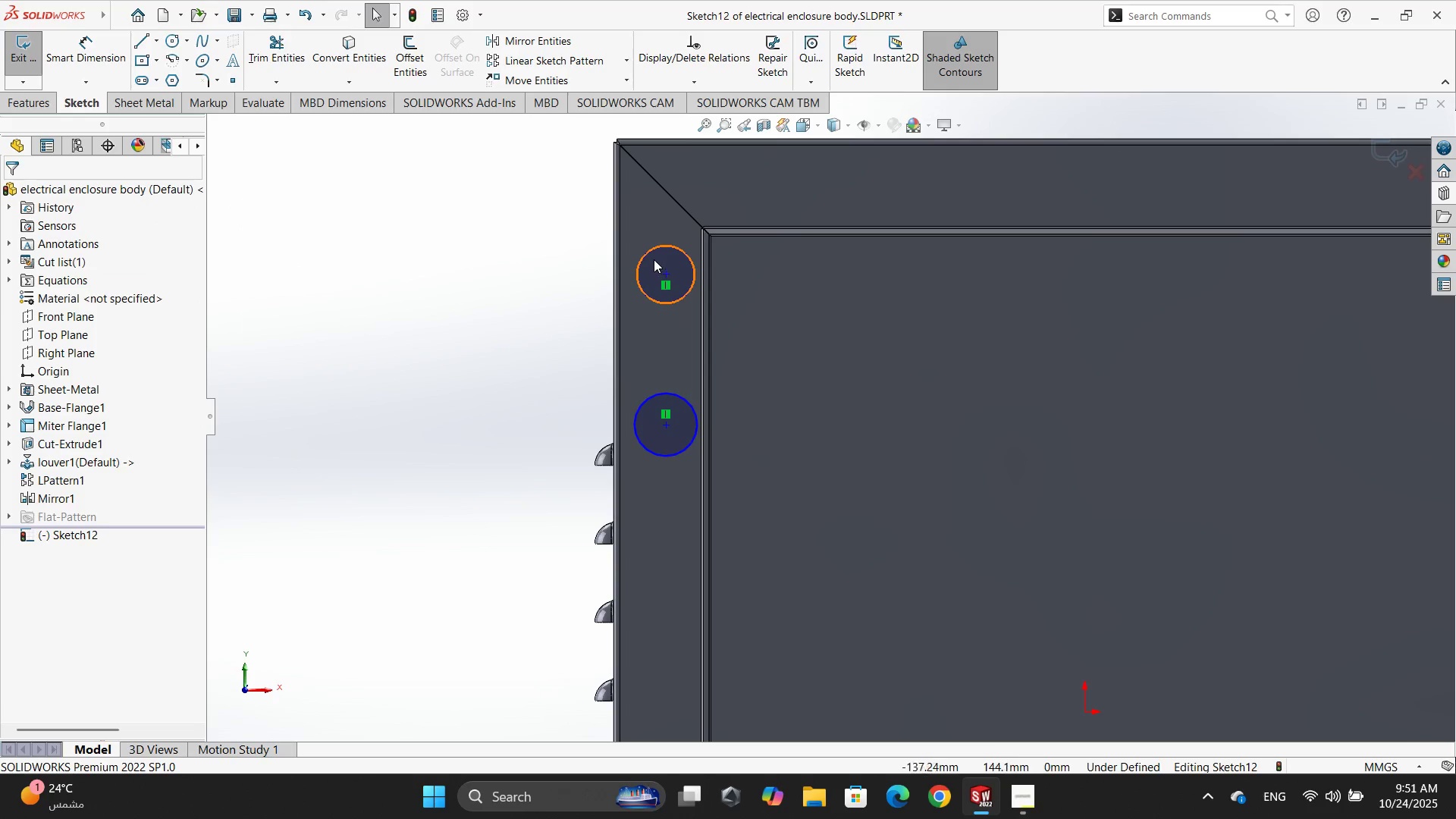 
key(Control+ControlLeft)
 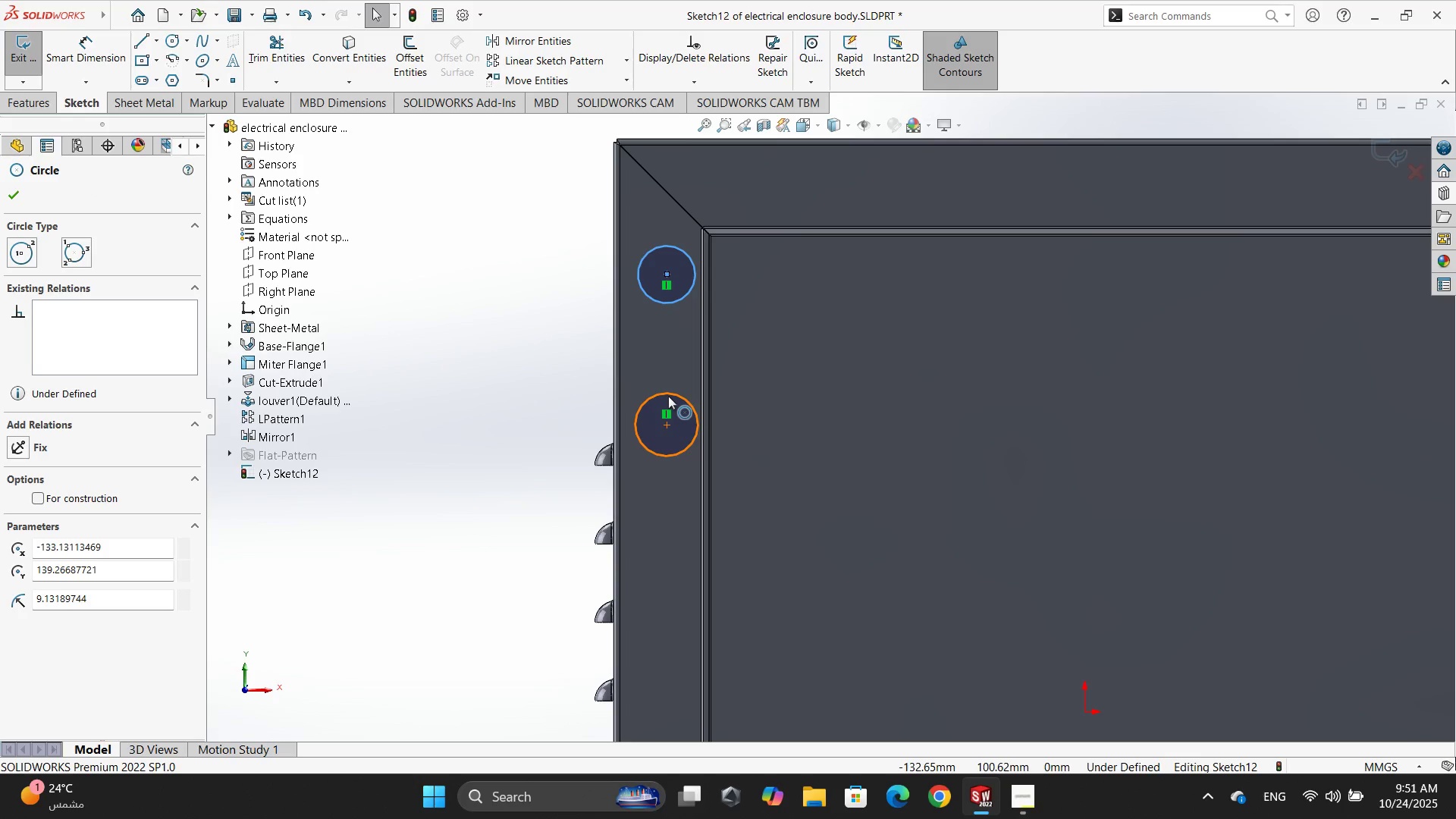 
left_click([668, 396])
 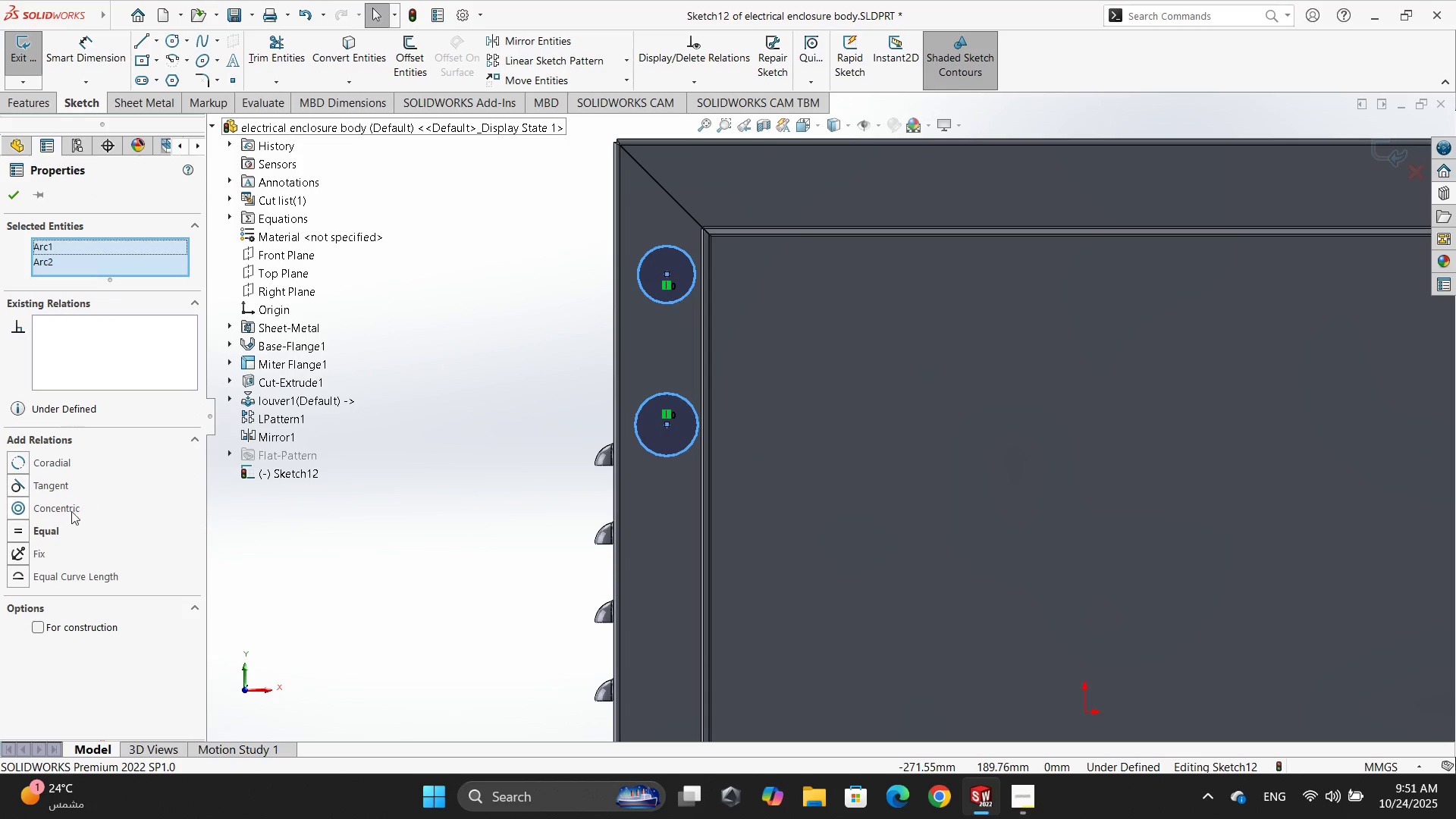 
left_click([24, 535])
 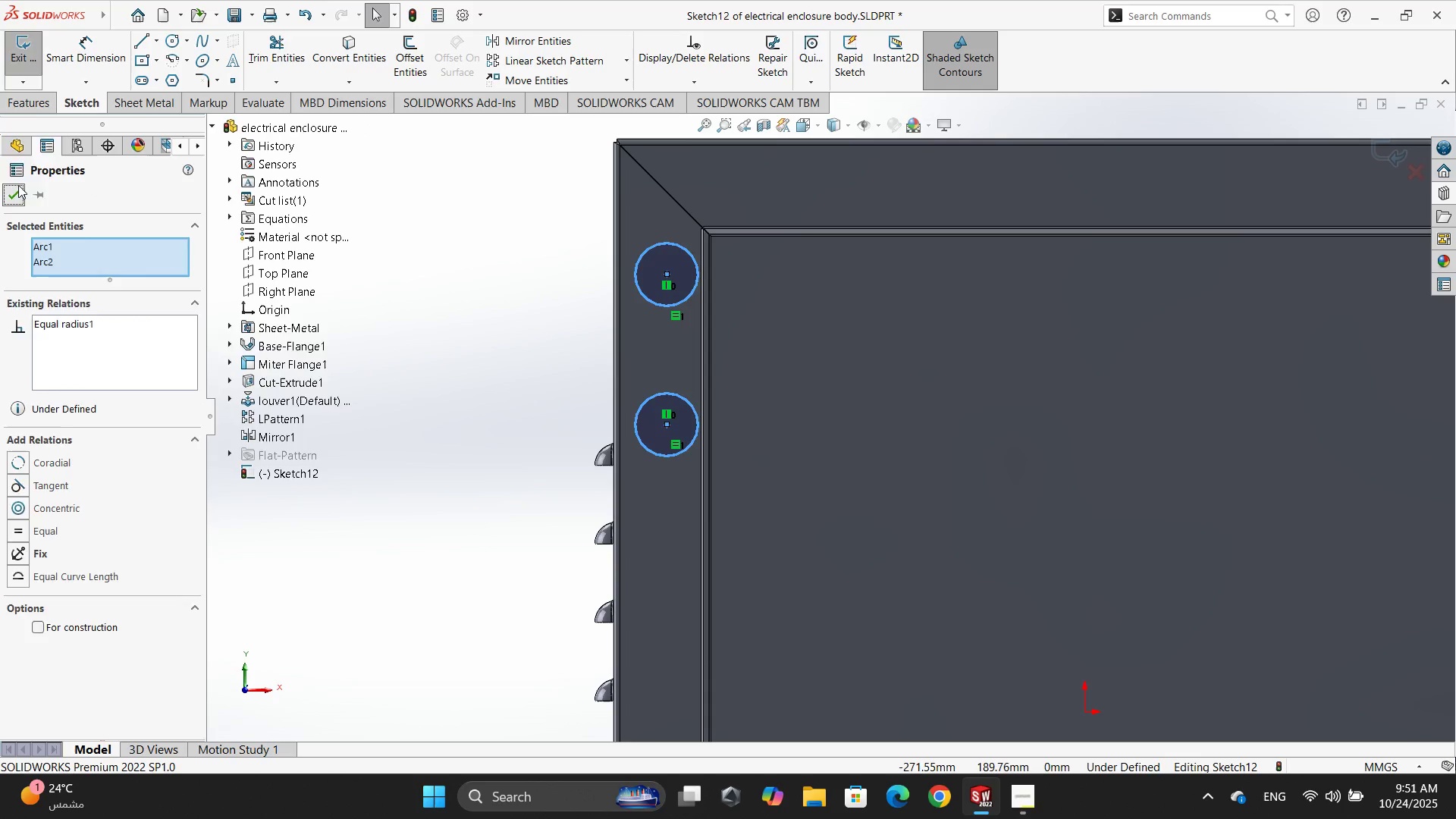 
double_click([85, 39])
 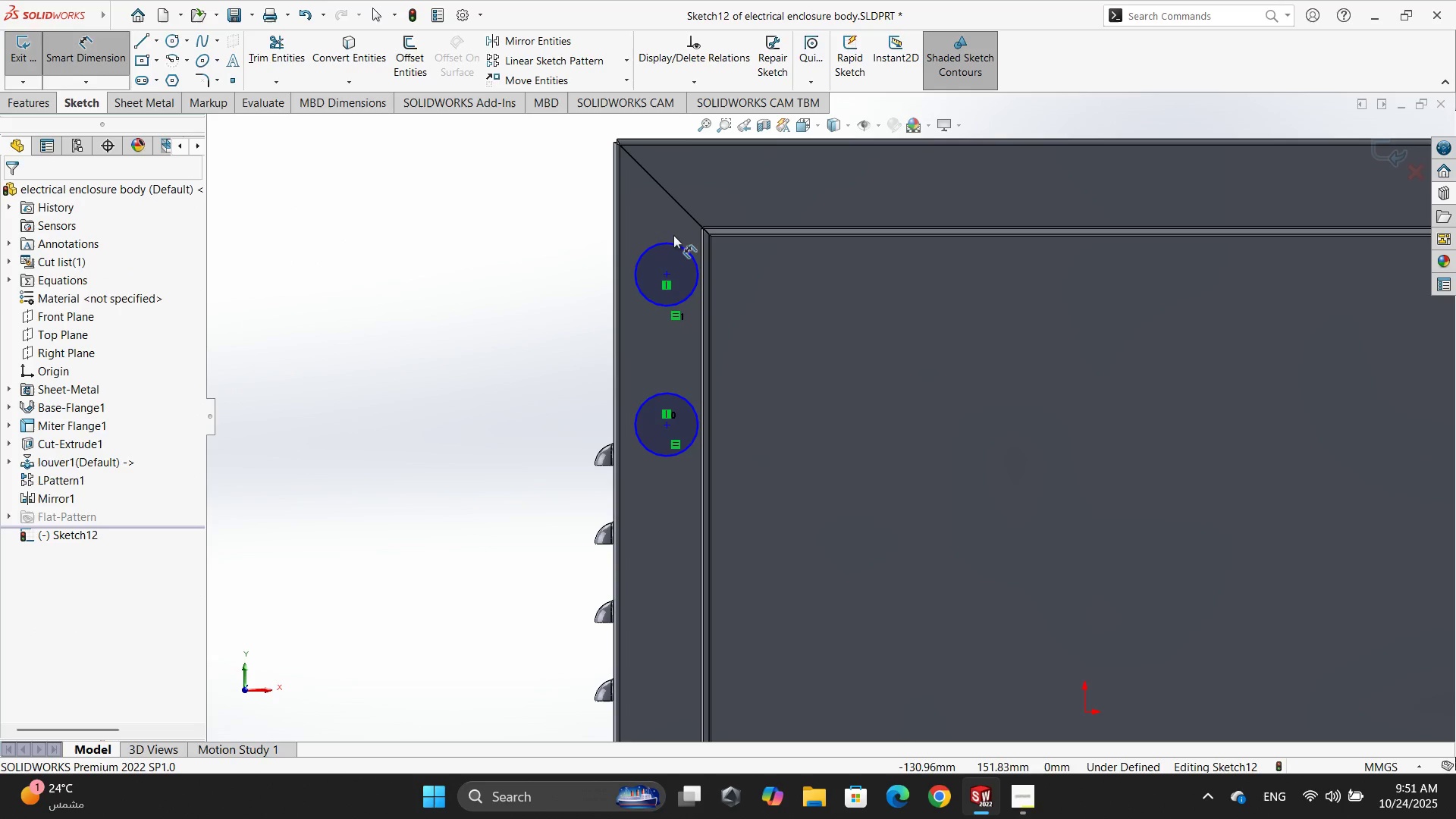 
left_click([670, 244])
 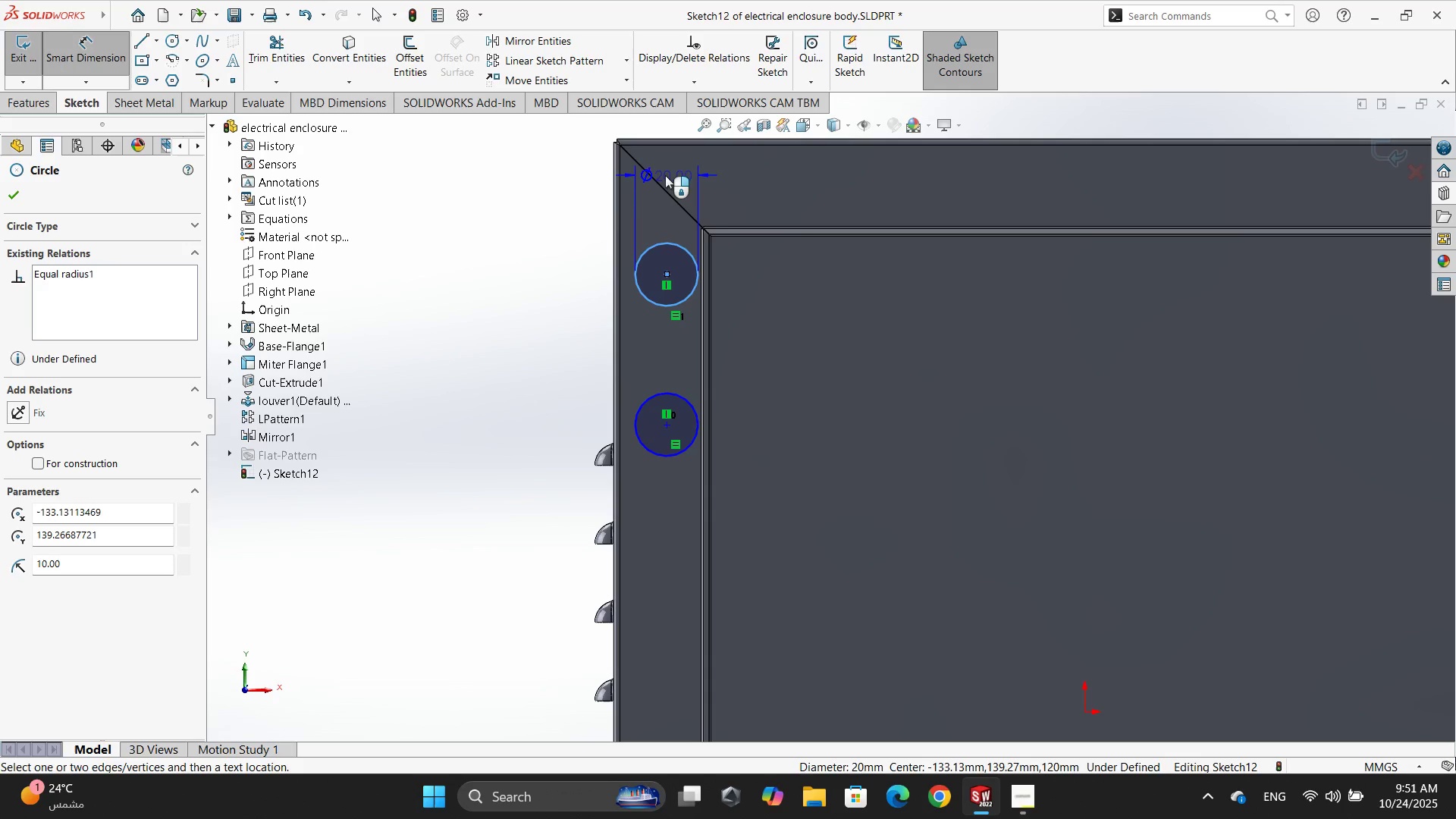 
left_click([665, 175])
 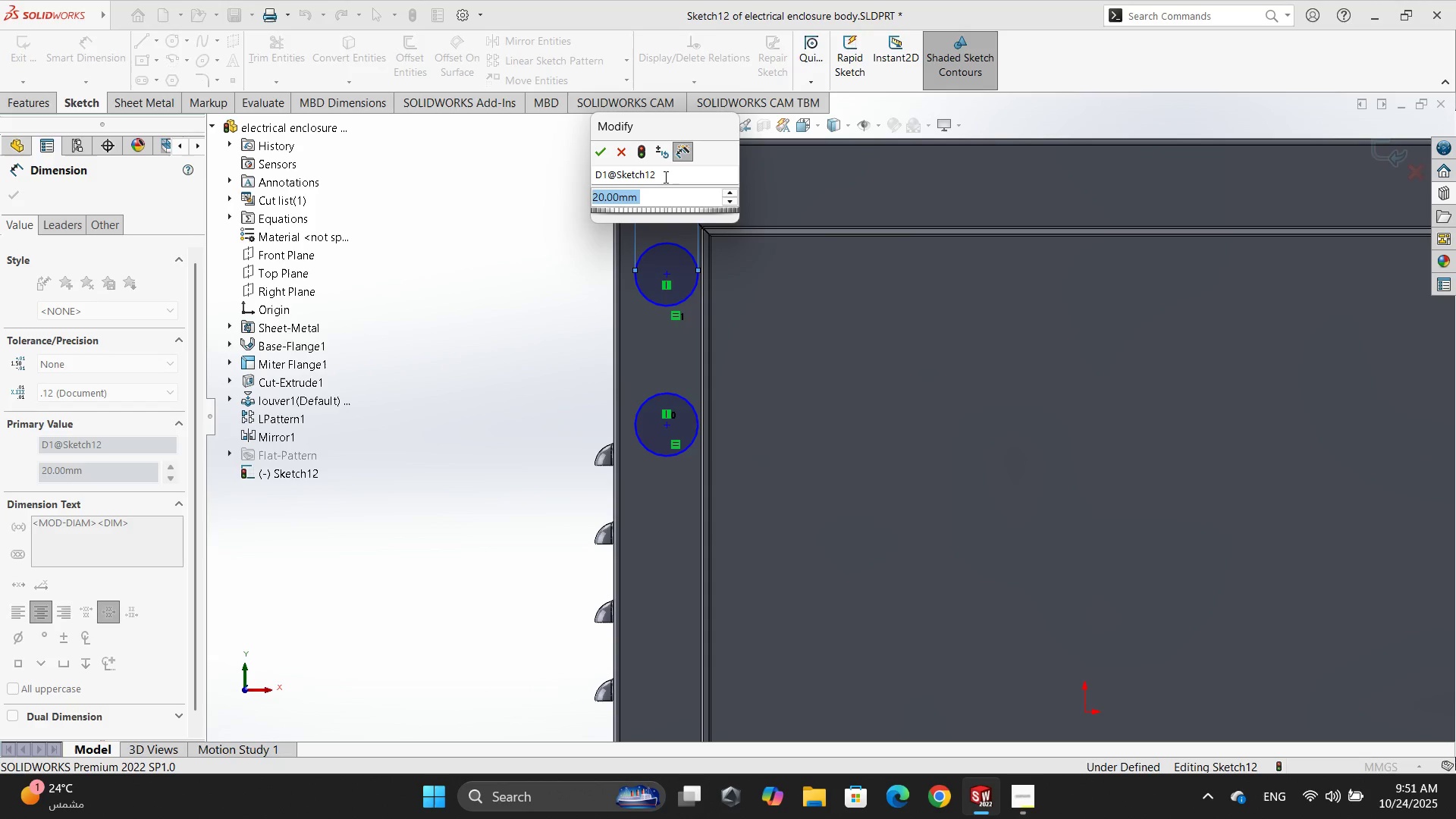 
wait(5.41)
 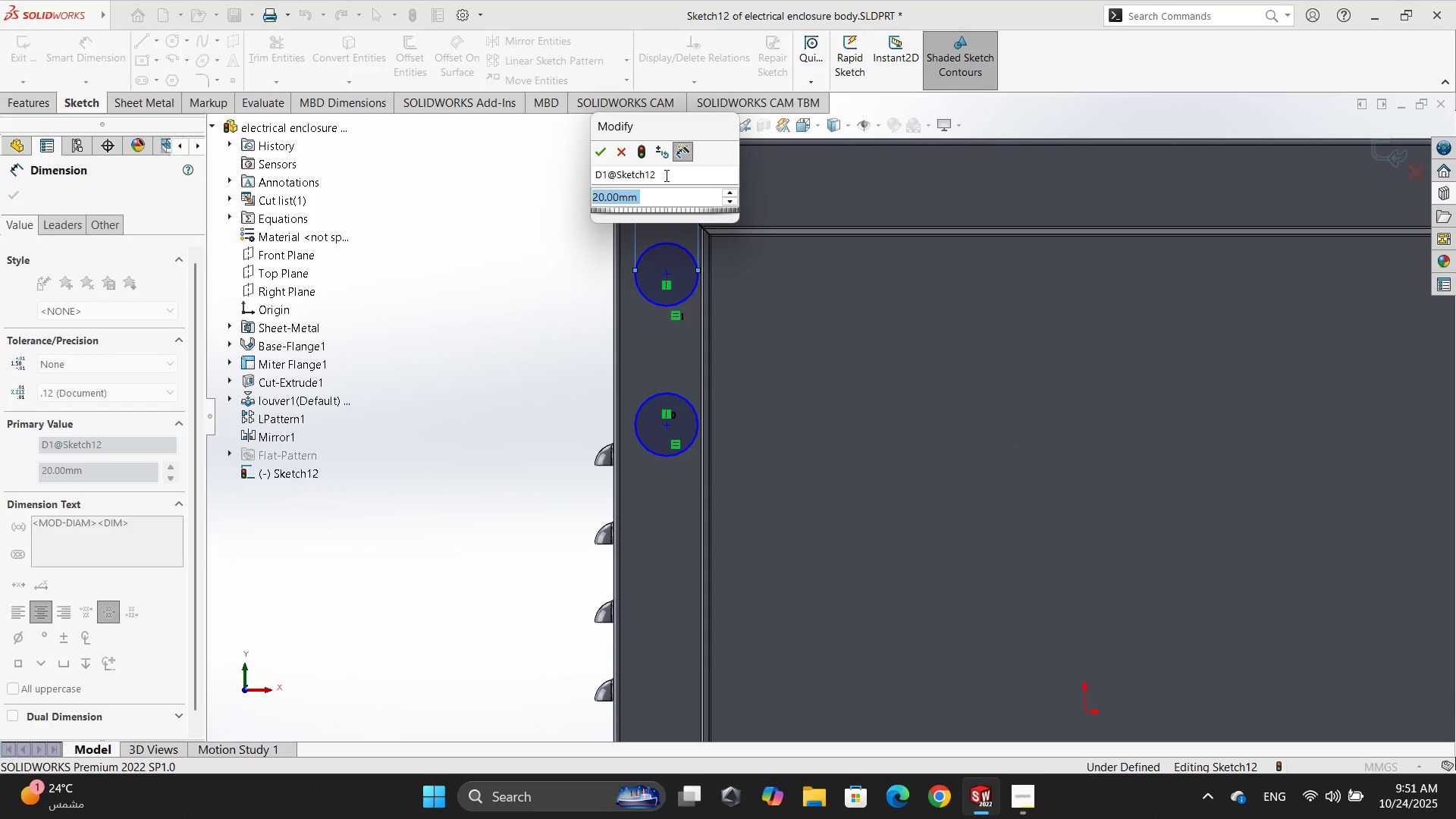 
key(Escape)
 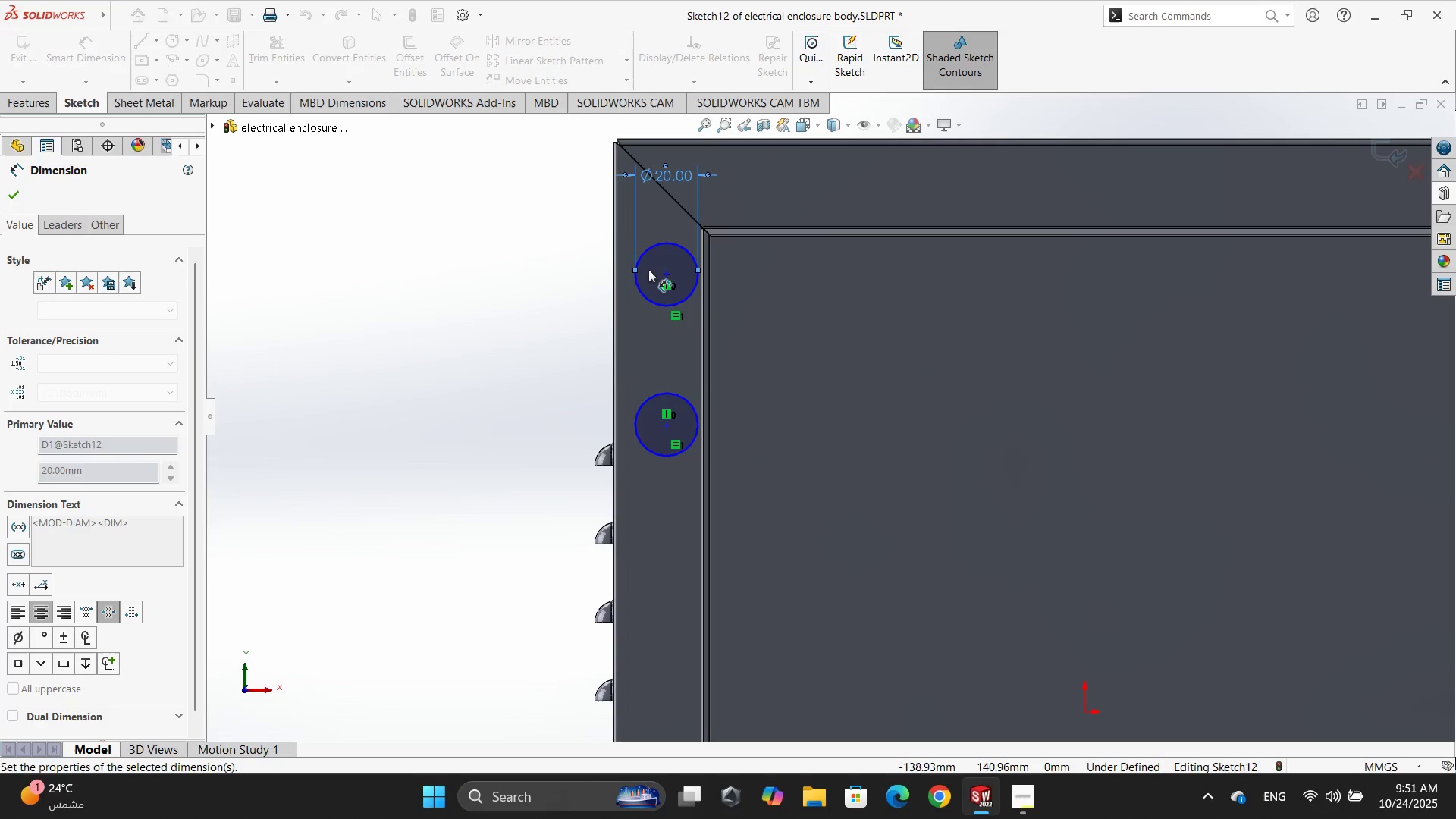 
key(Escape)
 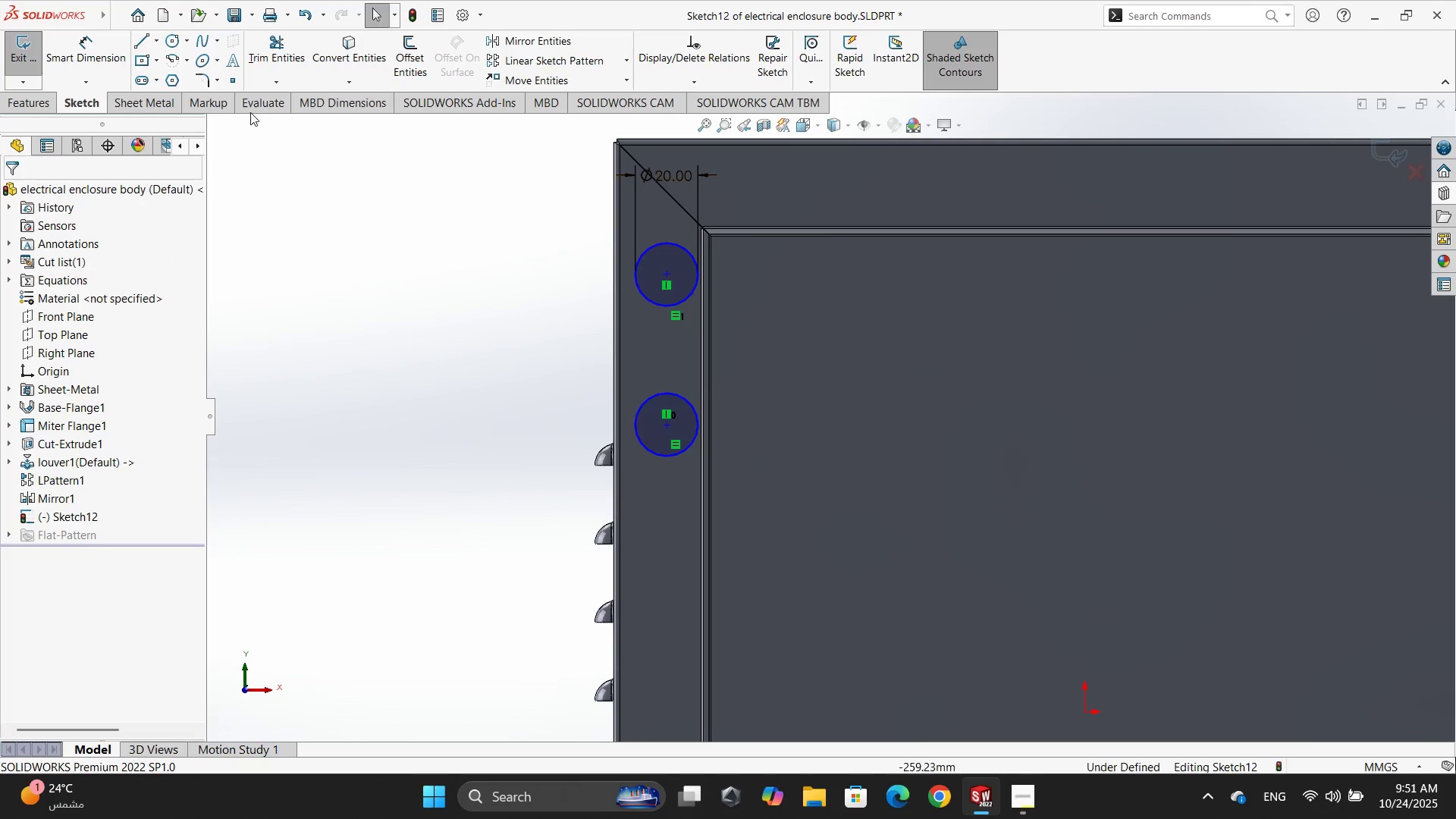 
left_click([93, 46])
 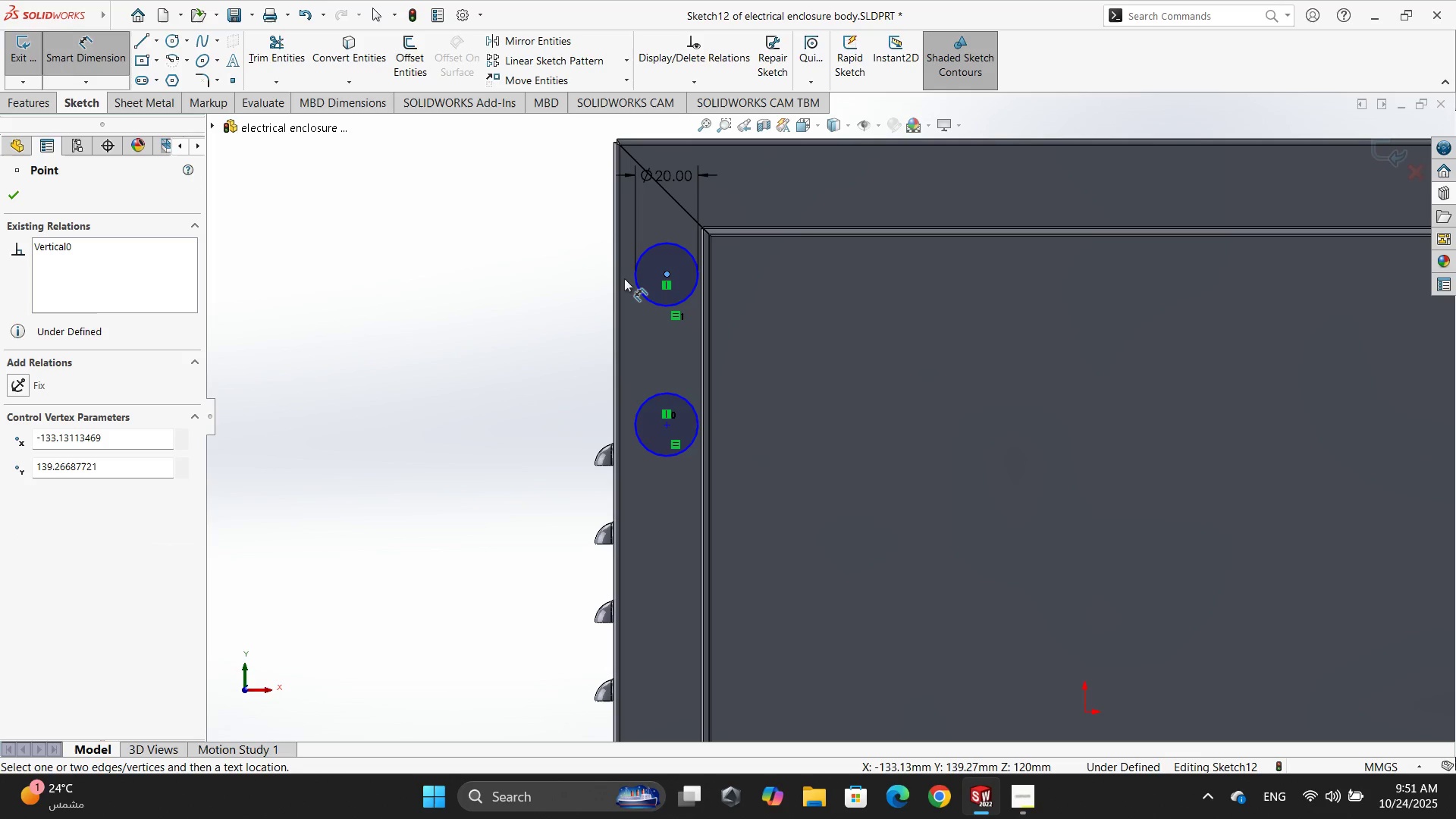 
wait(5.09)
 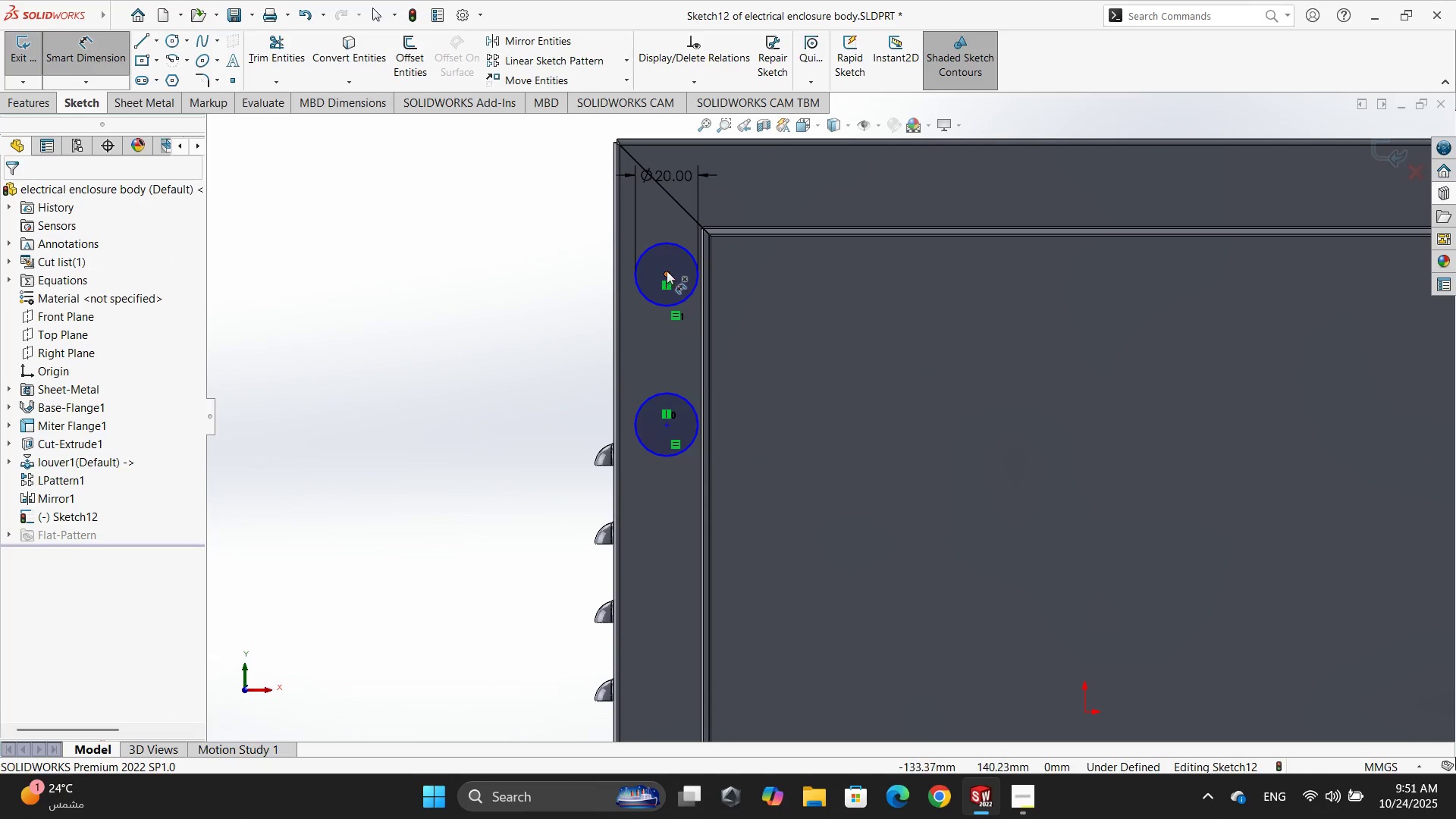 
left_click([615, 278])
 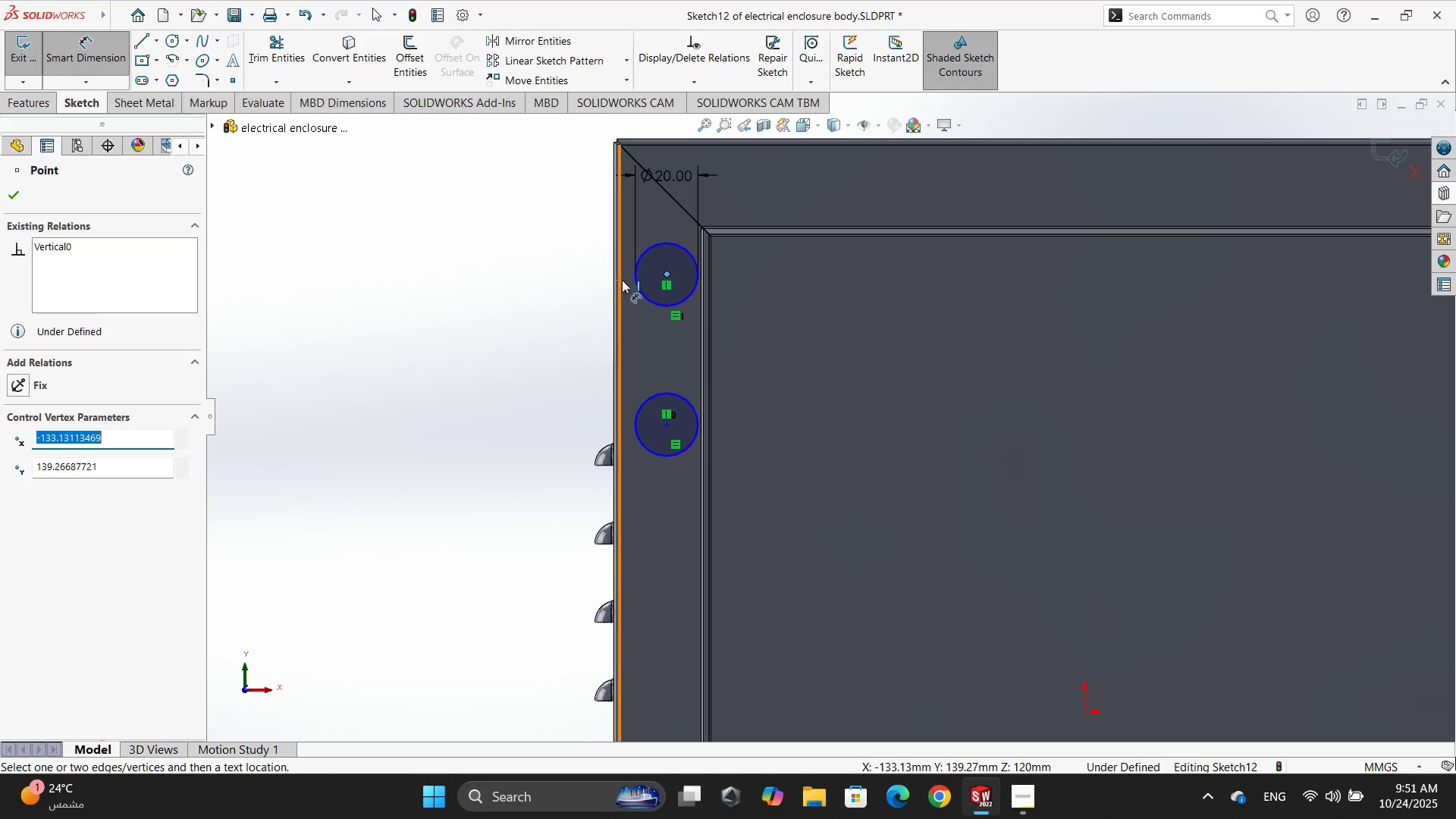 
left_click([622, 279])
 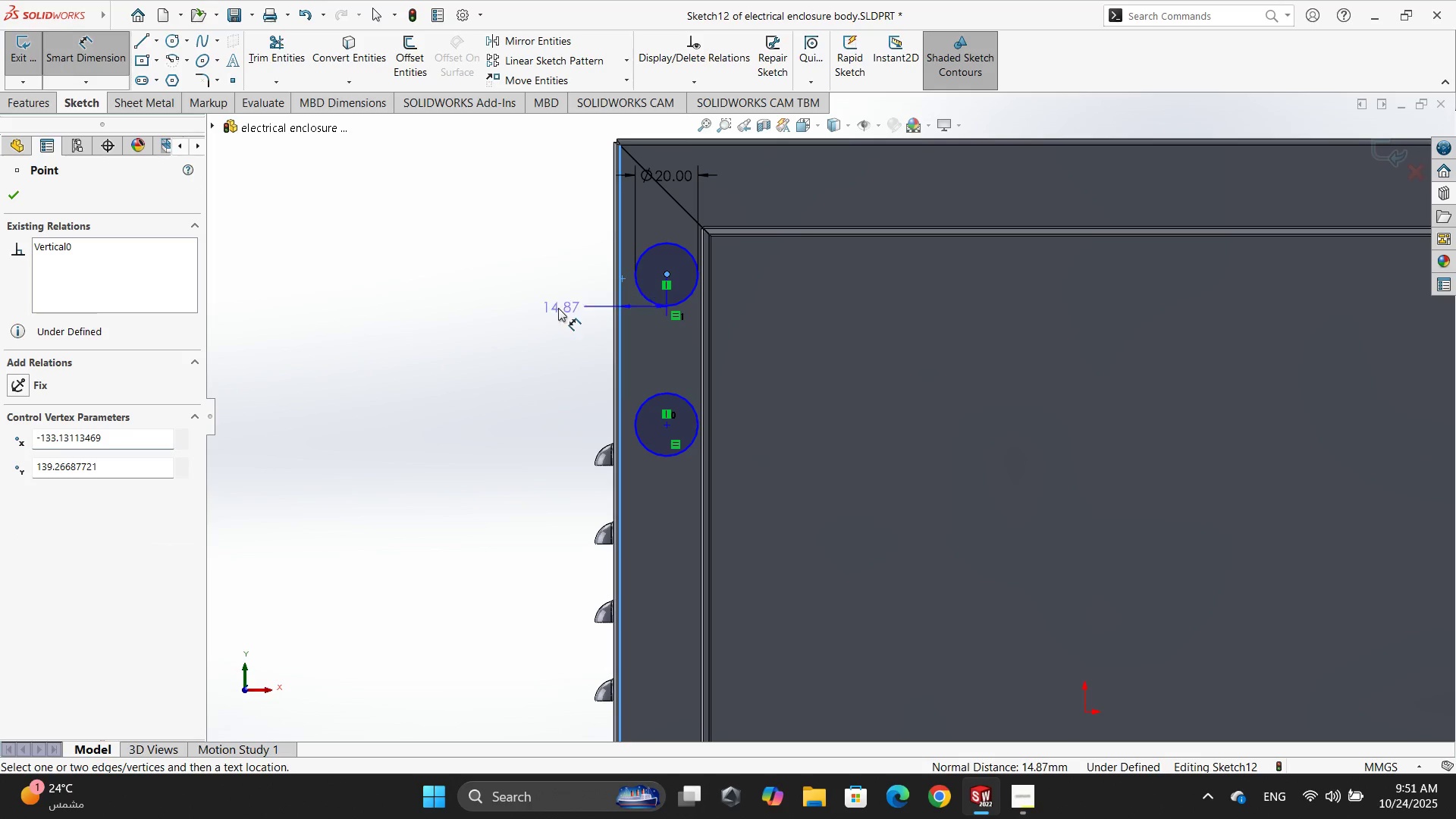 
left_click([558, 308])
 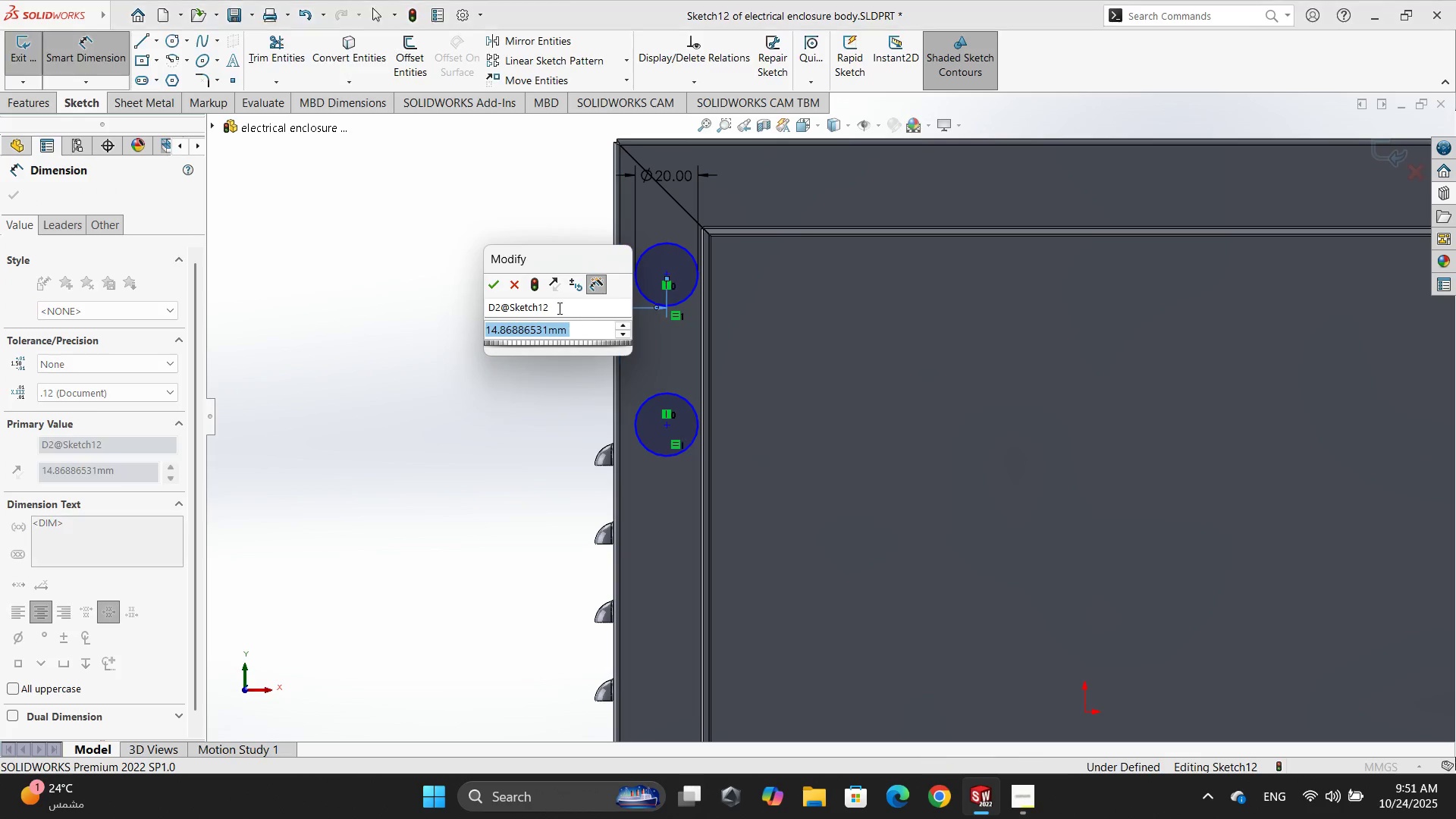 
key(Numpad1)
 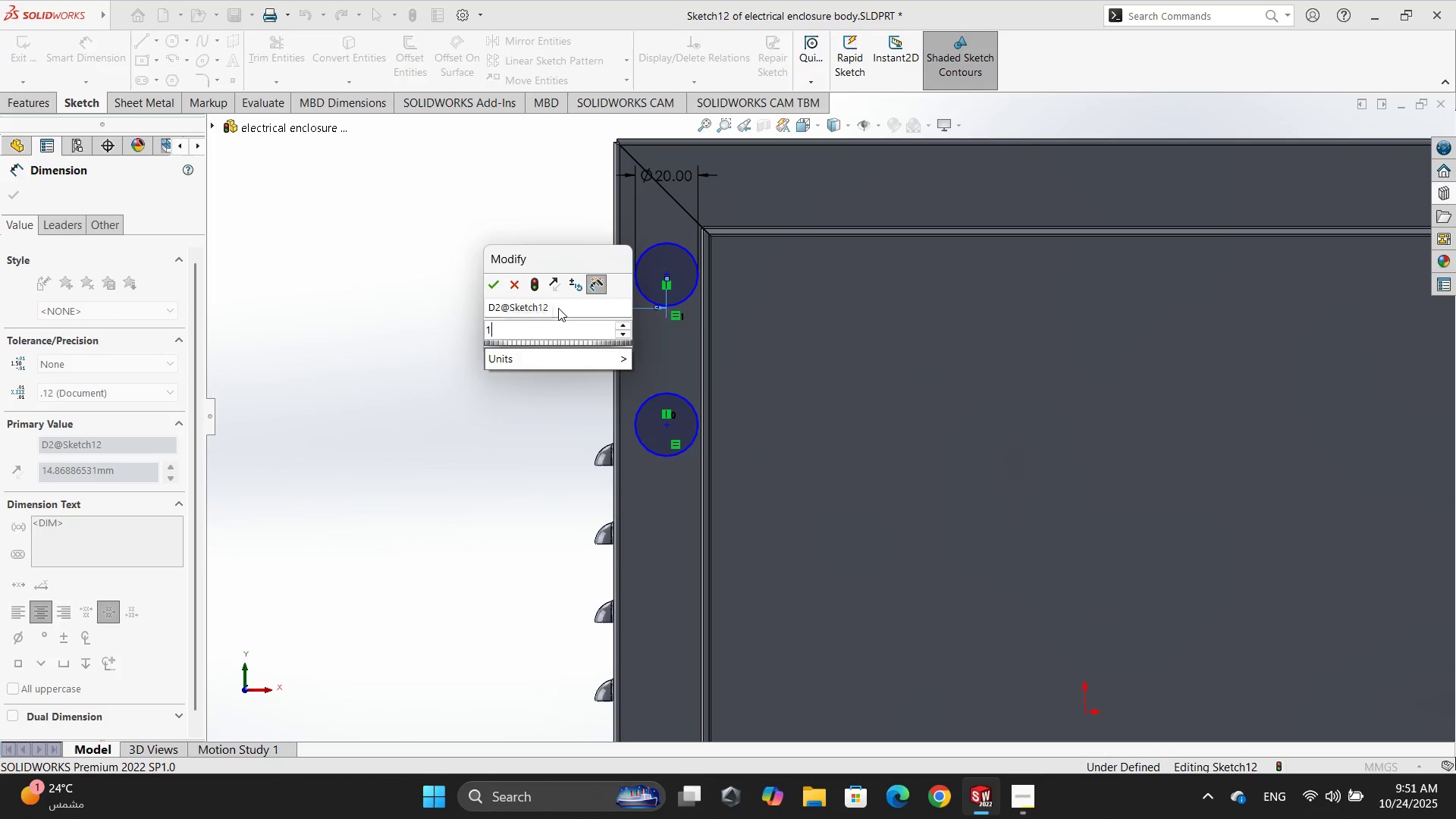 
key(Numpad0)
 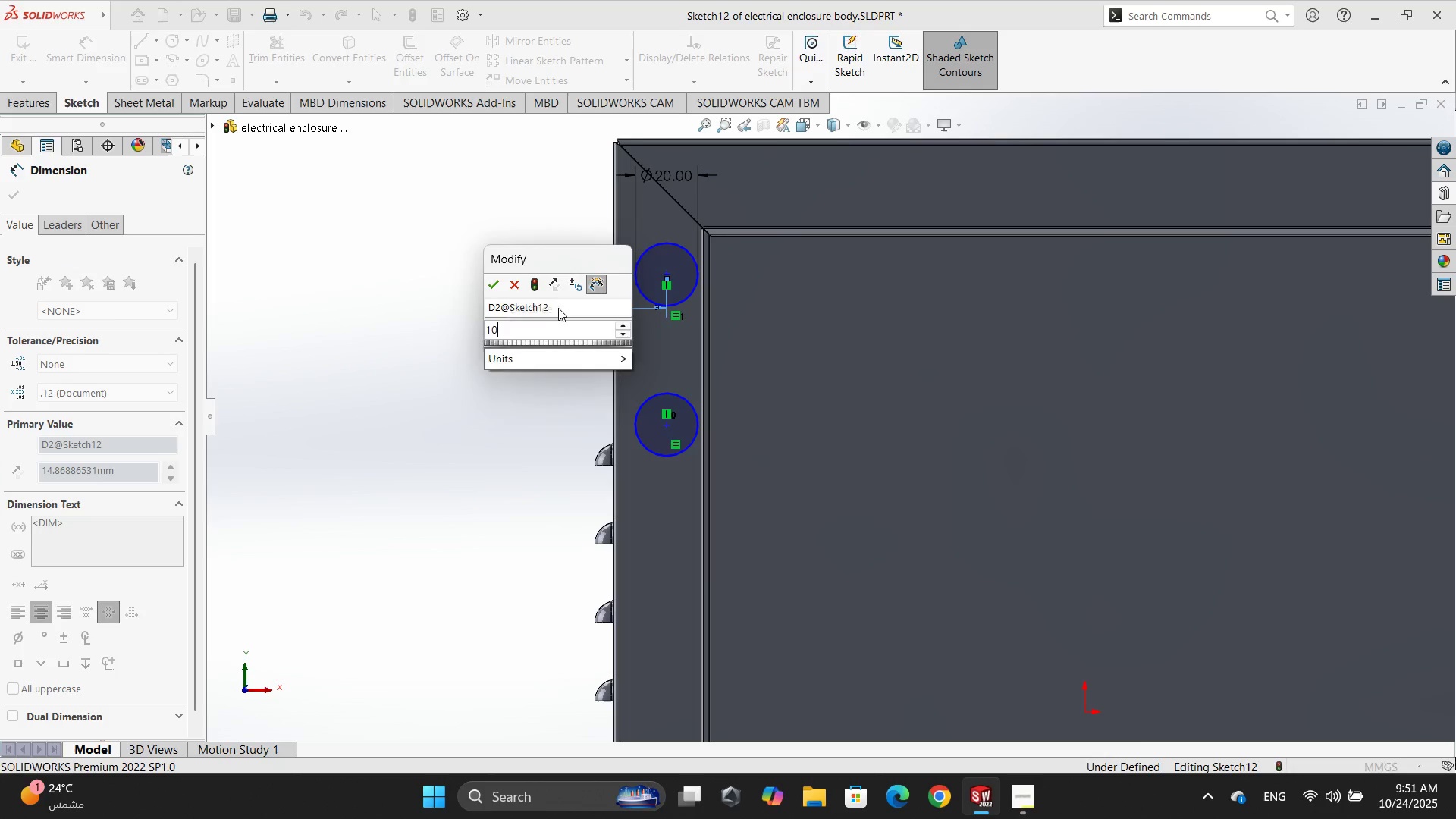 
key(NumpadEnter)
 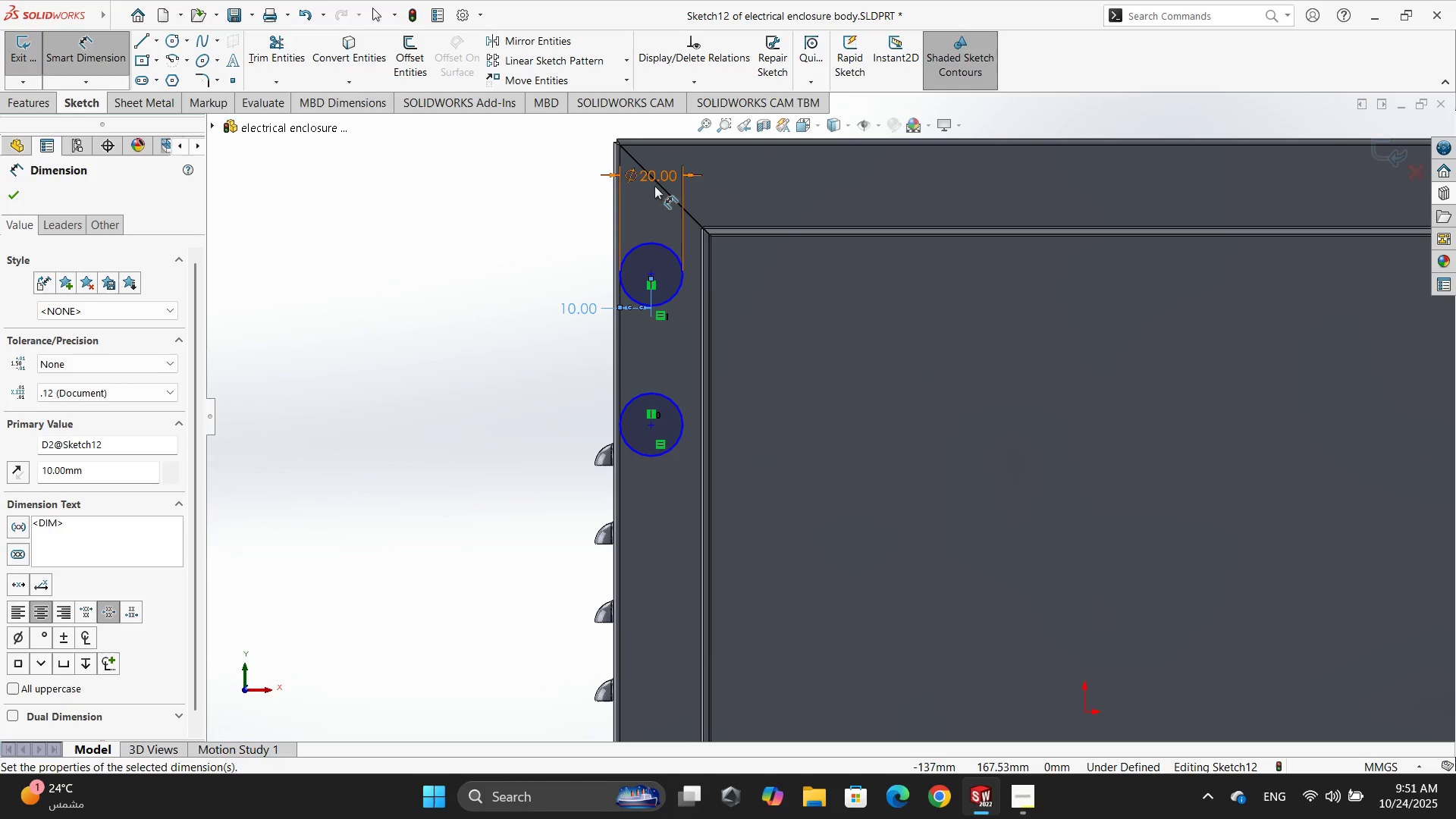 
double_click([681, 178])
 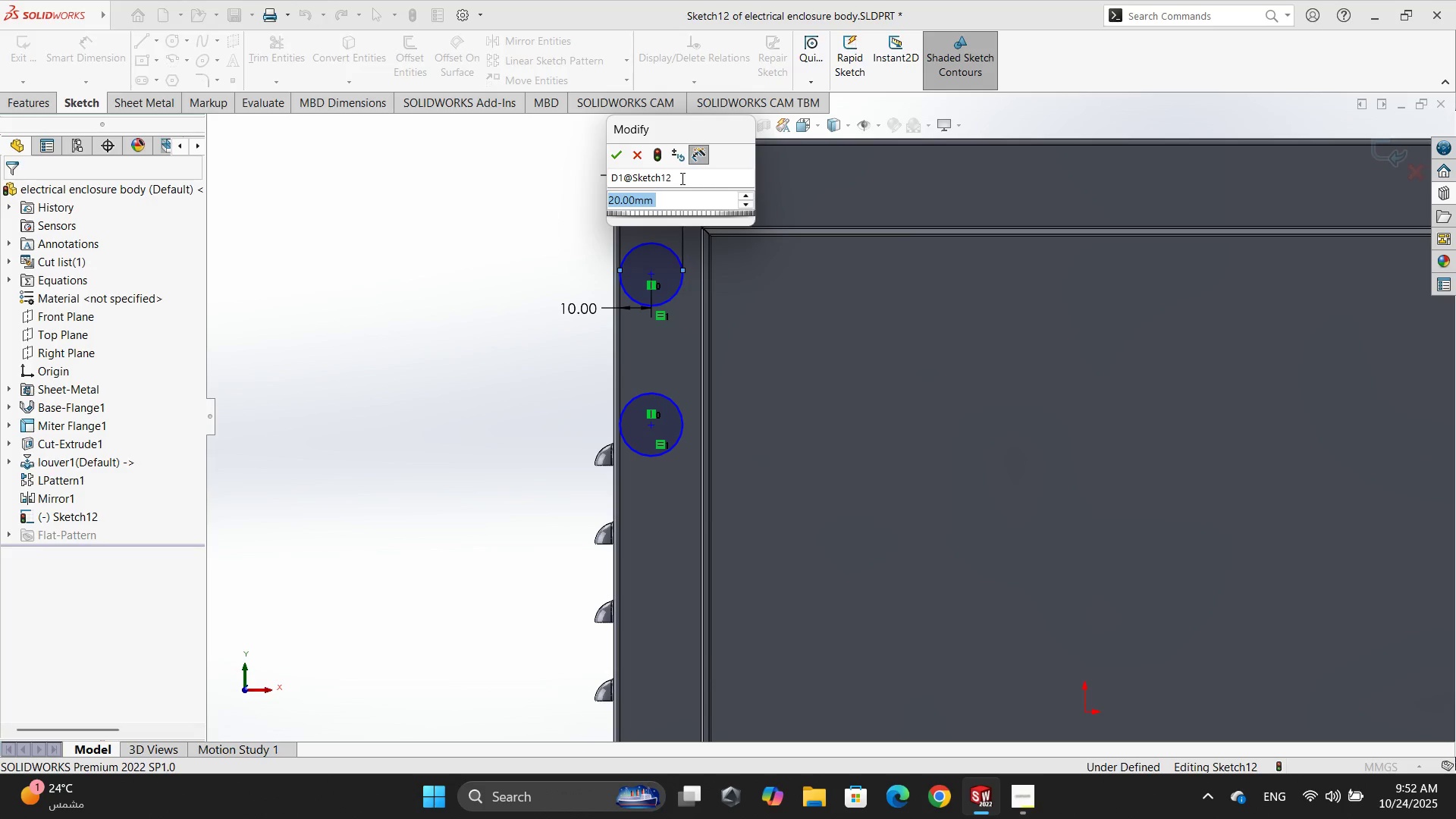 
key(Numpad5)
 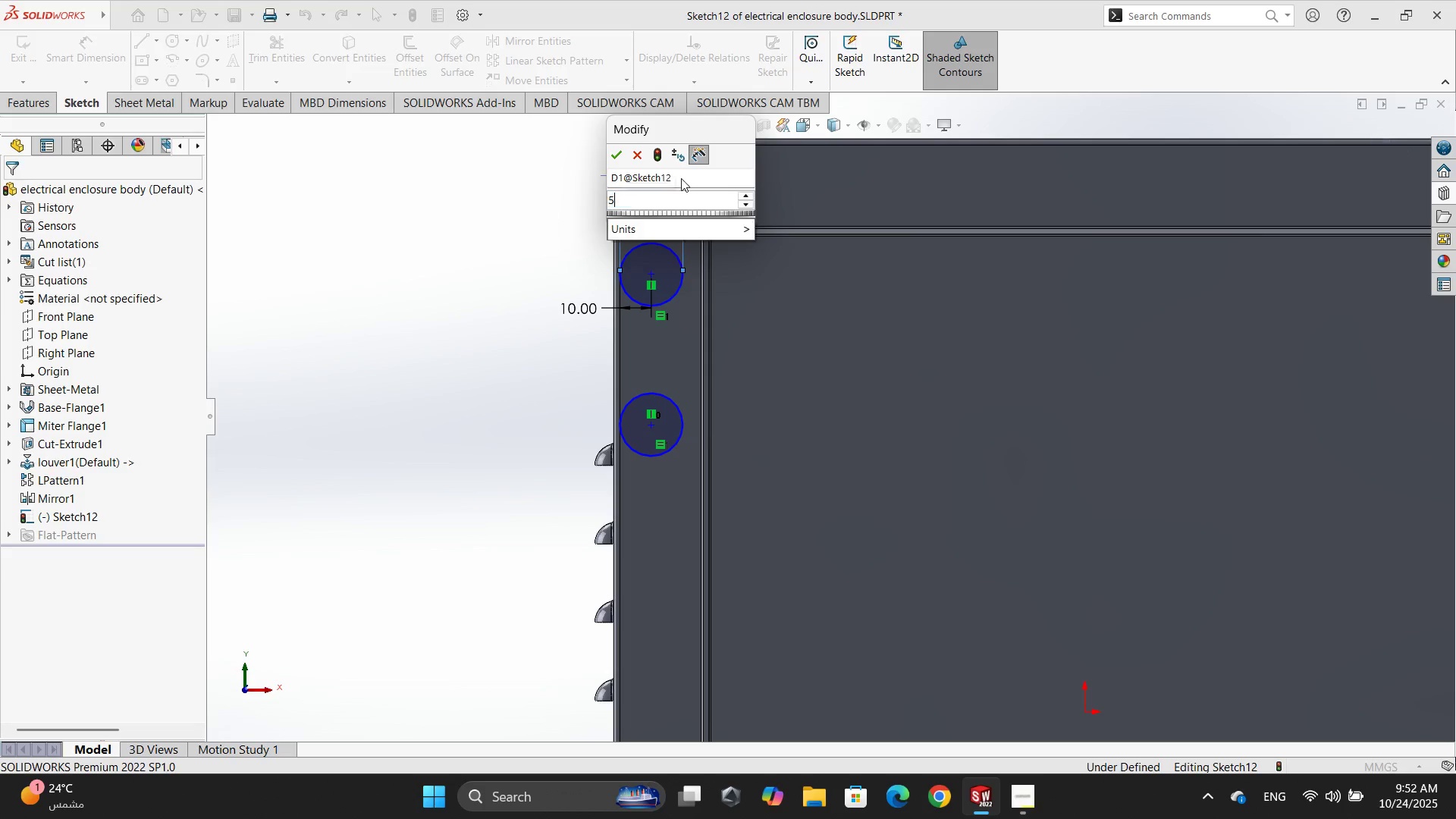 
key(NumpadEnter)
 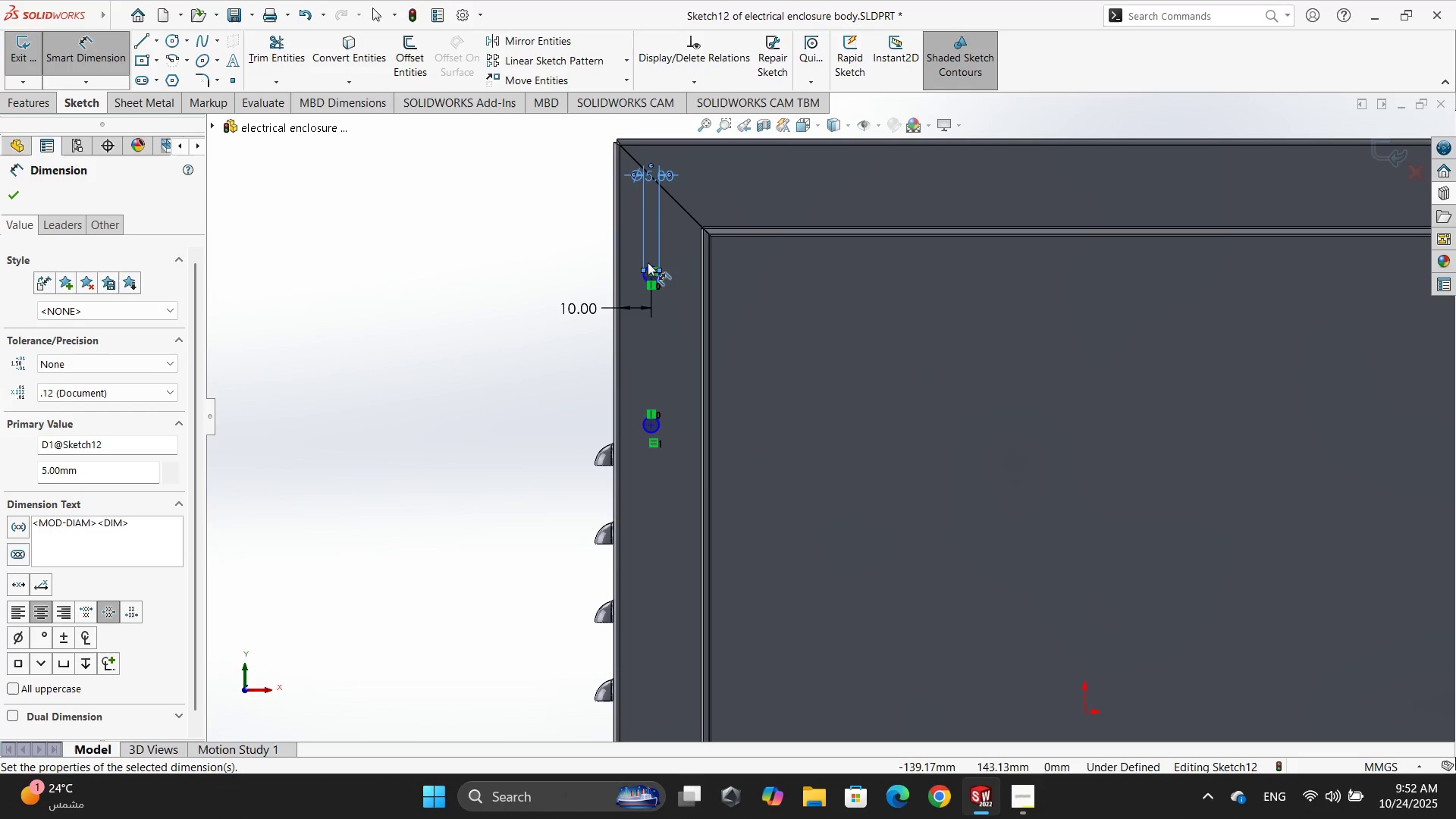 
scroll: coordinate [656, 287], scroll_direction: down, amount: 5.0
 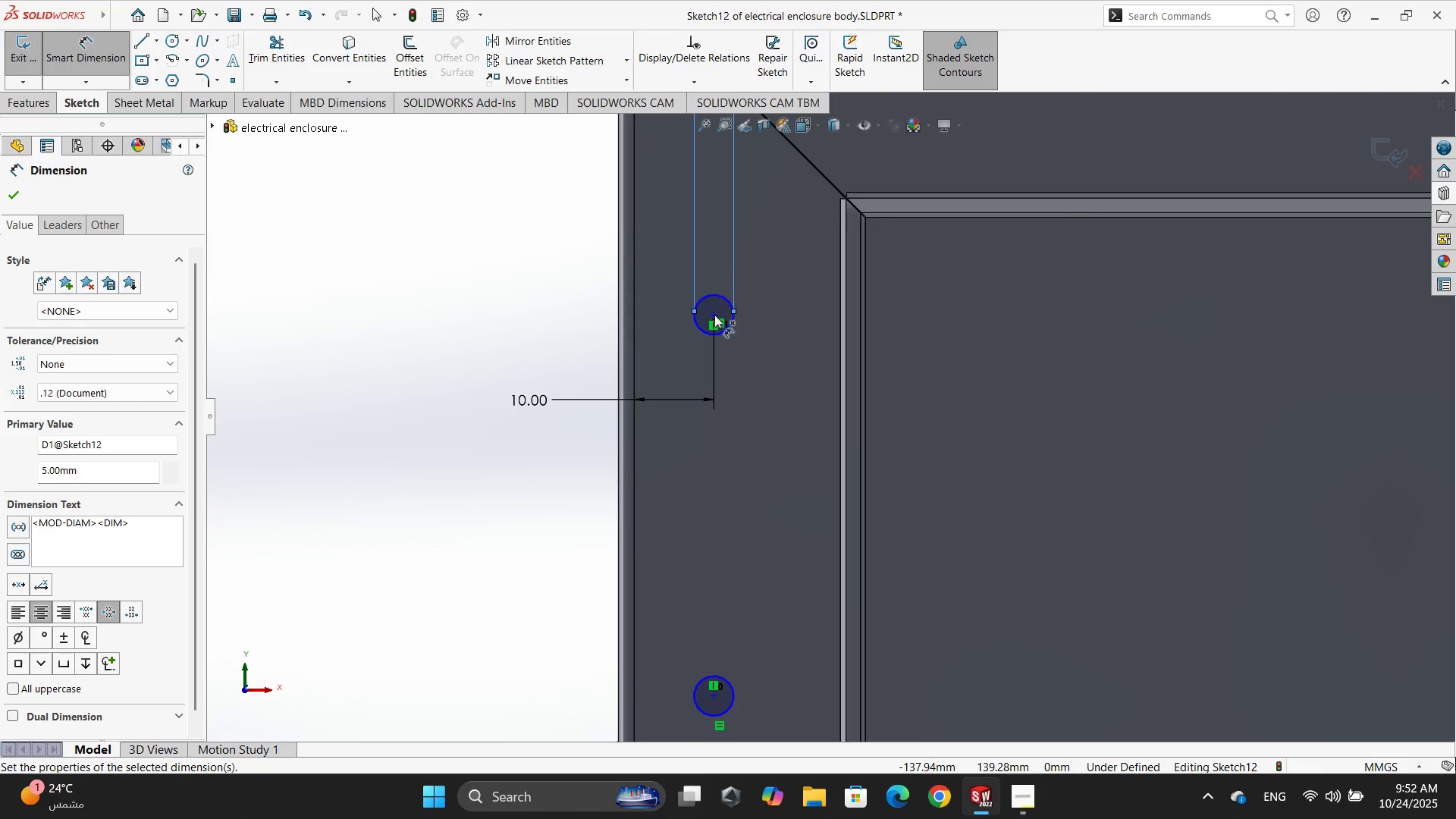 
key(Escape)
 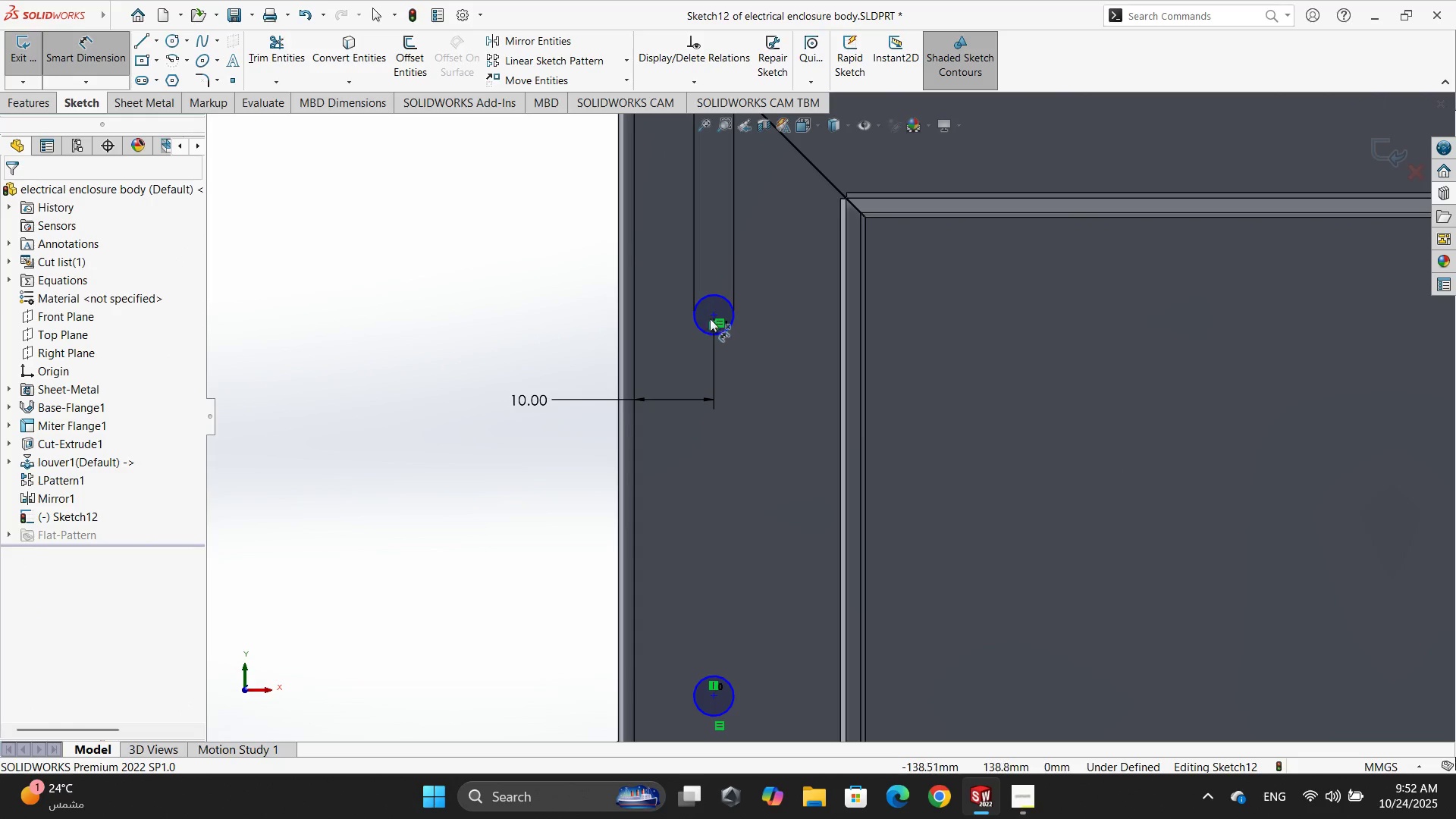 
left_click([713, 315])
 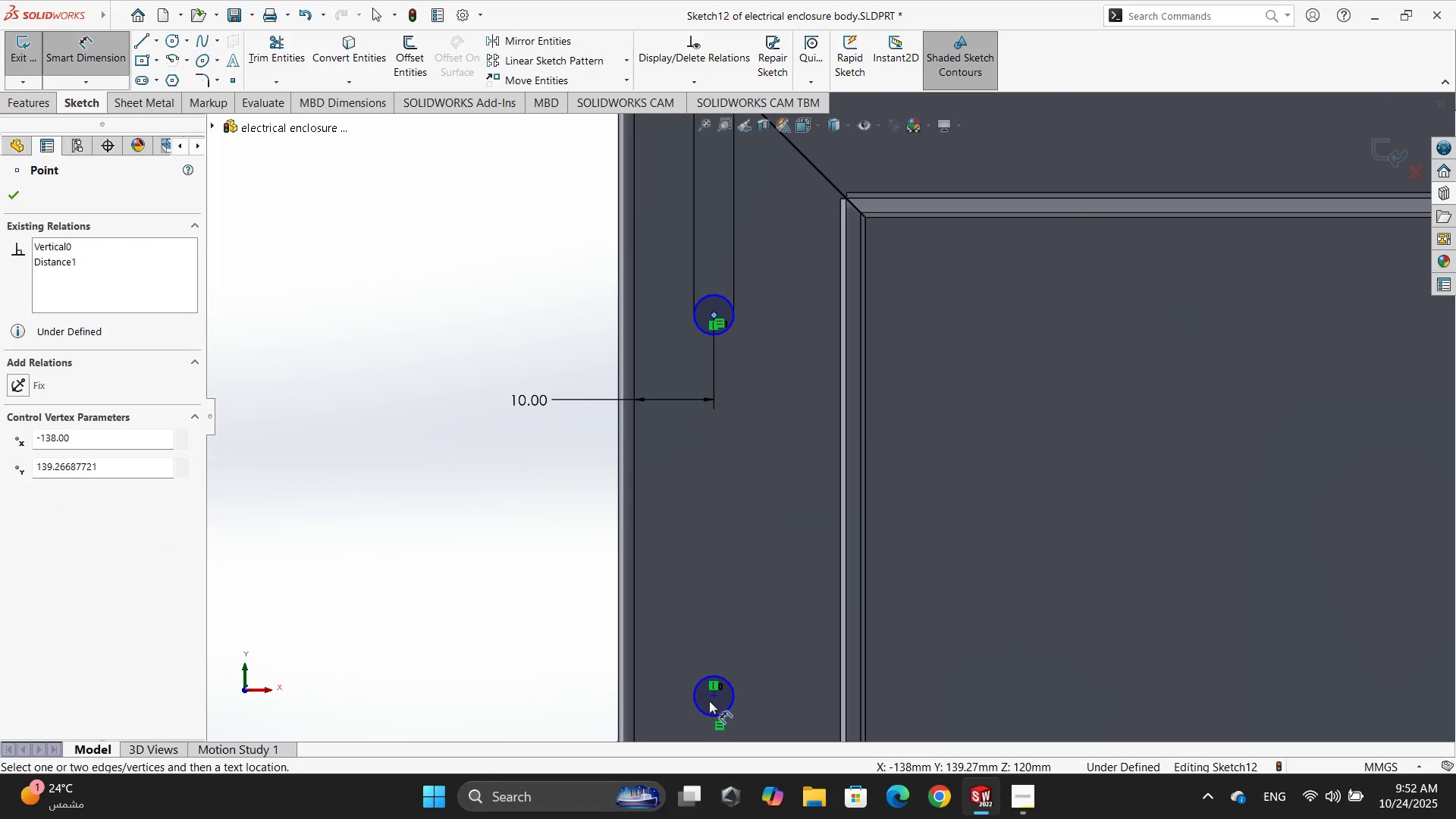 
left_click([713, 696])
 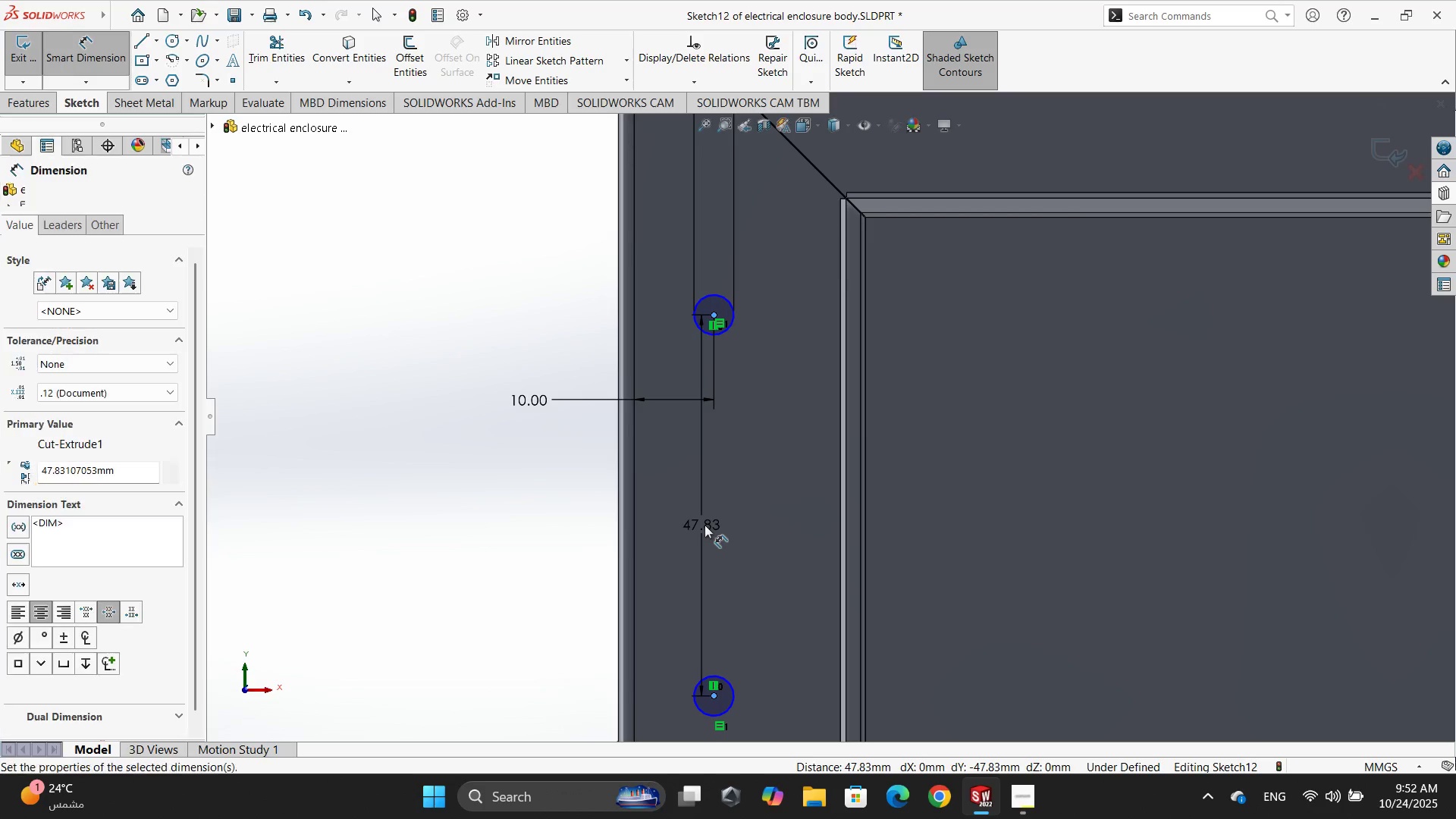 
key(Numpad1)
 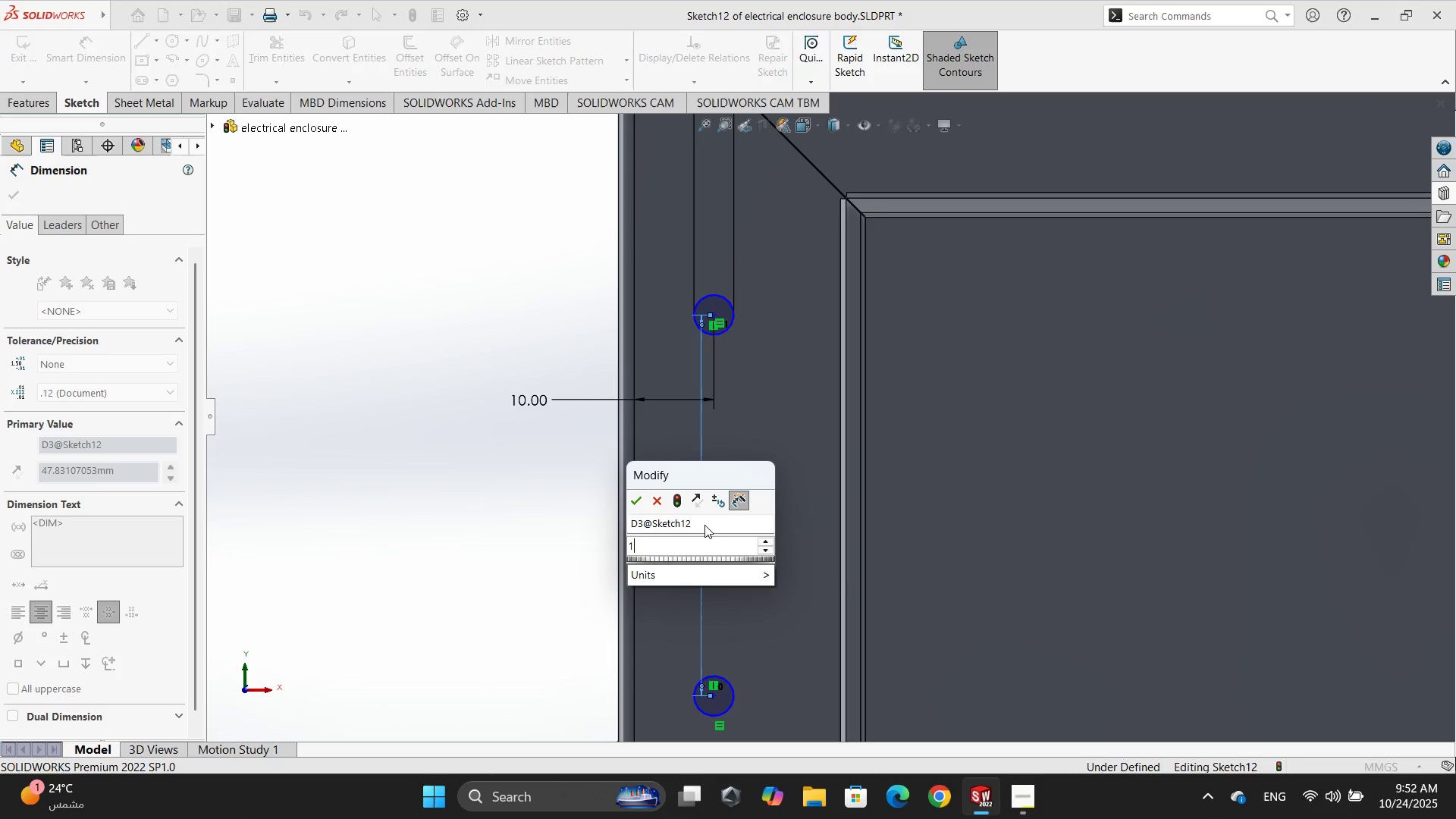 
key(Numpad4)
 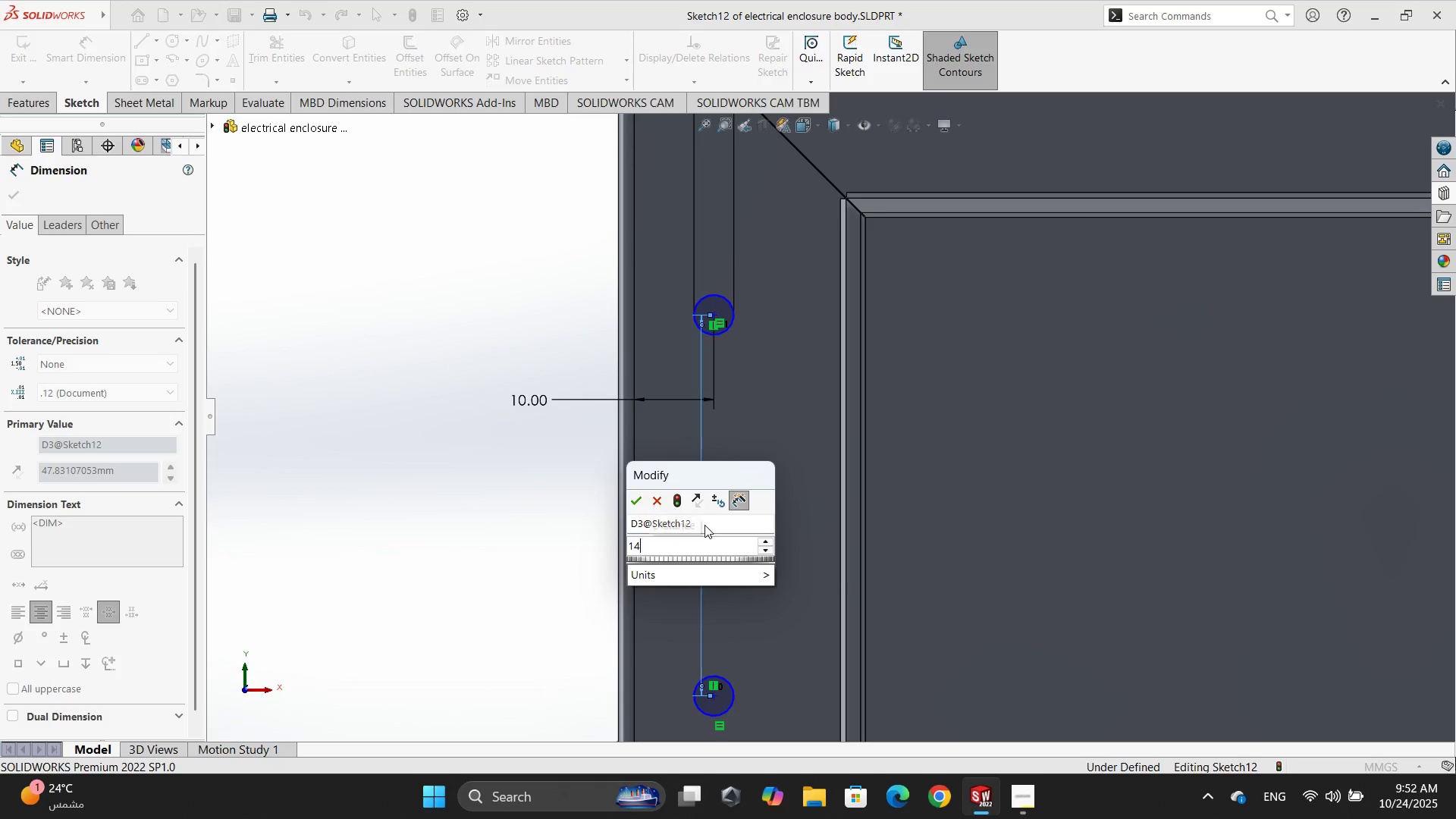 
key(NumpadEnter)
 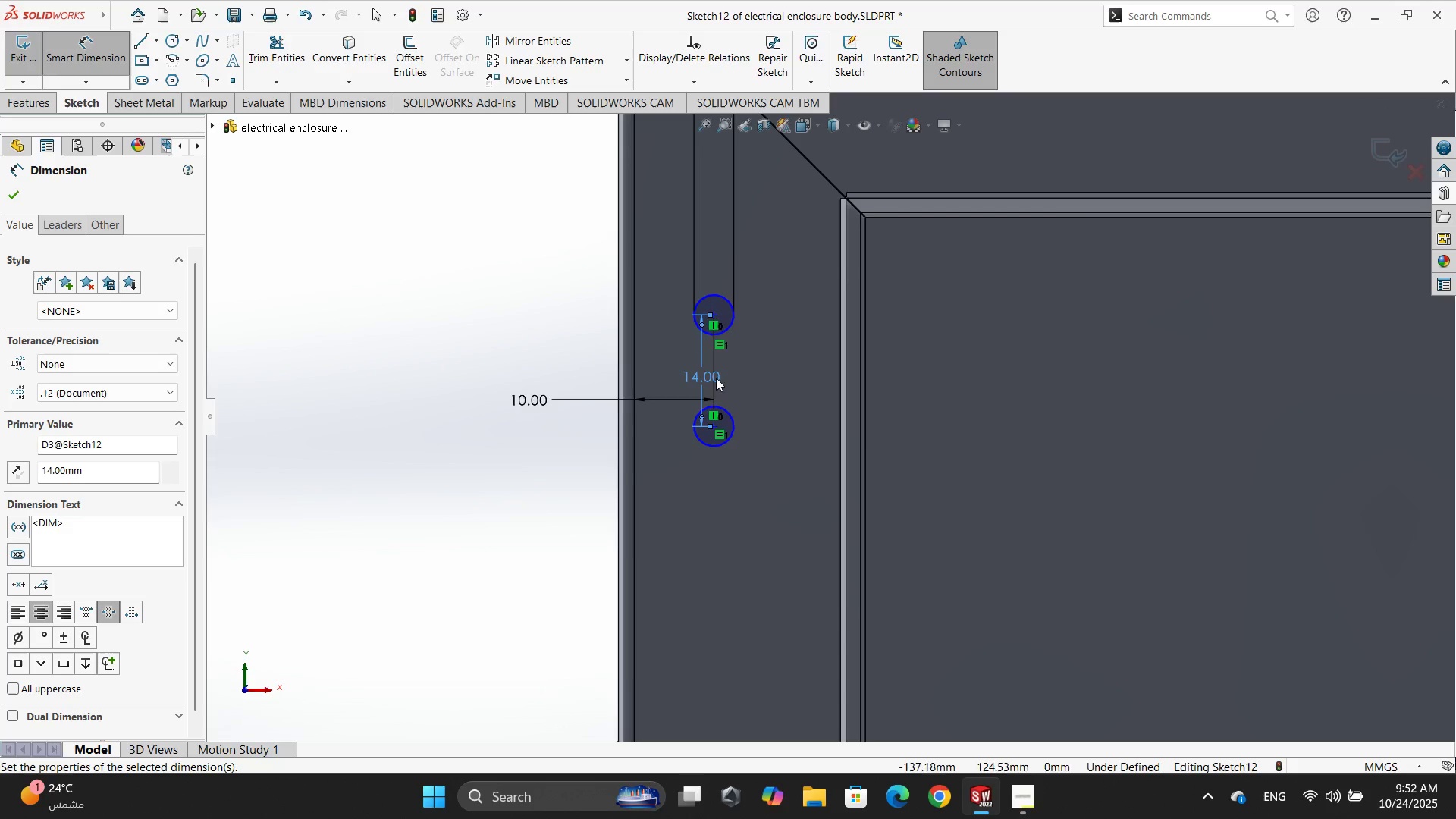 
scroll: coordinate [714, 336], scroll_direction: down, amount: 2.0
 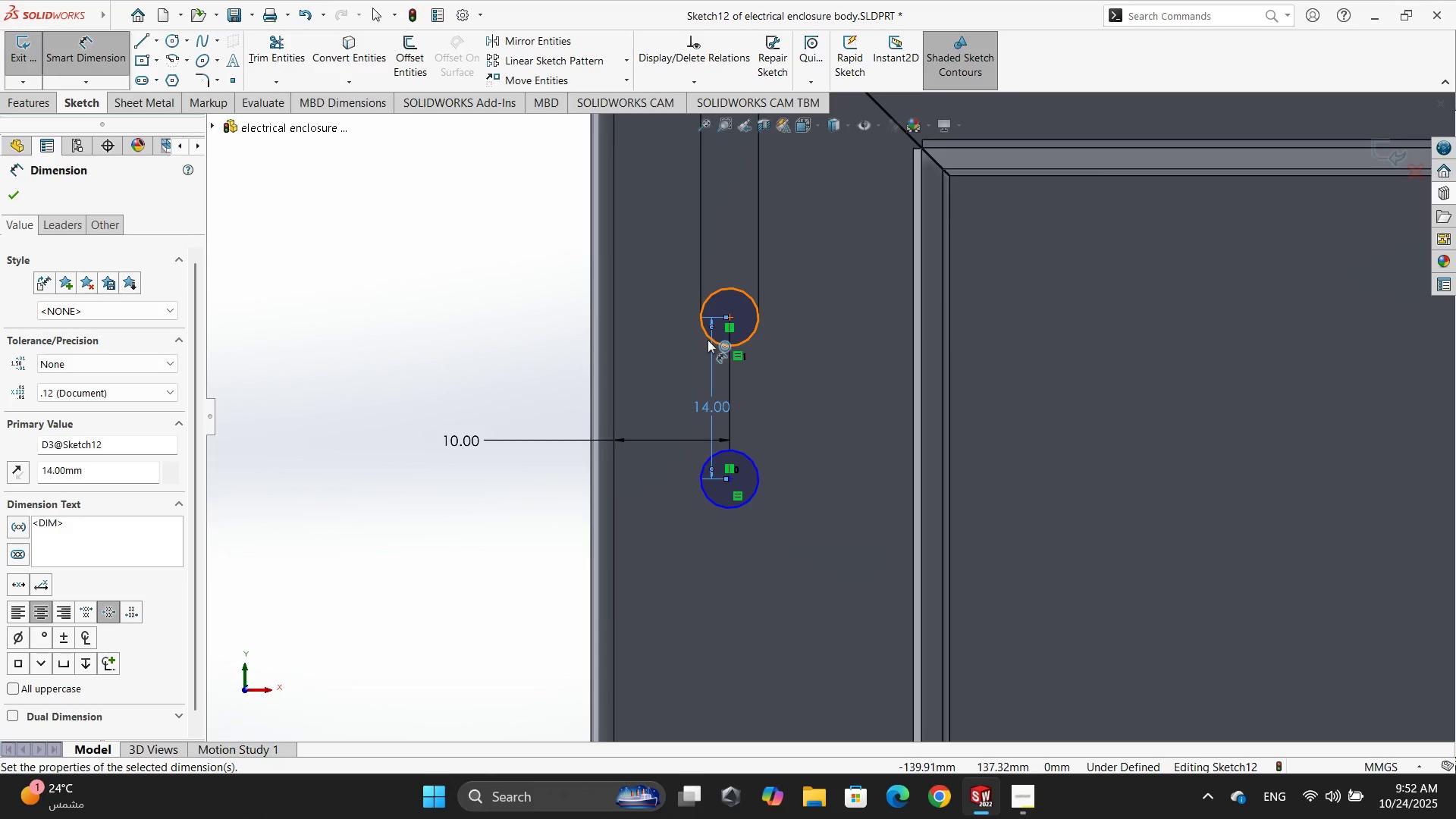 
wait(6.59)
 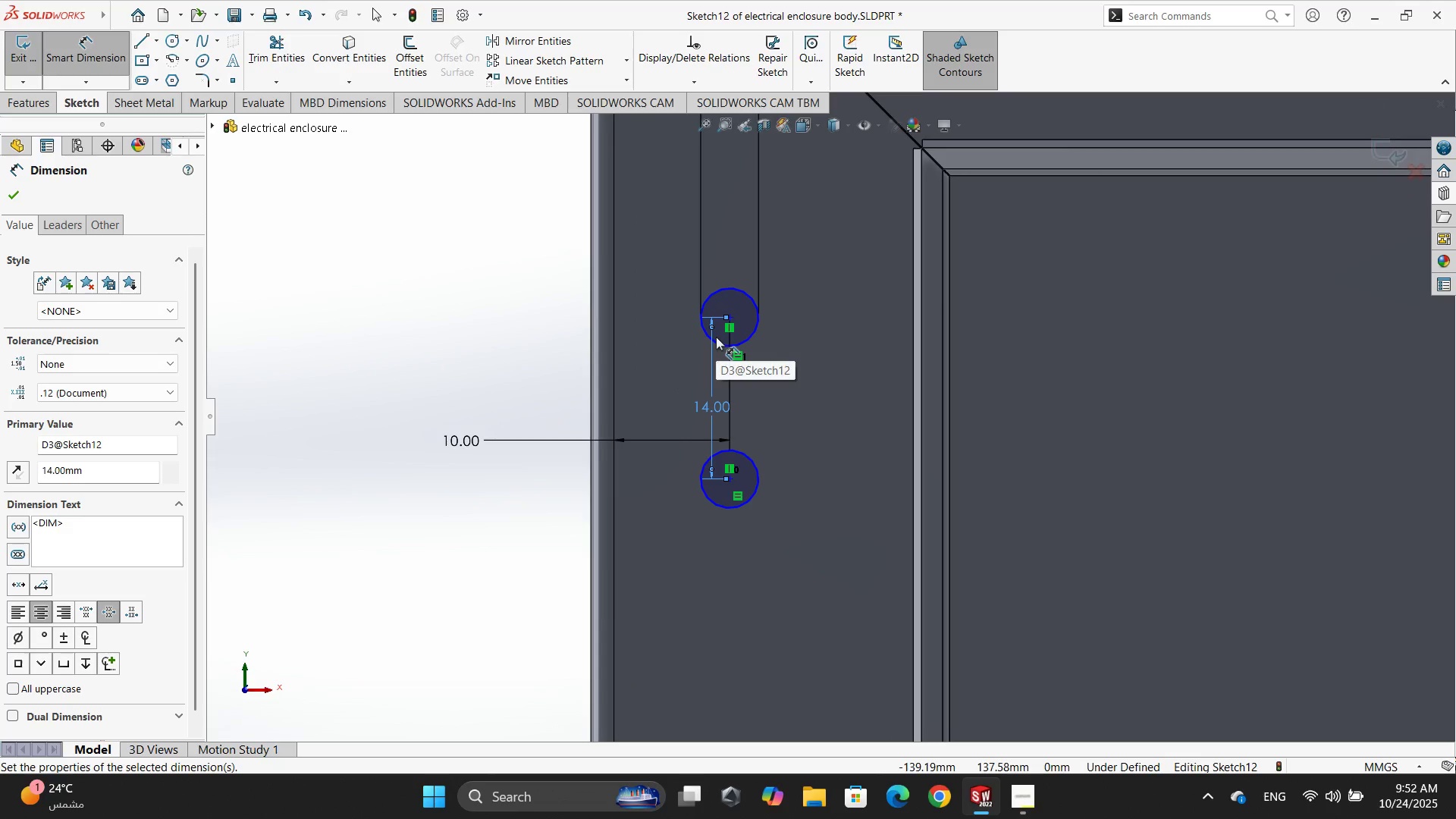 
left_click([730, 319])
 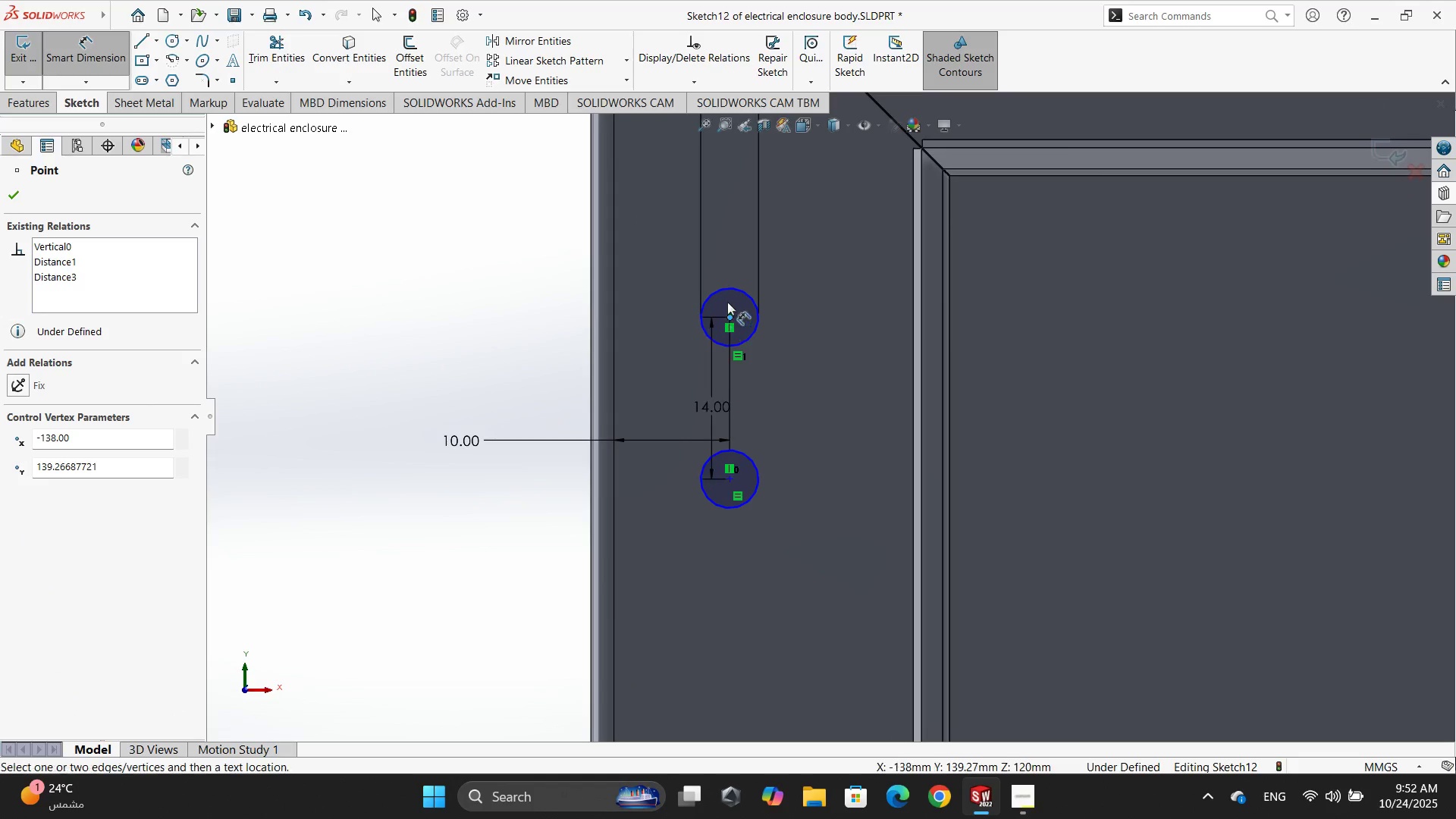 
scroll: coordinate [768, 171], scroll_direction: up, amount: 3.0
 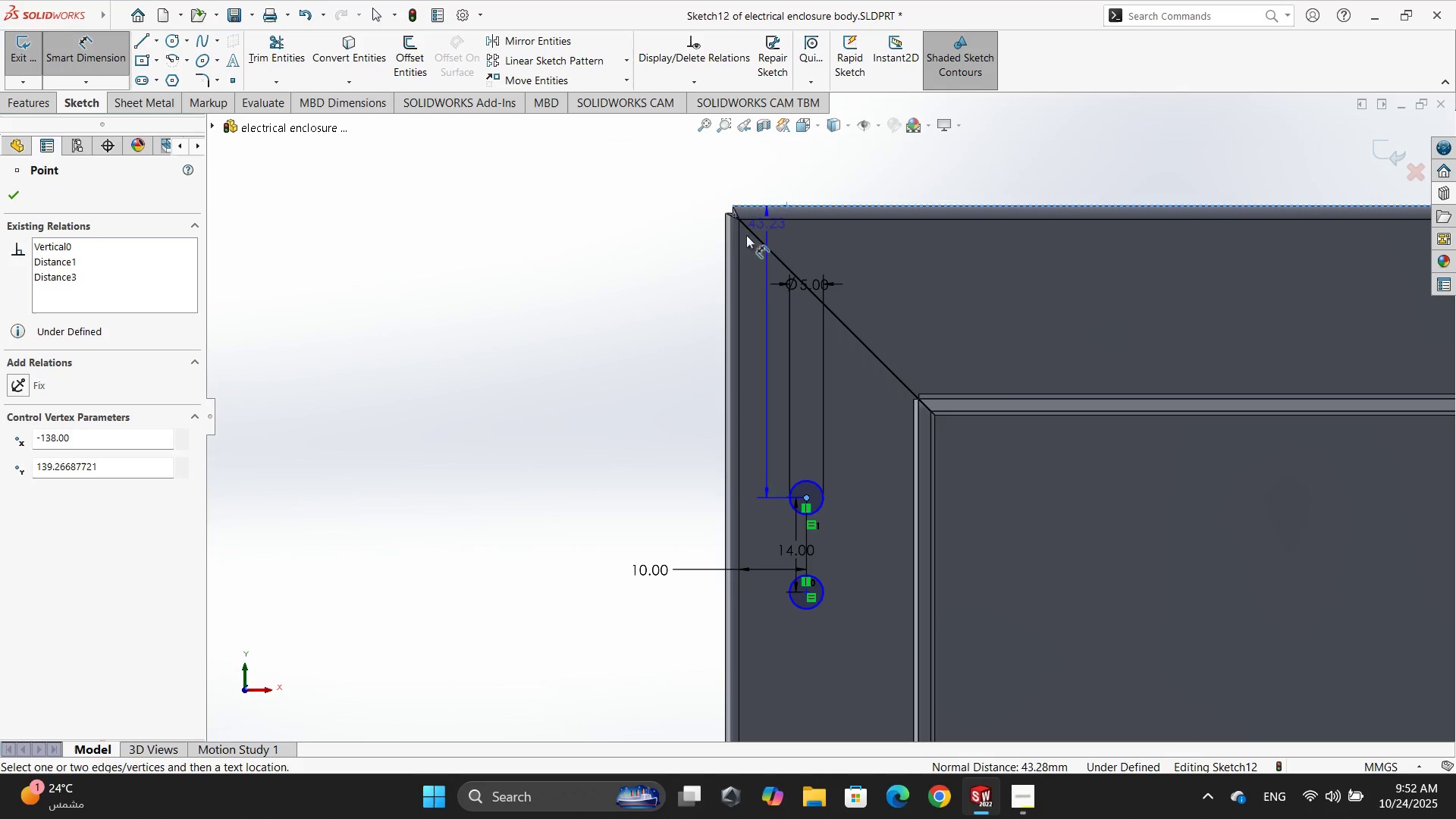 
left_click([609, 309])
 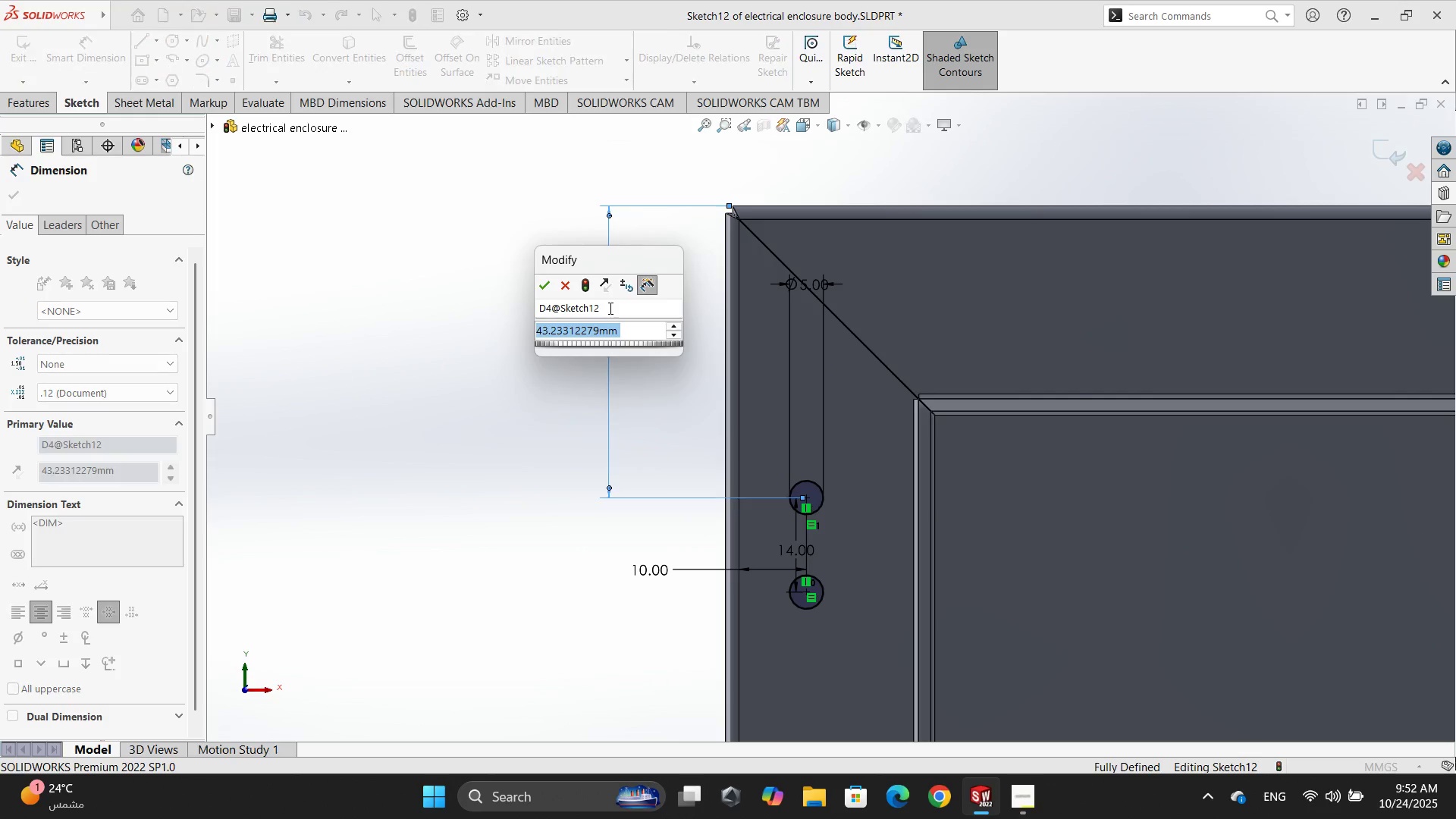 
key(Numpad7)
 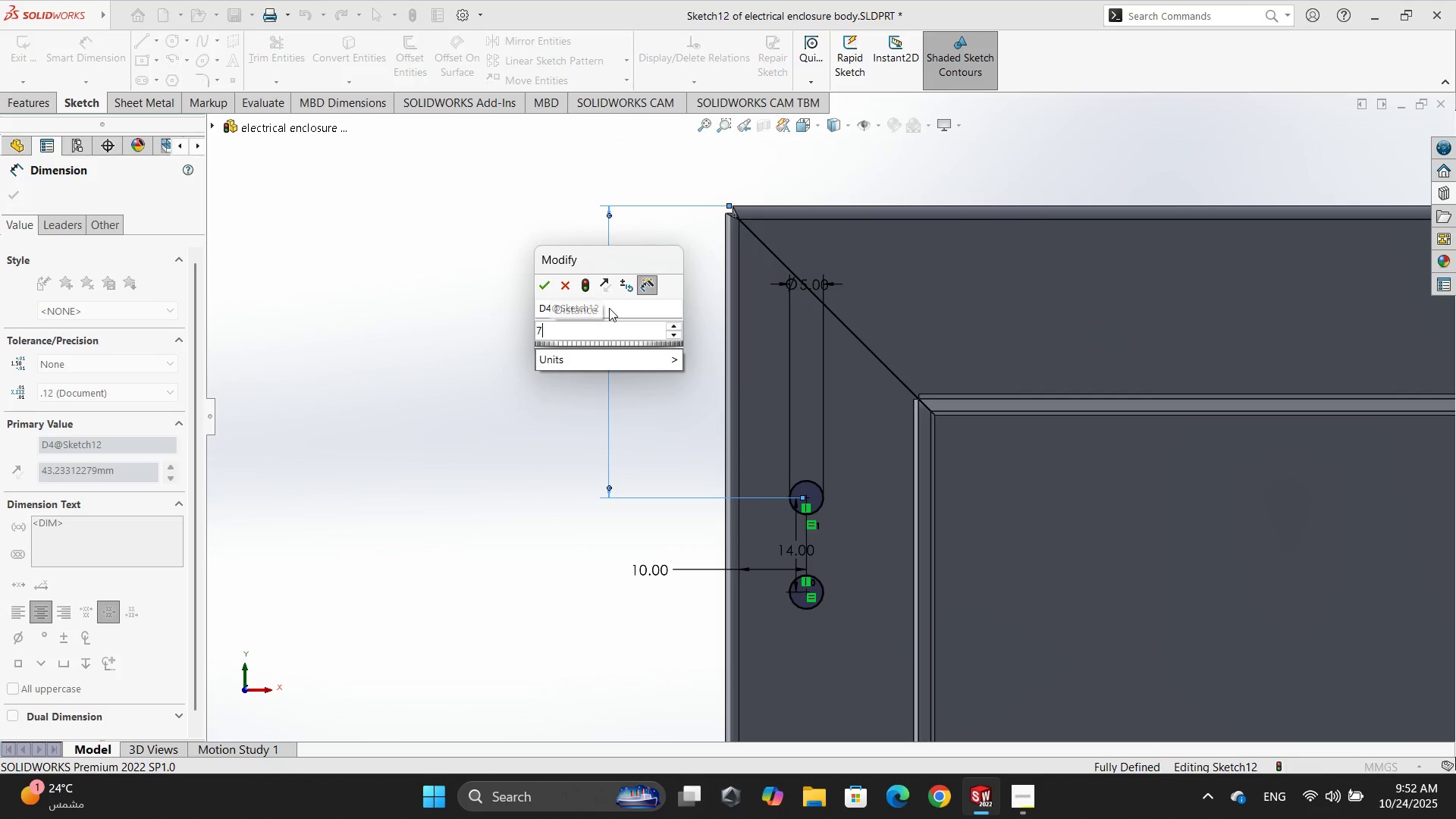 
key(Numpad0)
 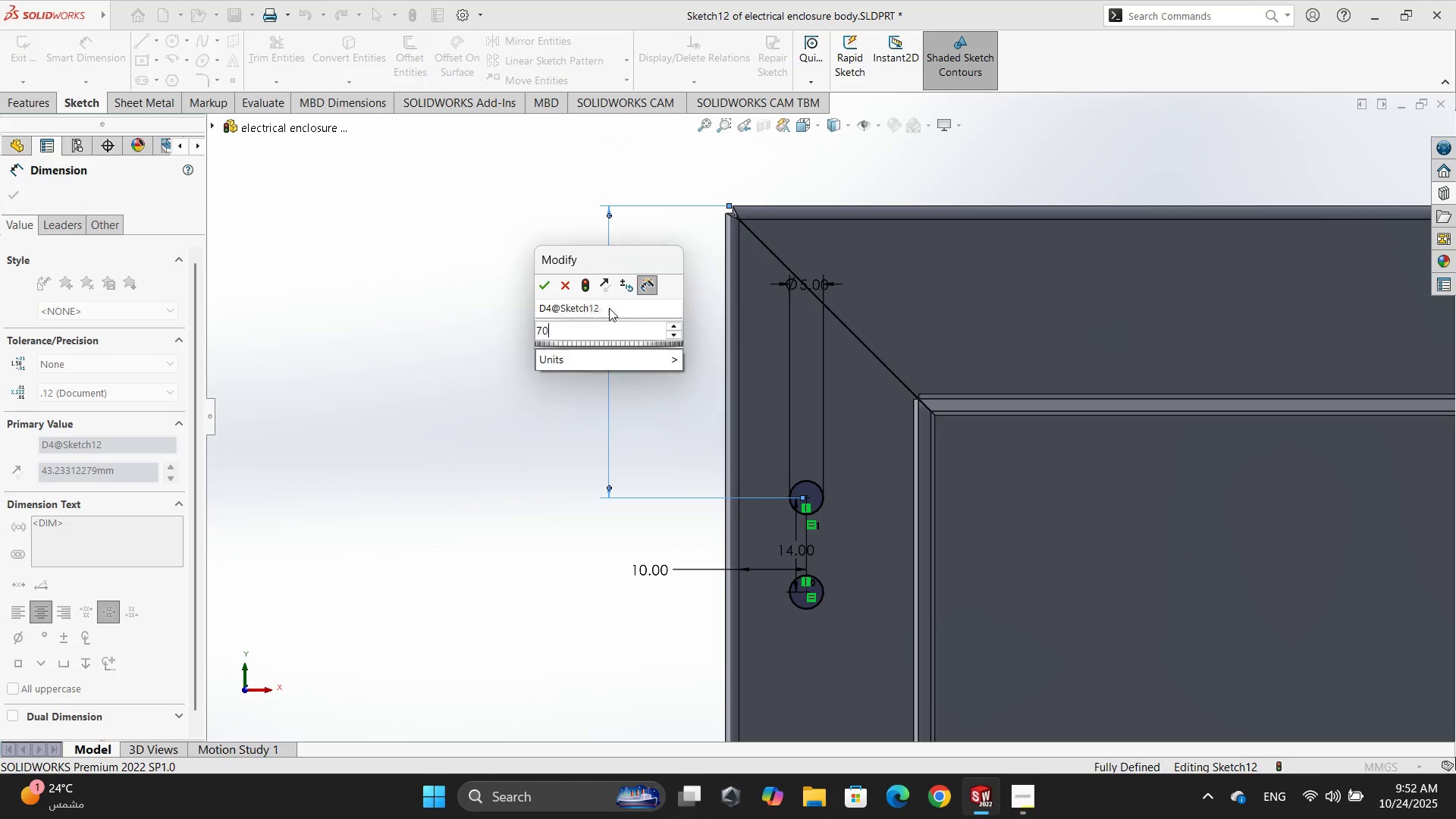 
key(NumpadEnter)
 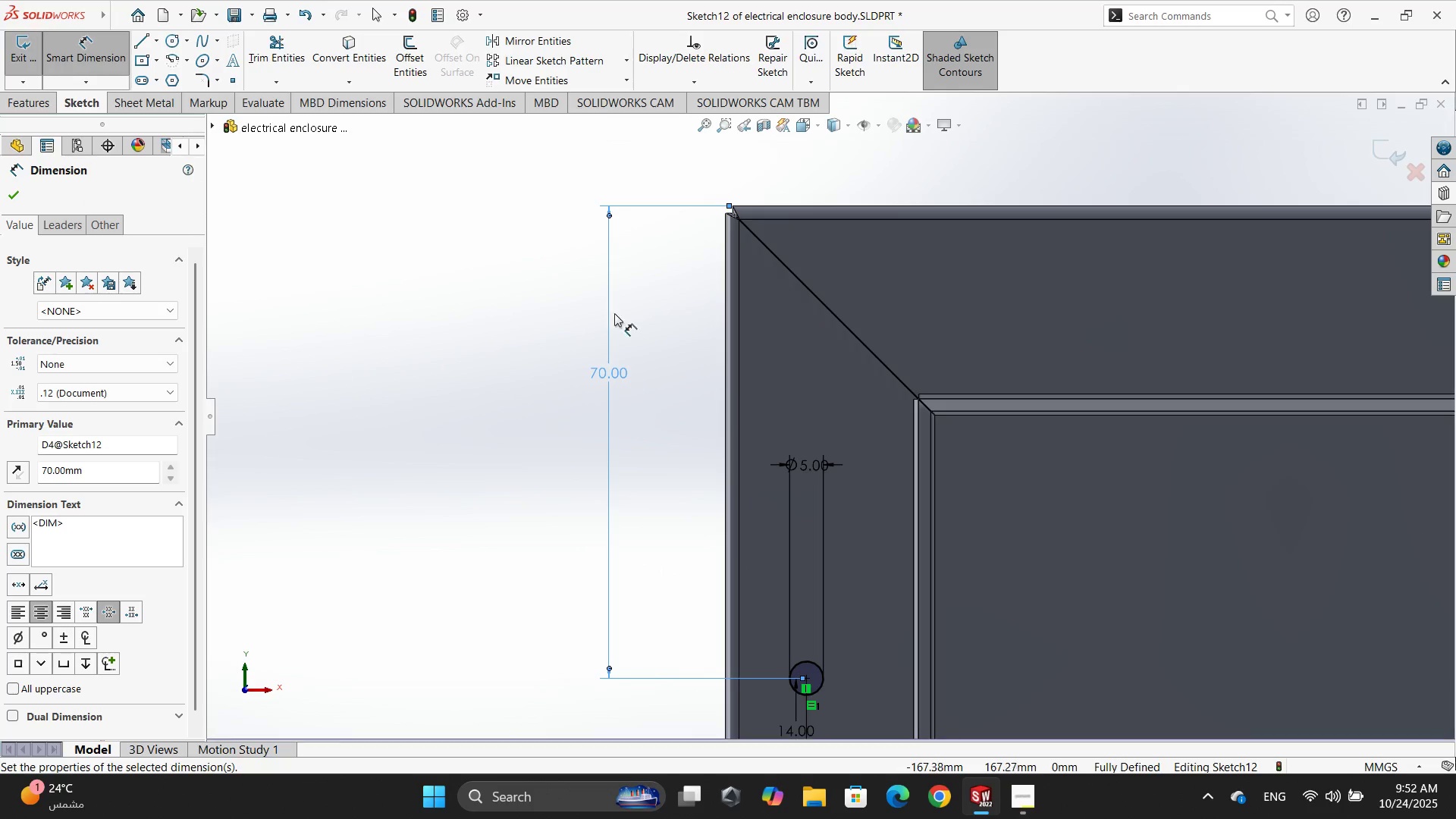 
scroll: coordinate [822, 566], scroll_direction: up, amount: 4.0
 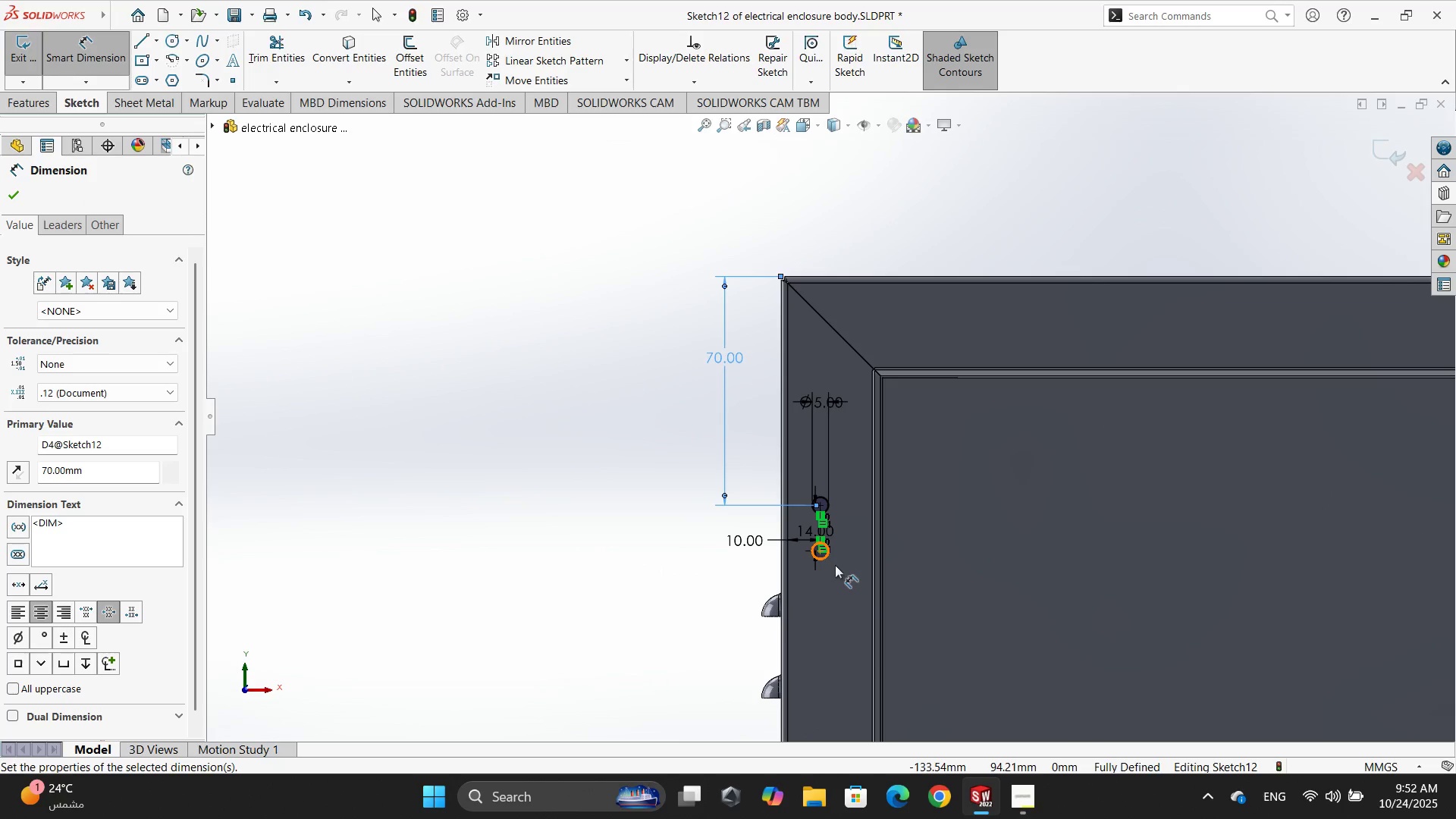 
scroll: coordinate [836, 566], scroll_direction: down, amount: 1.0
 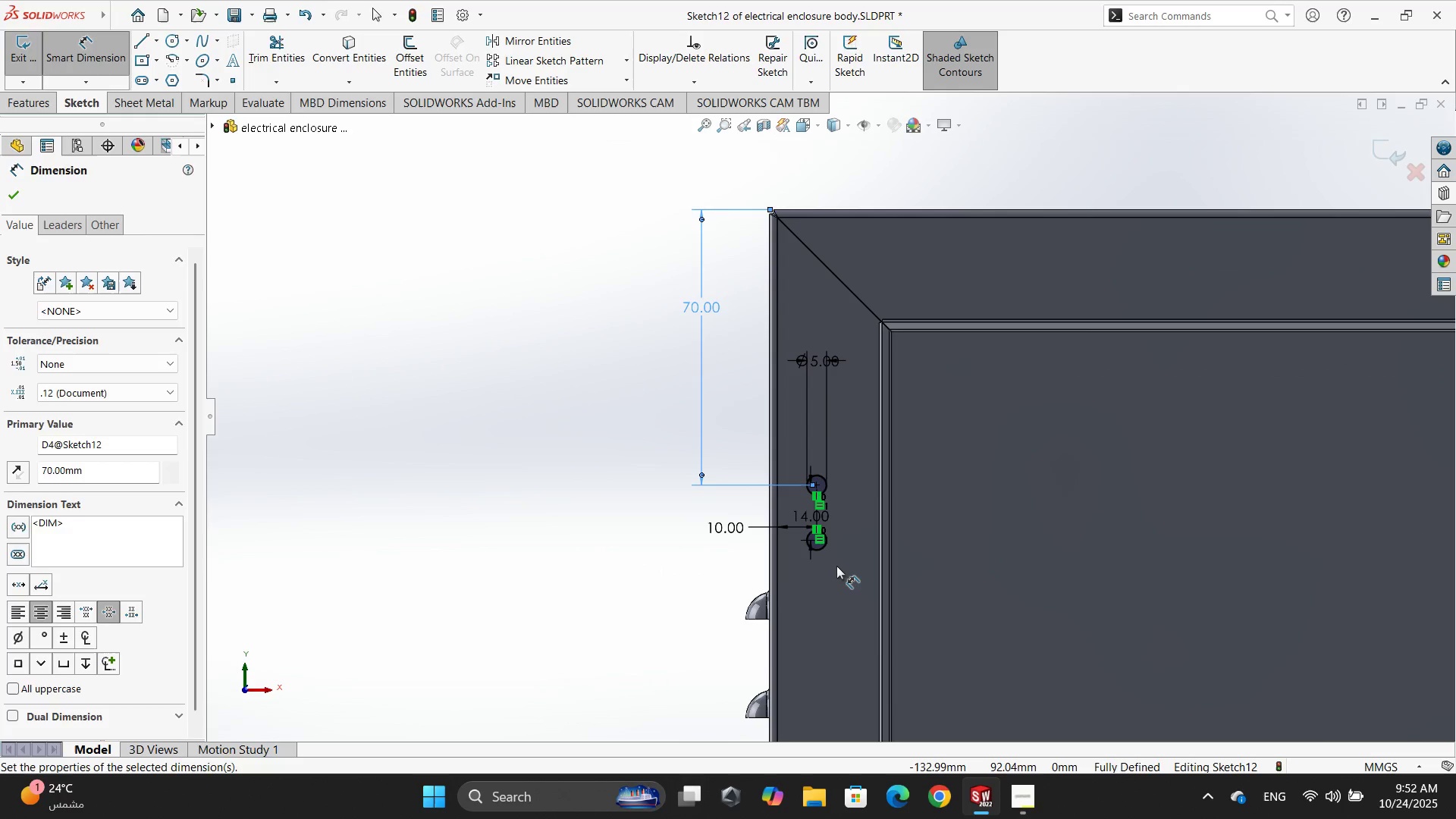 
key(Escape)
 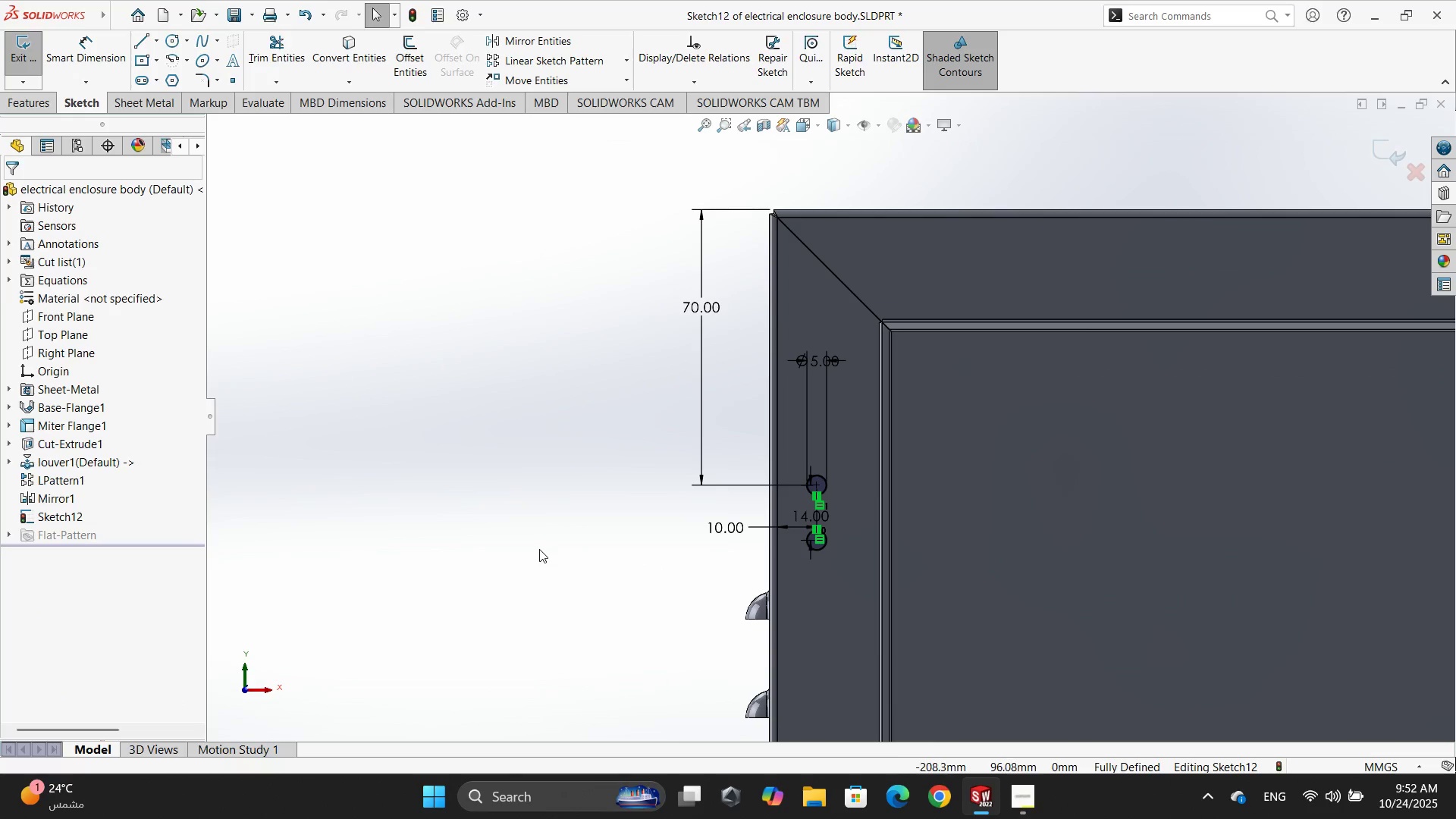 
key(Escape)
 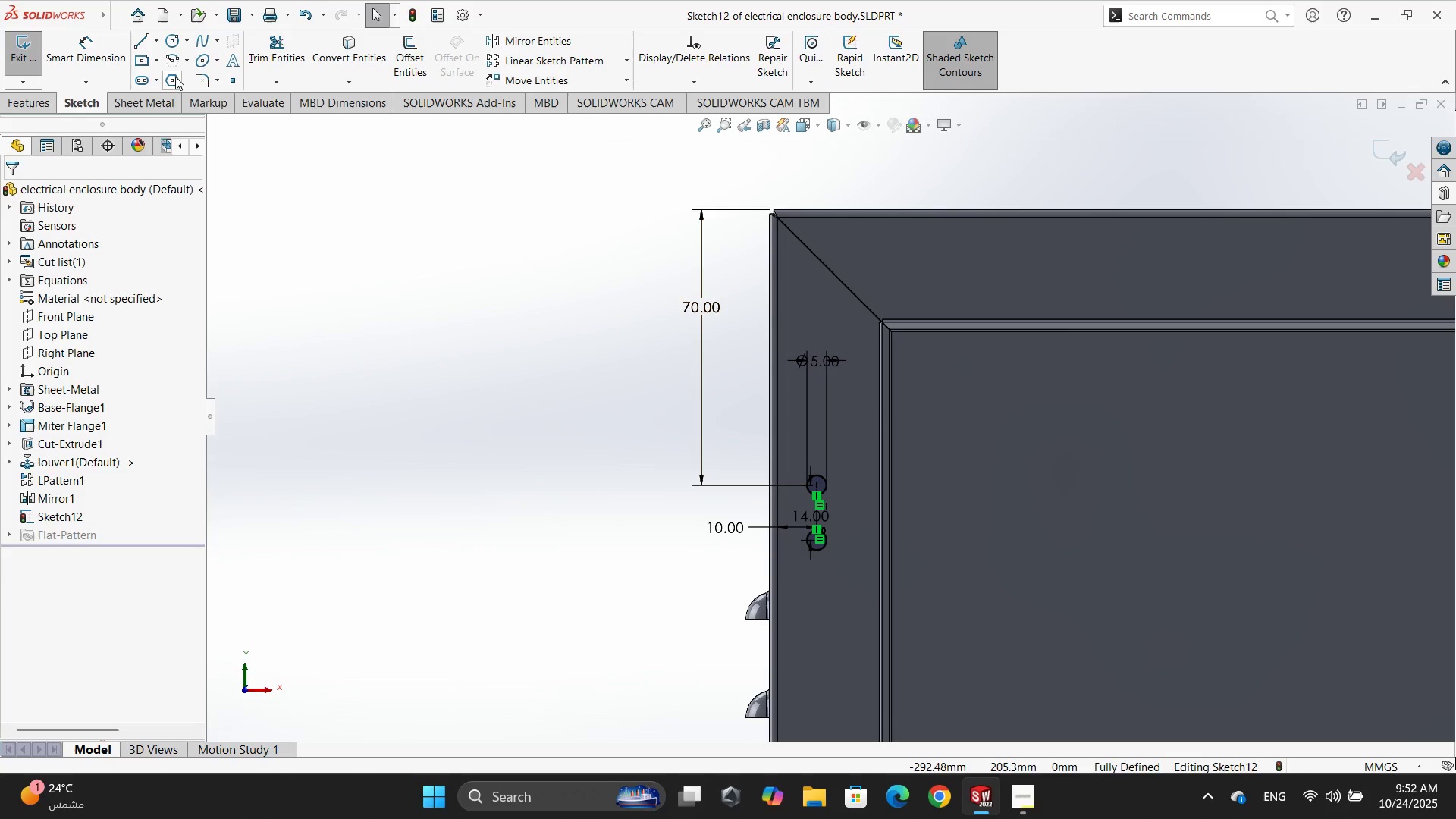 
left_click([155, 42])
 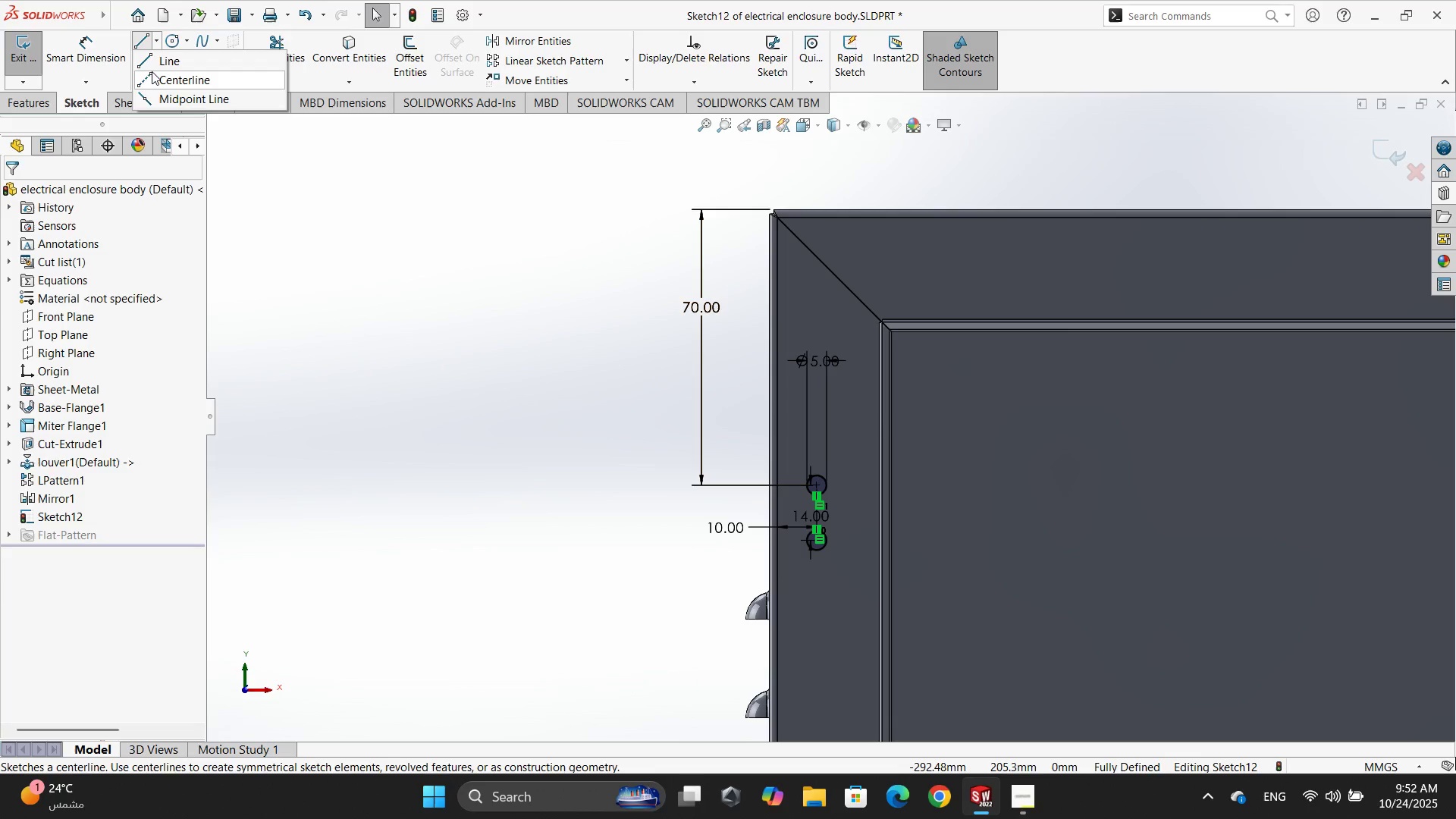 
left_click([155, 78])
 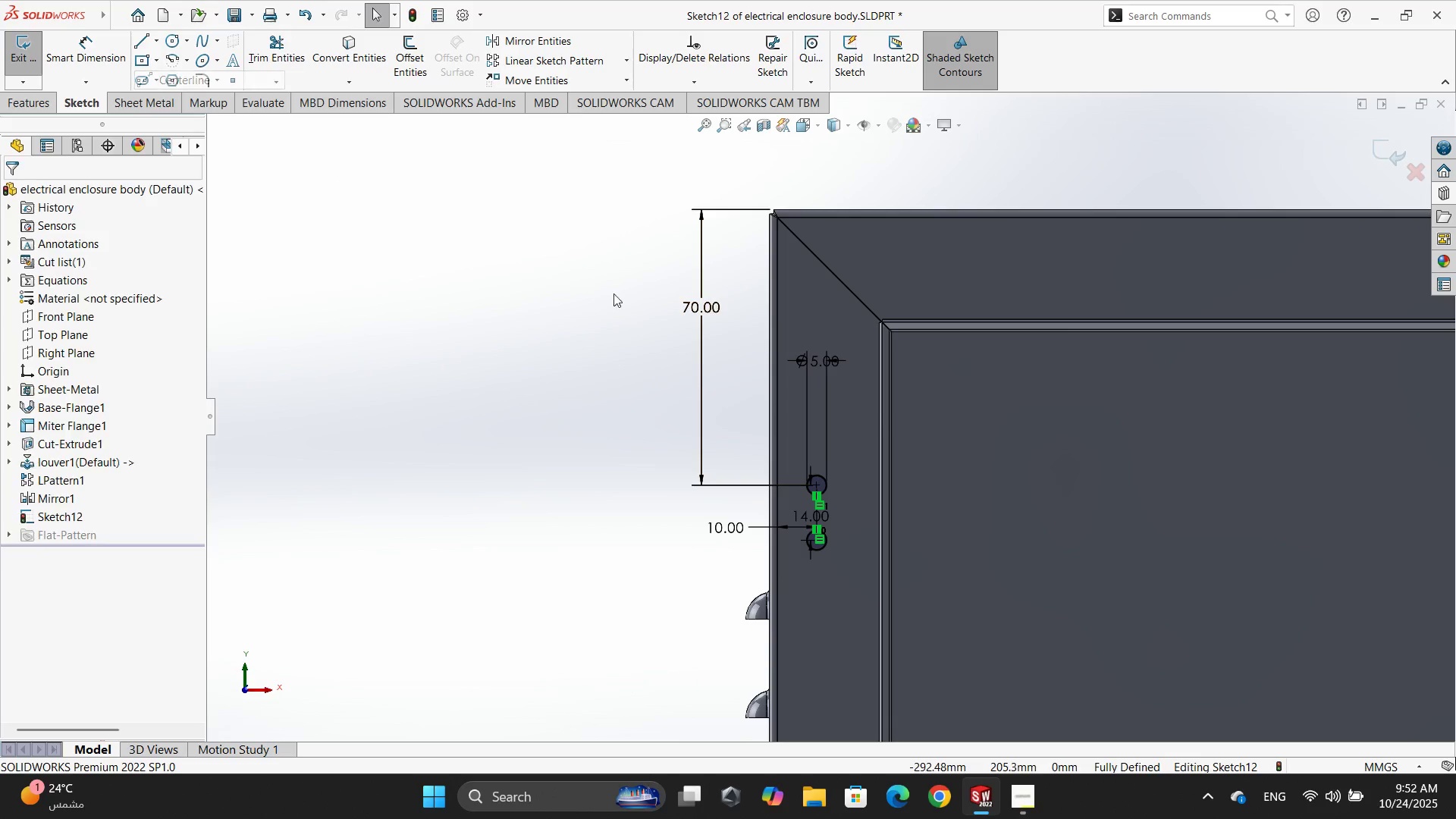 
scroll: coordinate [999, 635], scroll_direction: up, amount: 5.0
 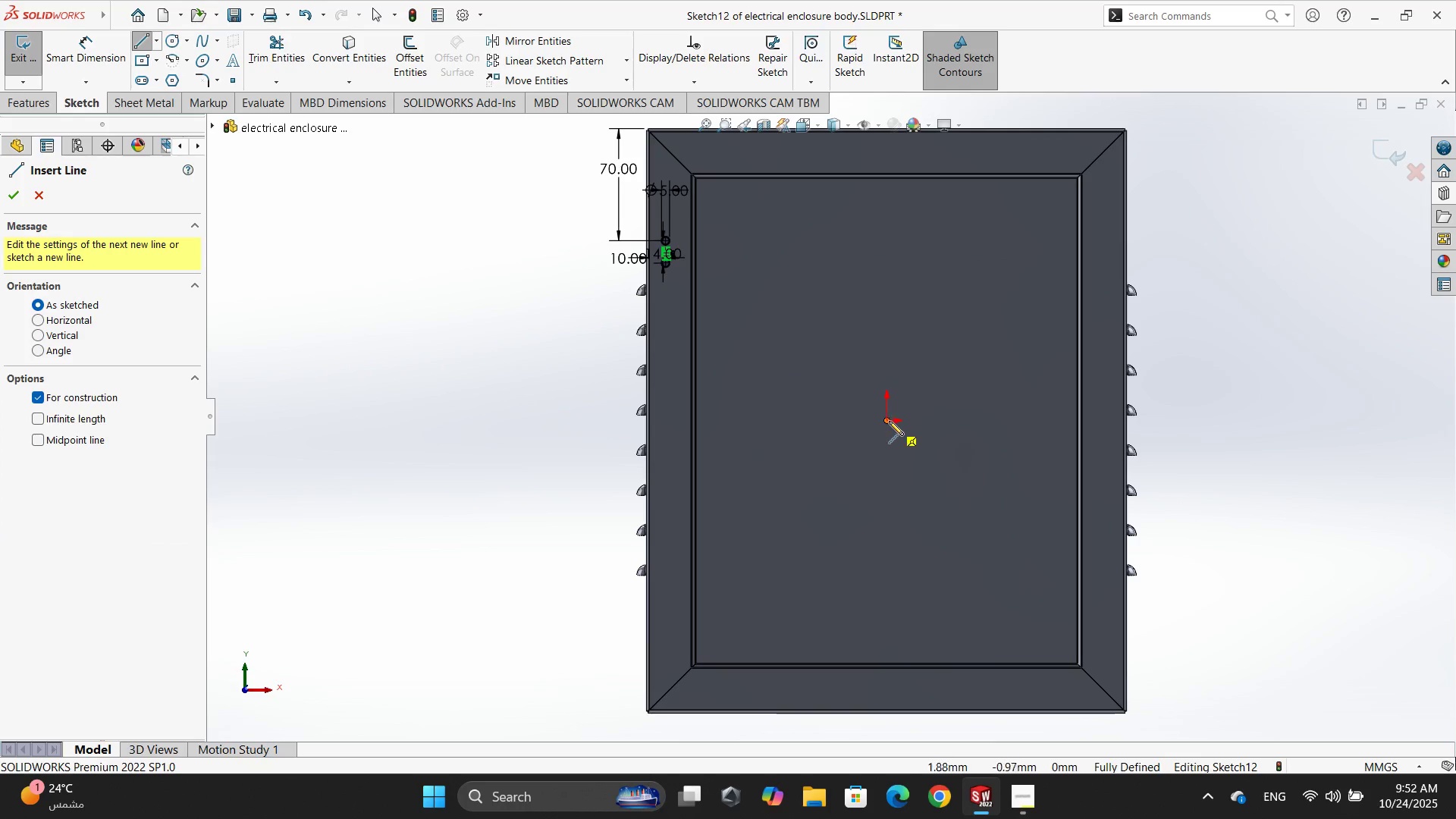 
left_click([886, 419])
 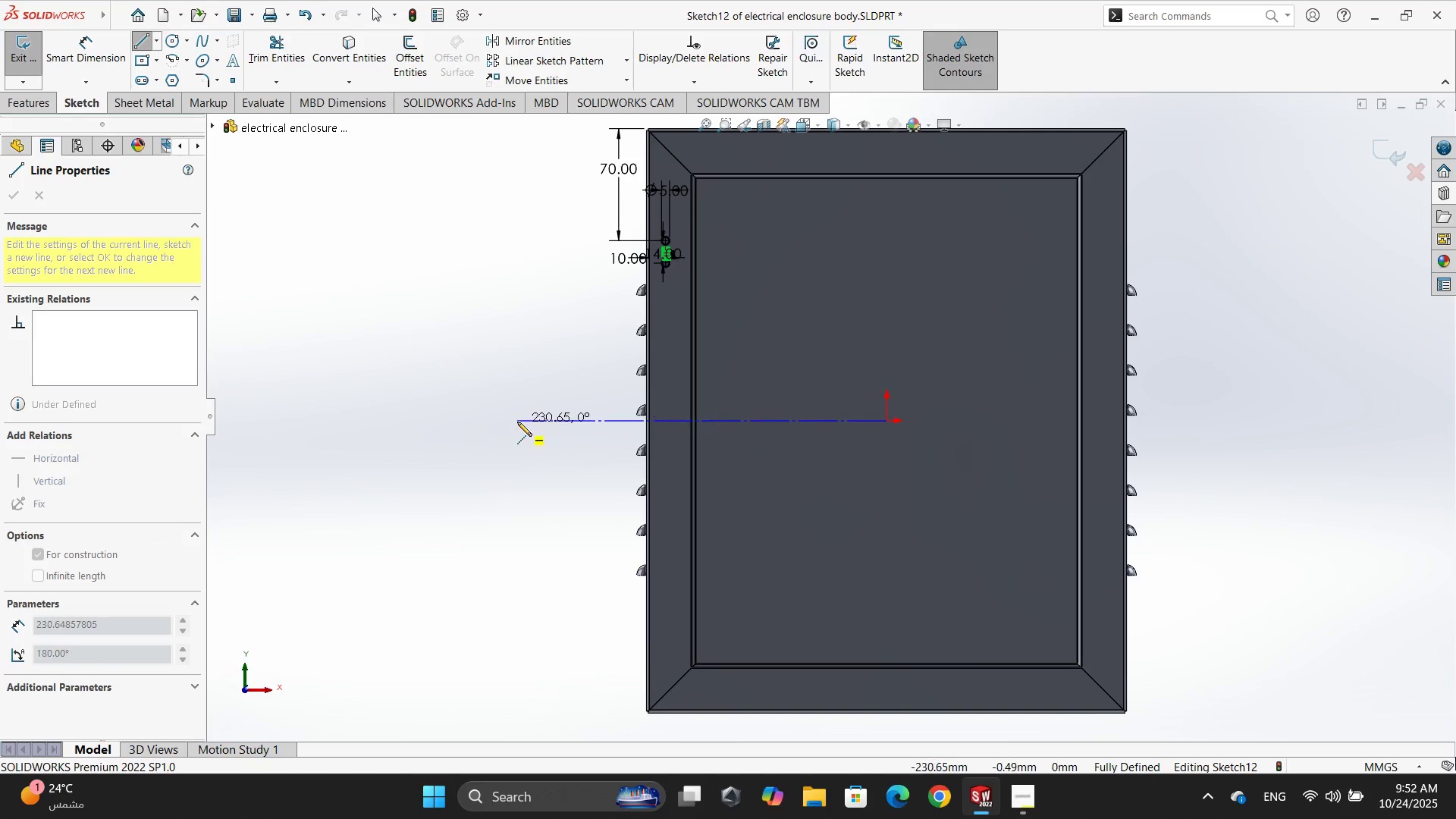 
left_click([517, 422])
 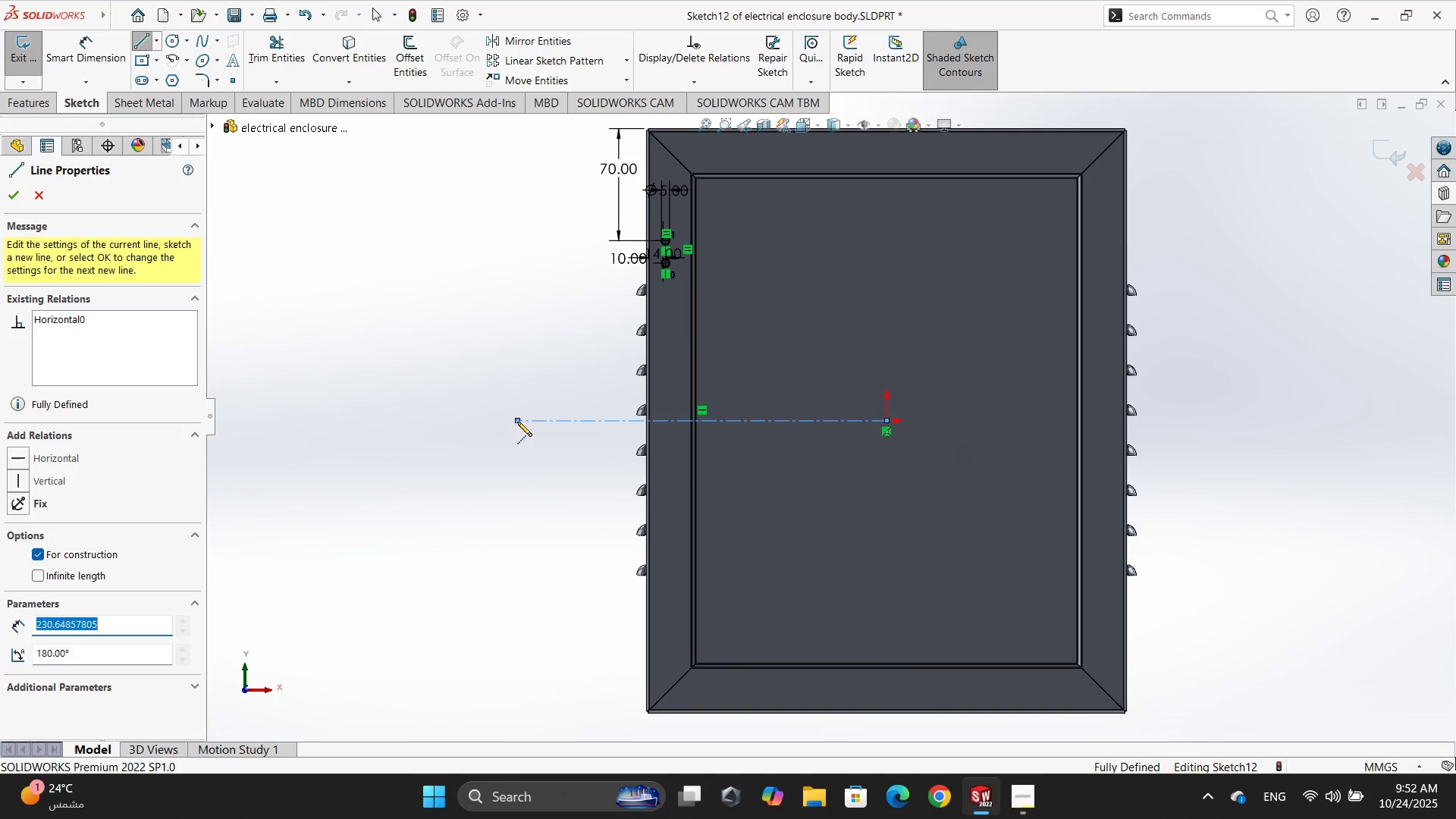 
key(Escape)
 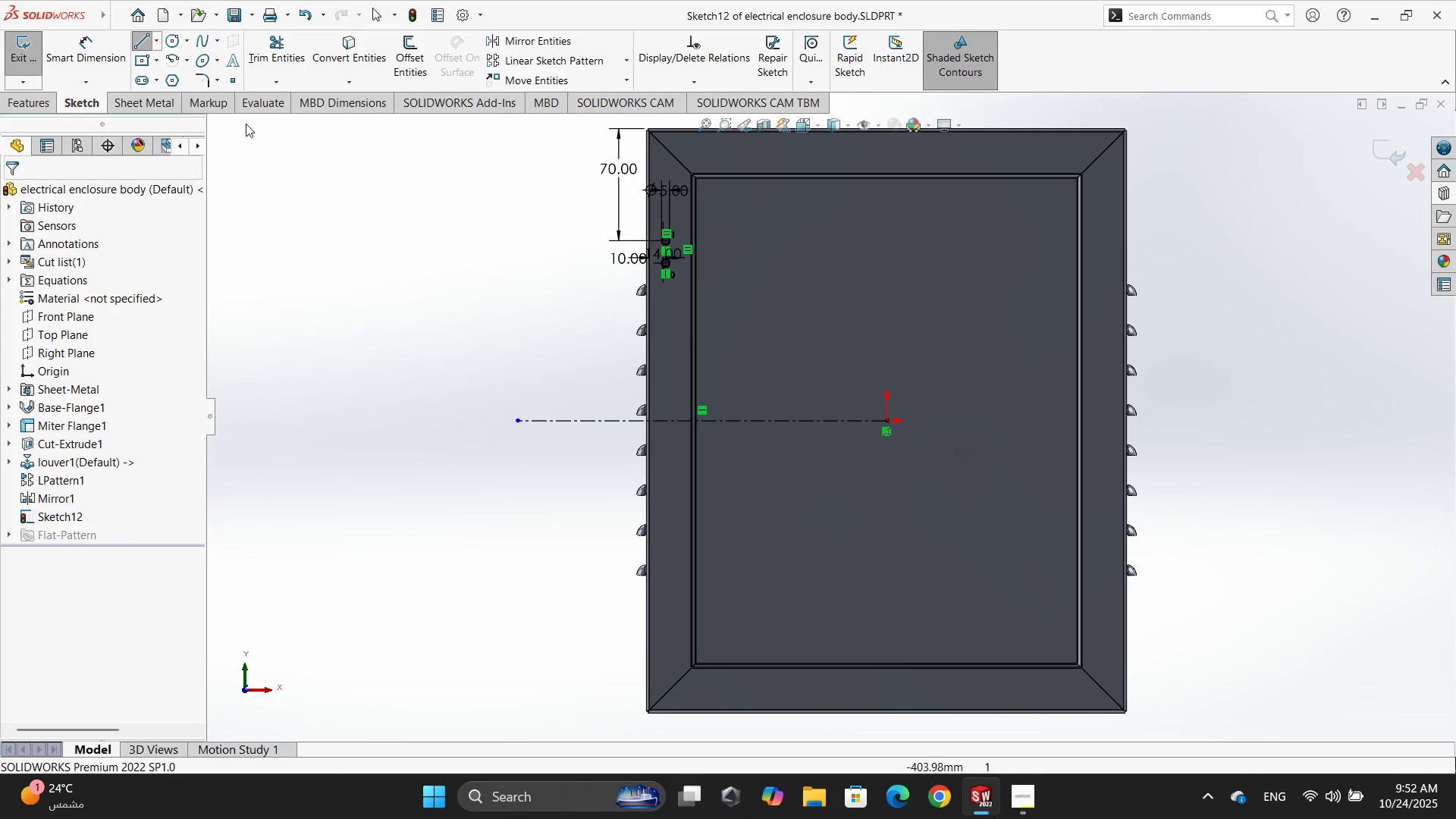 
key(Escape)
 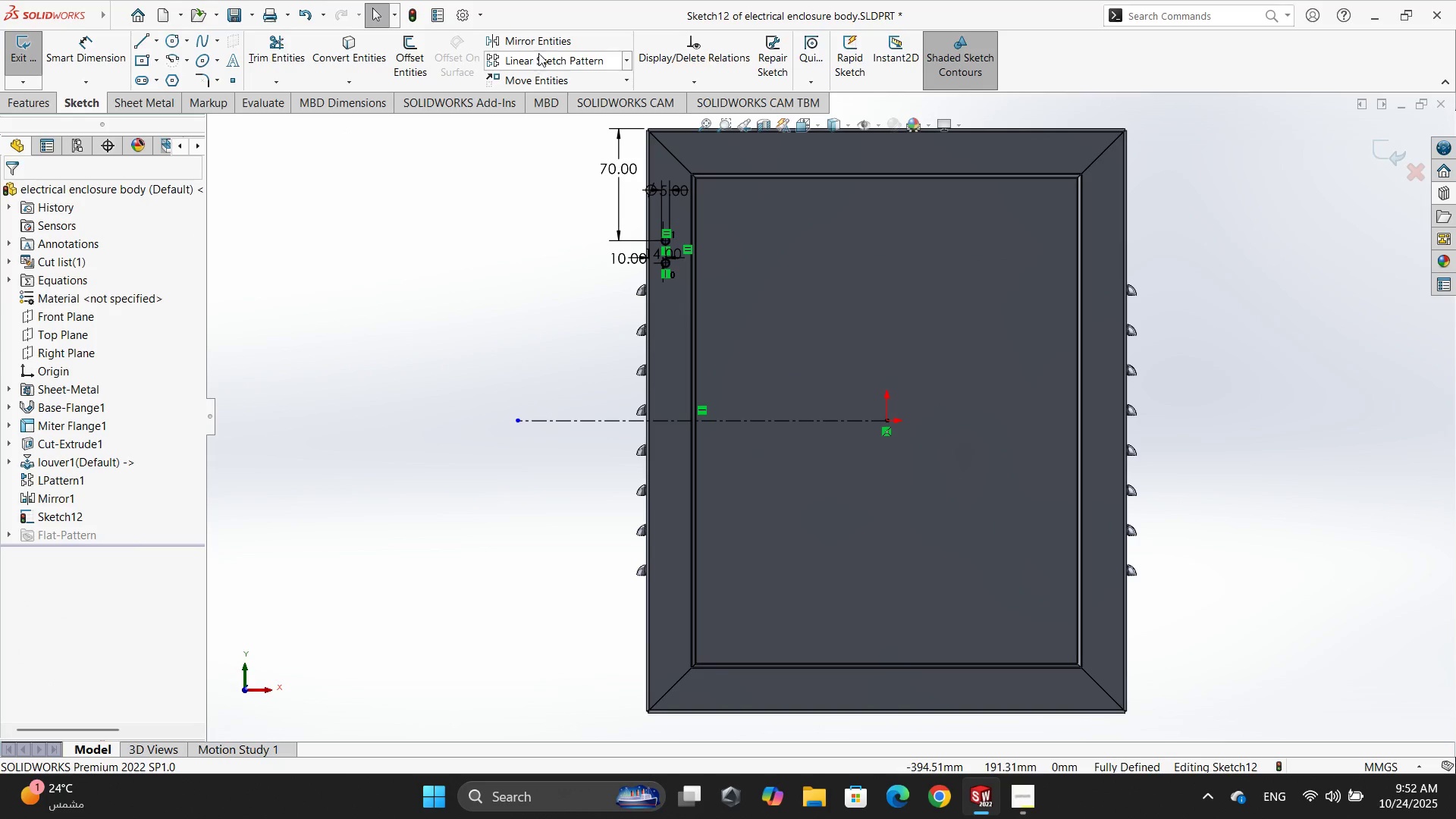 
left_click([551, 42])
 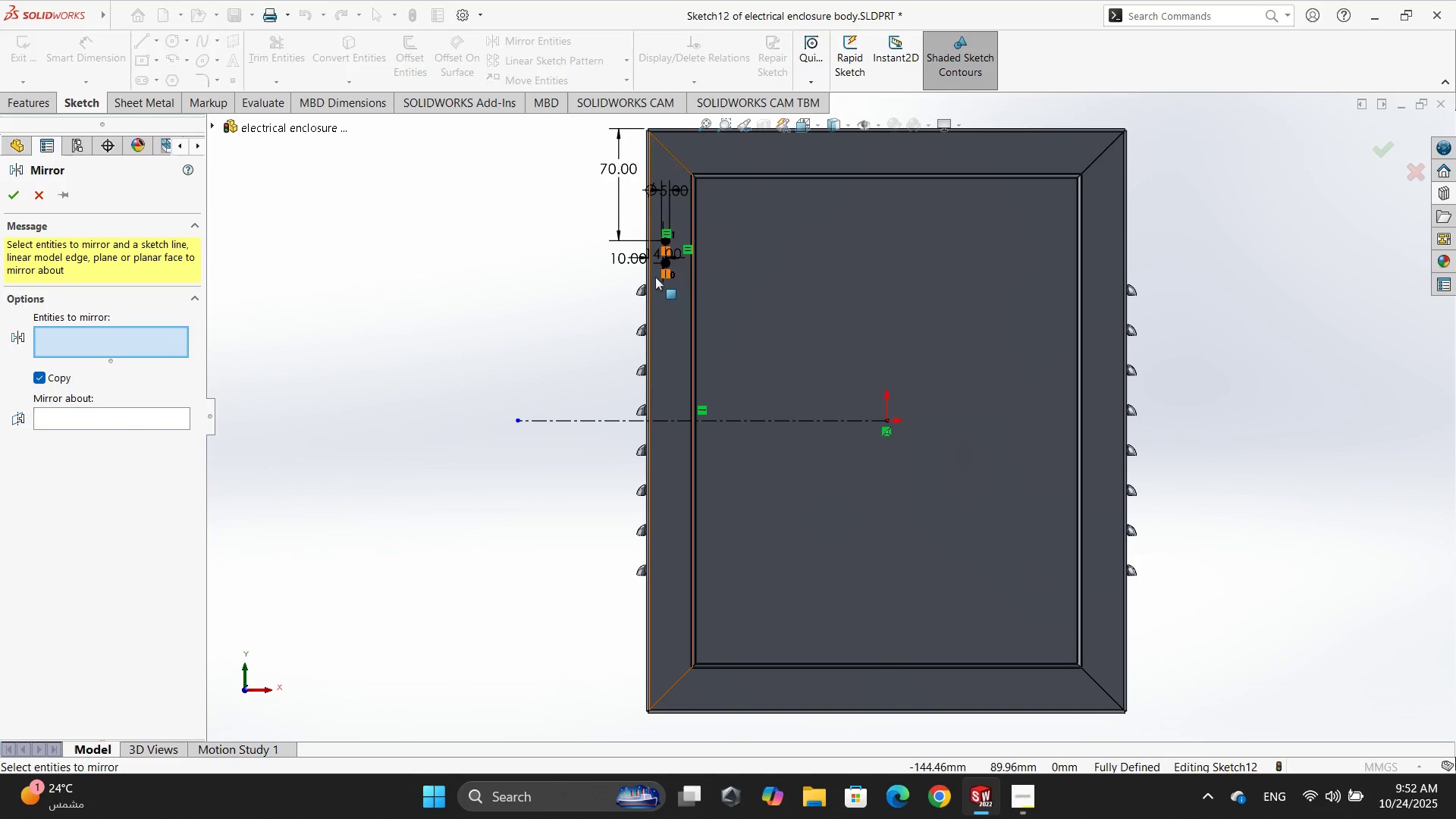 
scroll: coordinate [761, 317], scroll_direction: down, amount: 7.0
 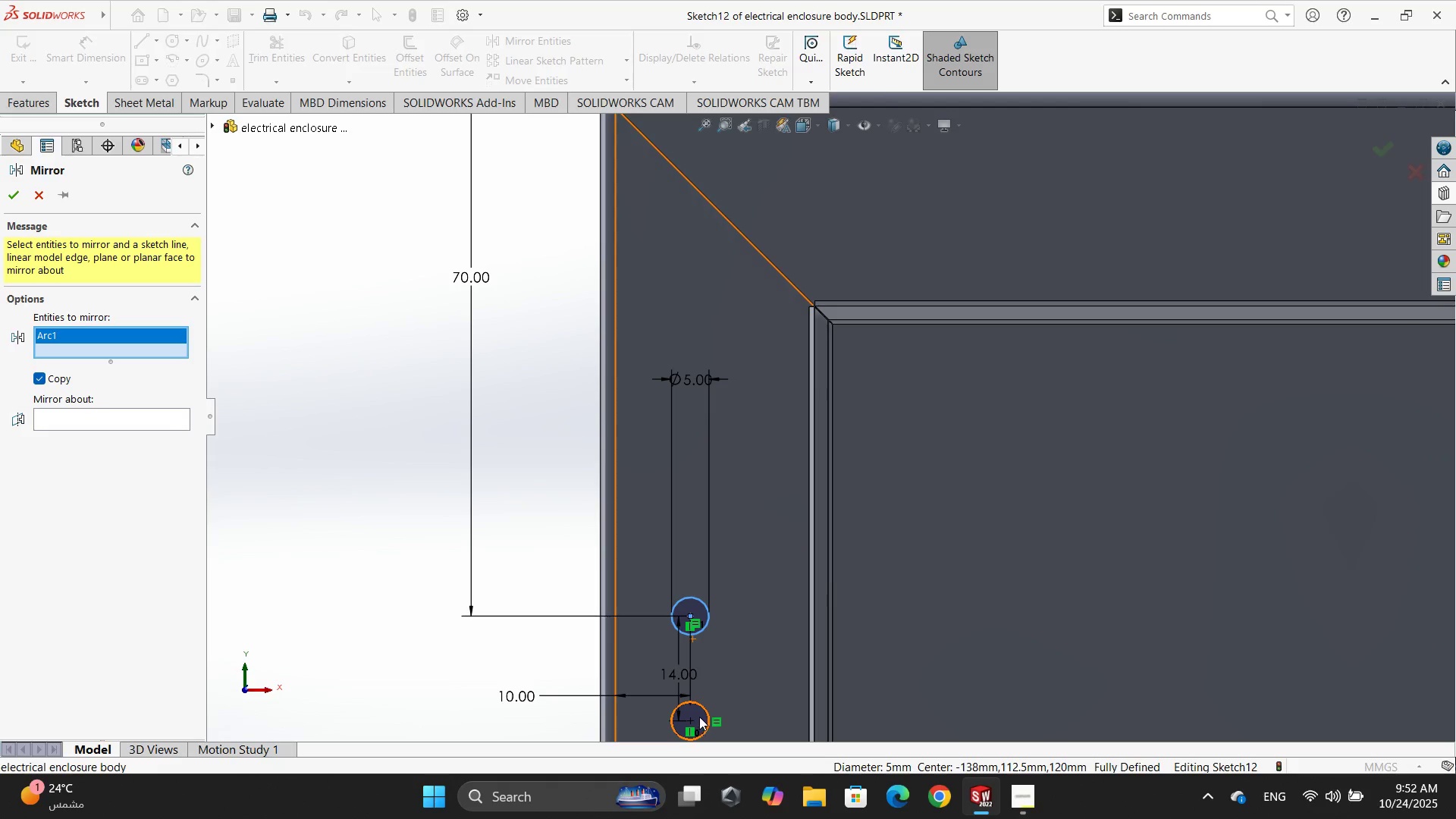 
left_click([701, 707])
 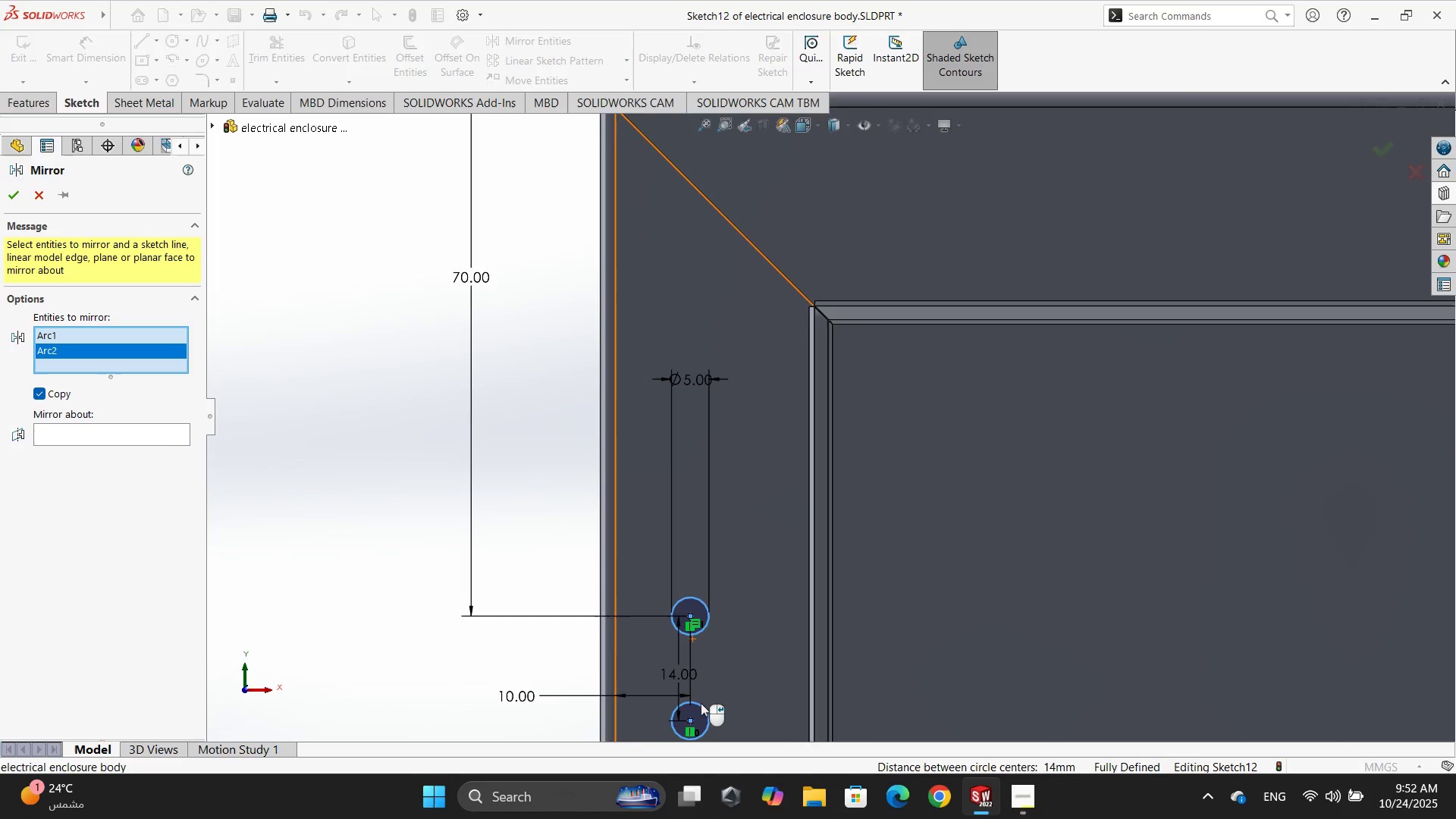 
scroll: coordinate [698, 696], scroll_direction: up, amount: 3.0
 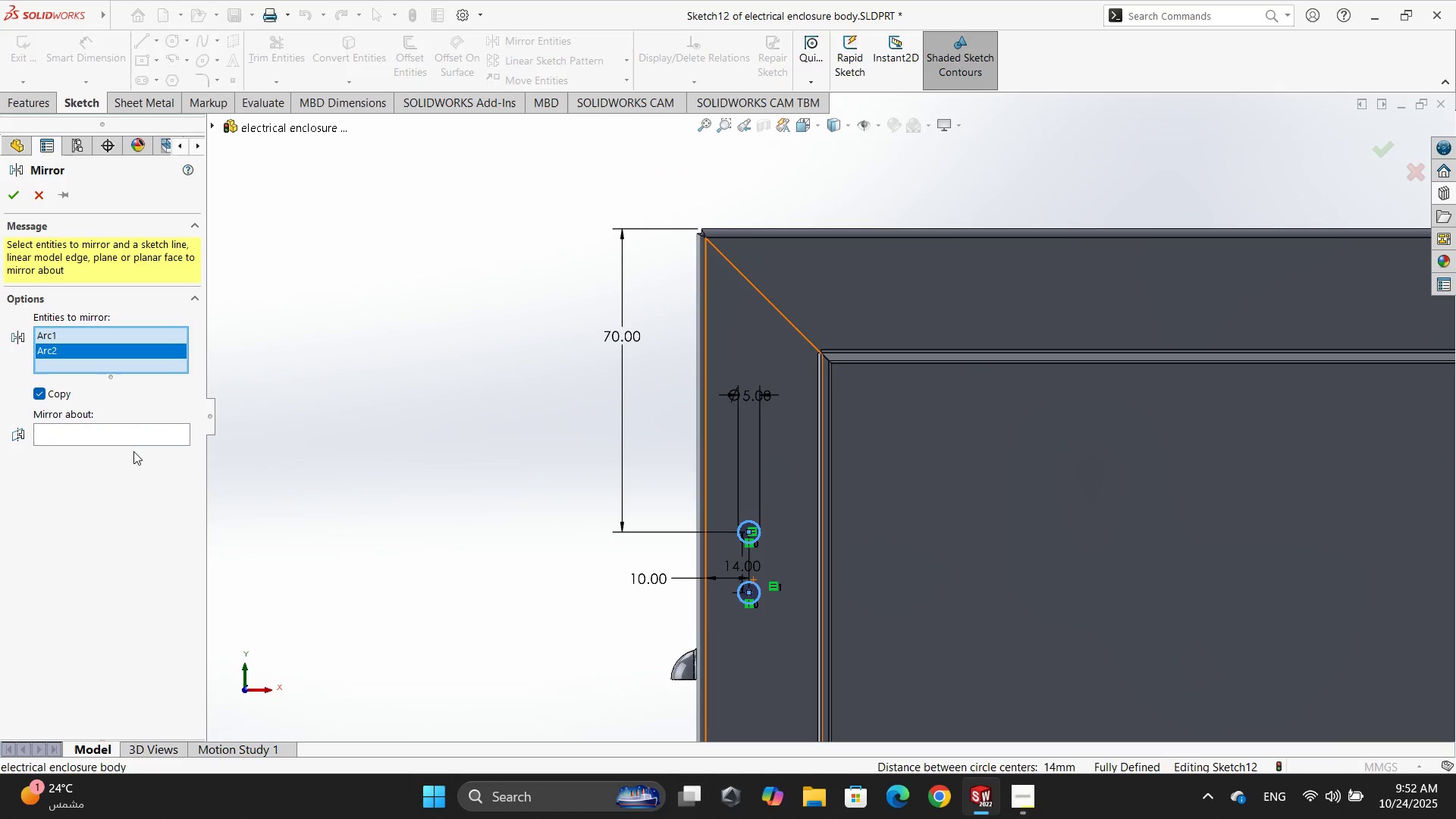 
left_click([130, 438])
 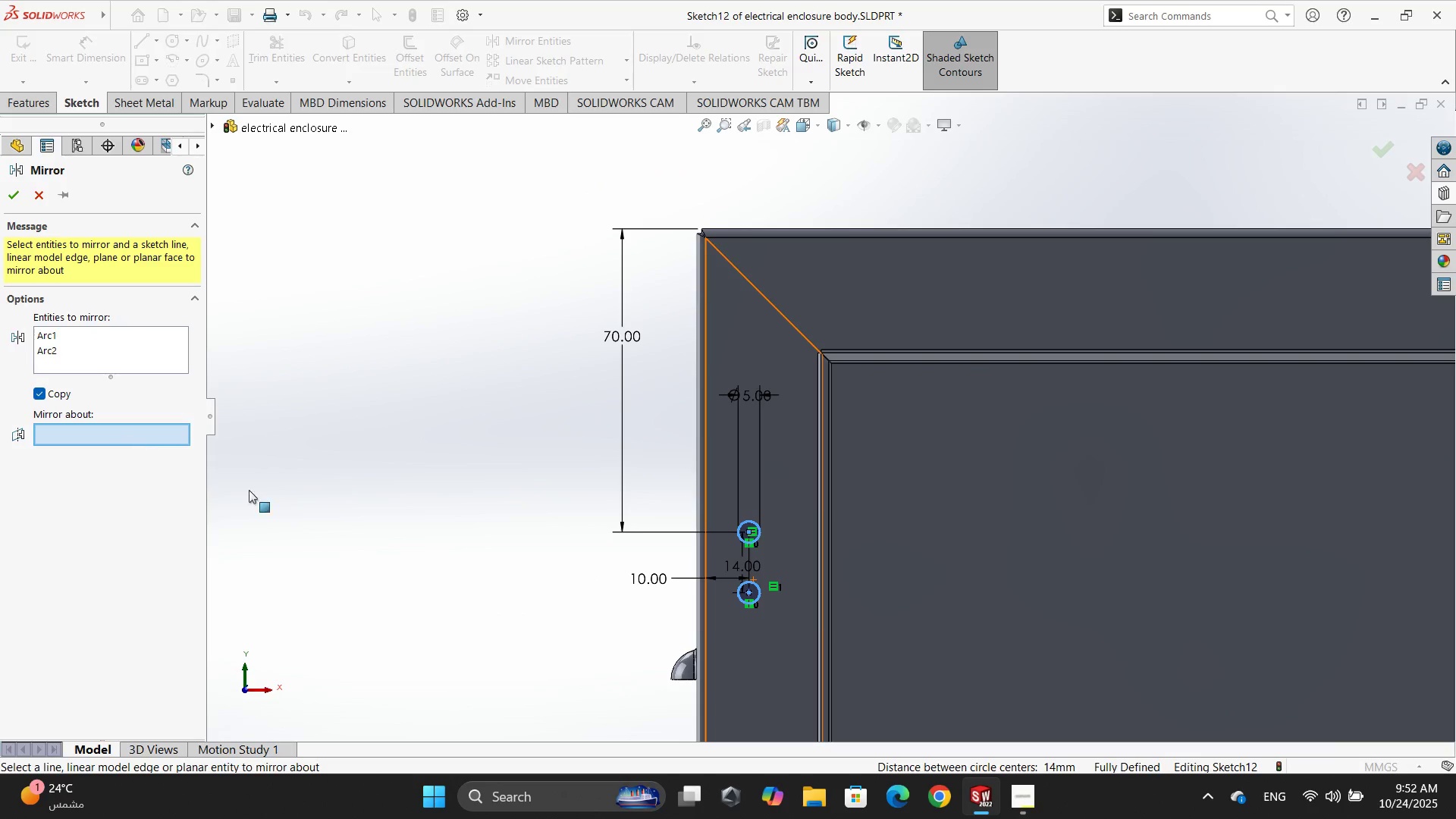 
scroll: coordinate [779, 557], scroll_direction: up, amount: 7.0
 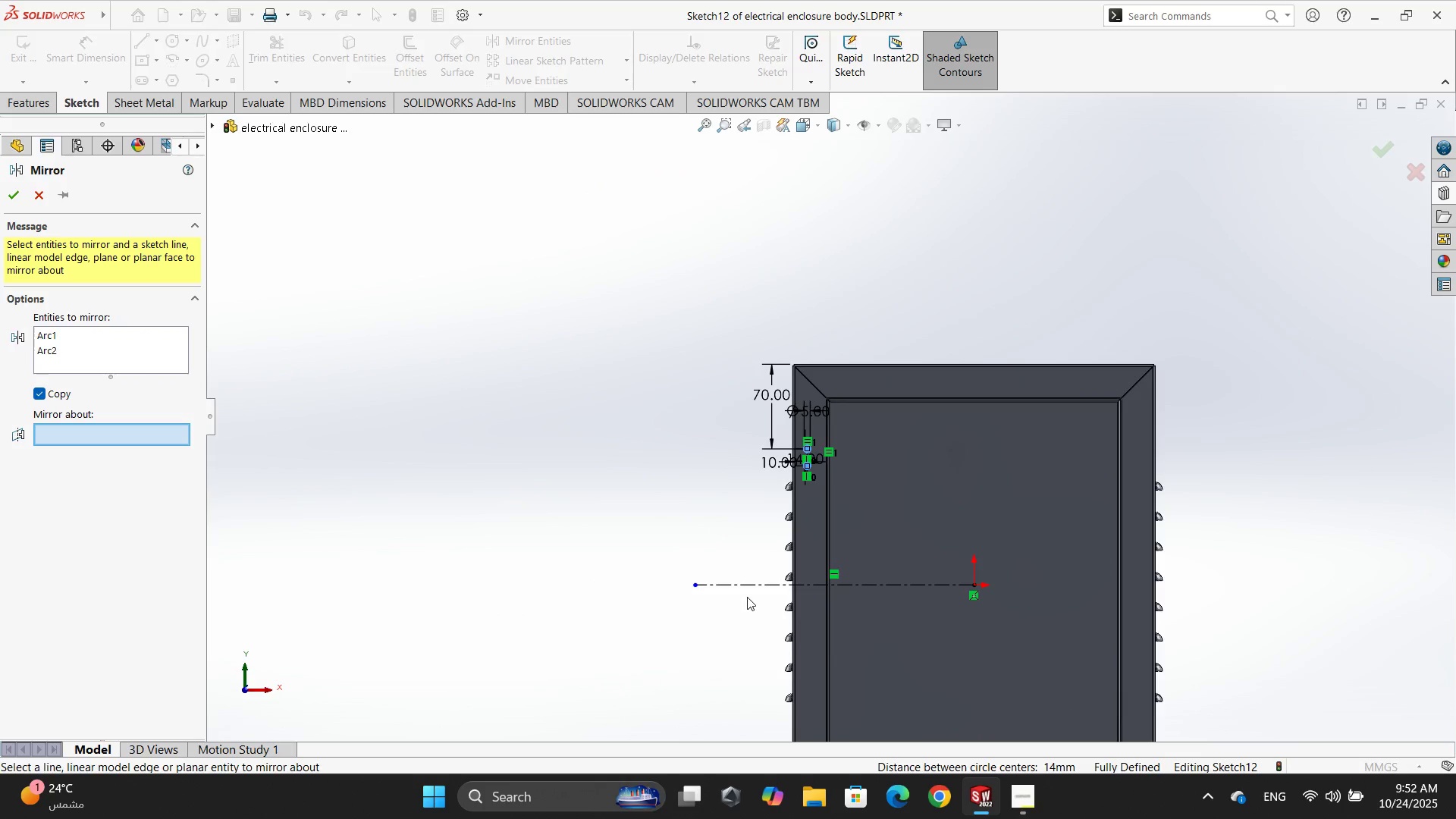 
left_click([749, 586])
 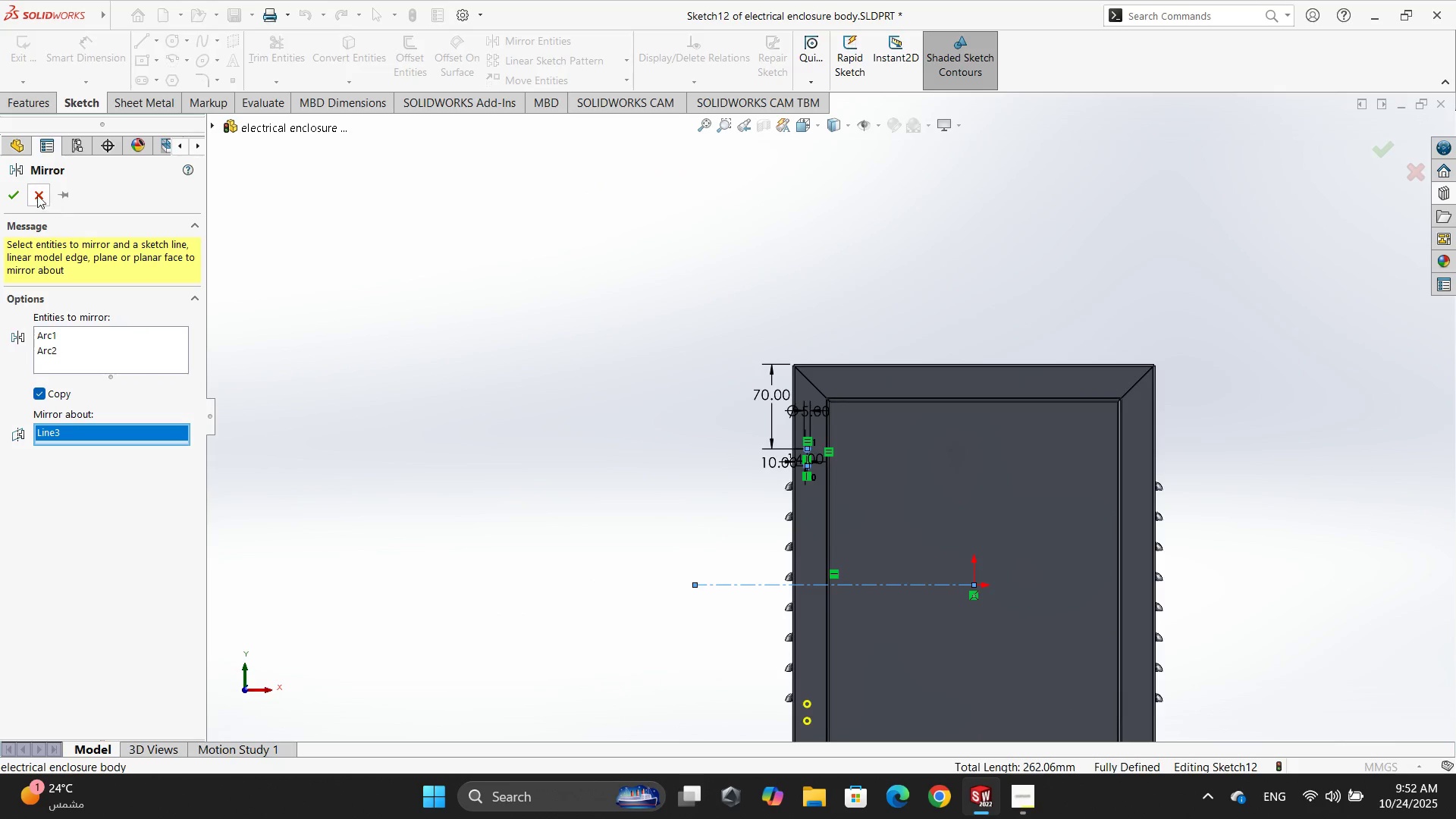 
left_click([17, 204])
 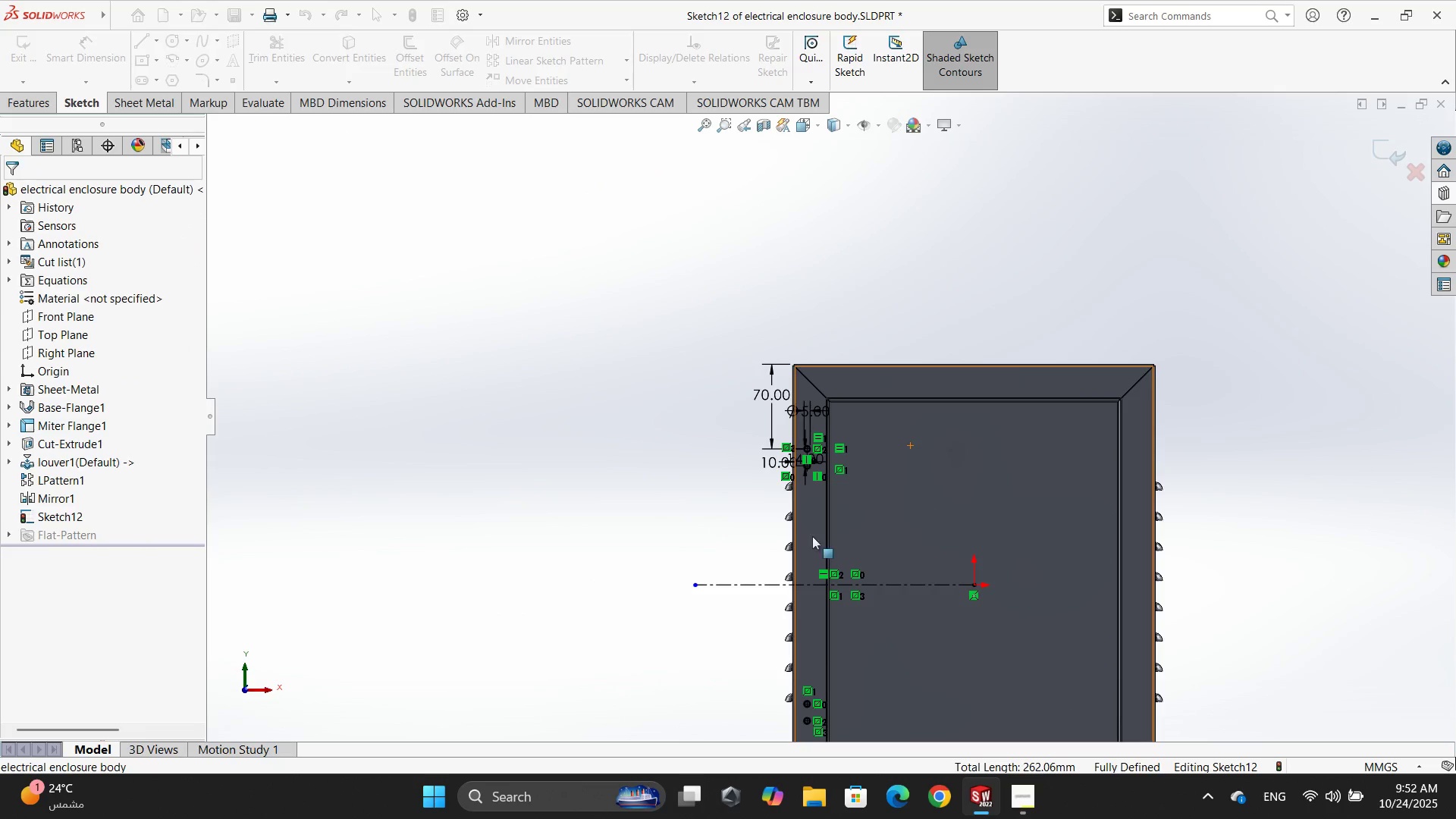 
left_click([535, 526])
 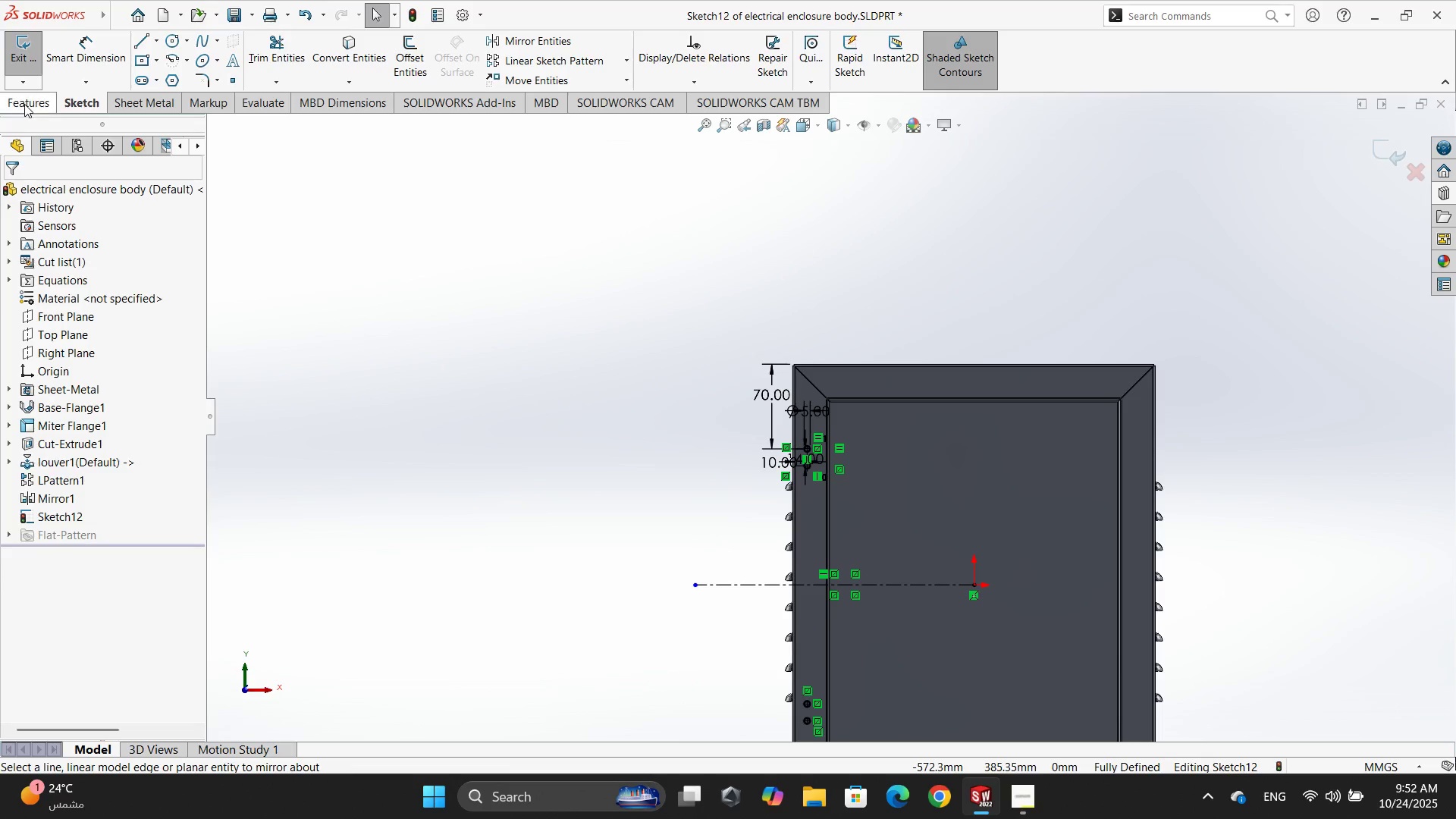 
left_click([269, 55])
 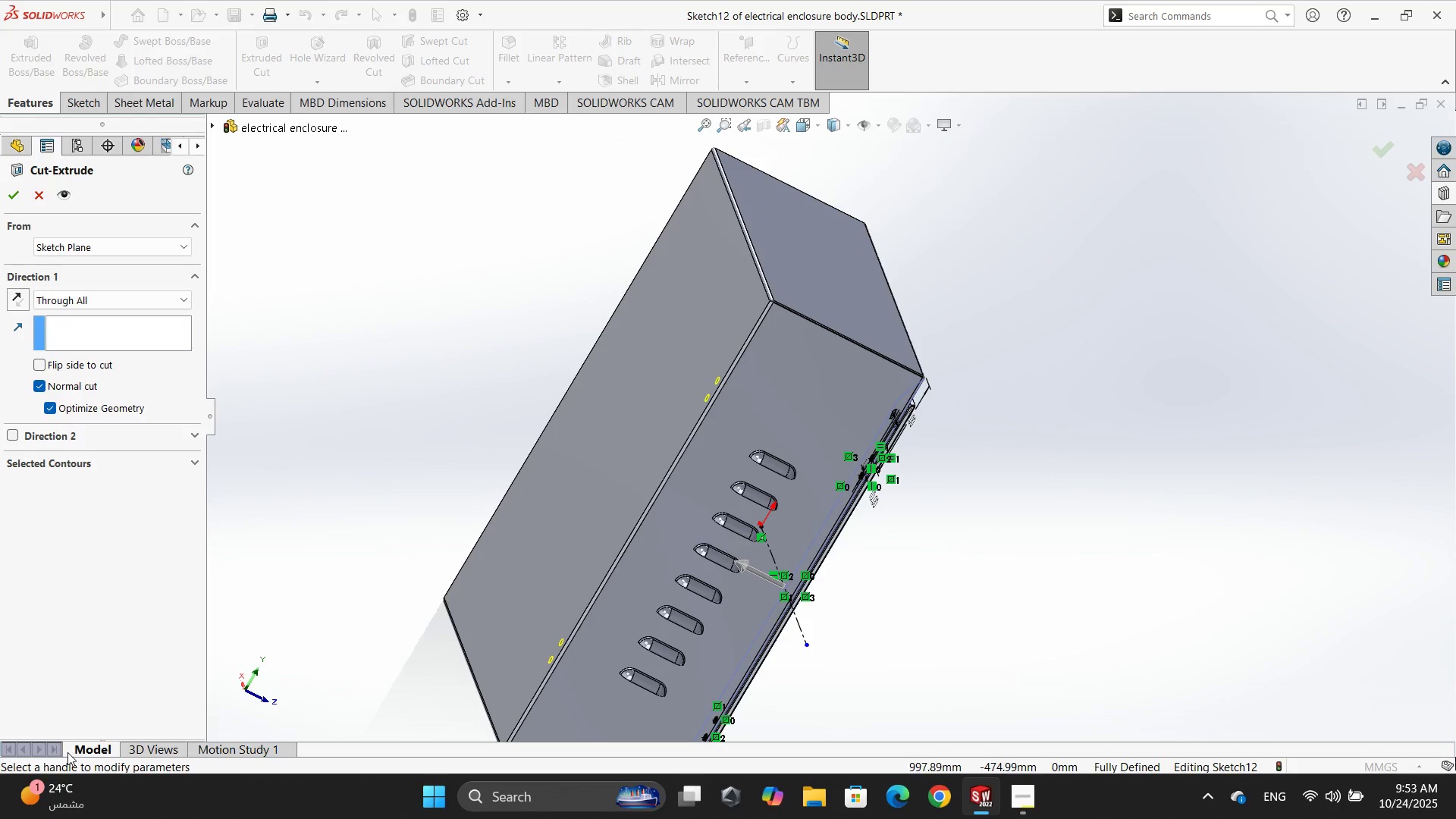 
wait(10.73)
 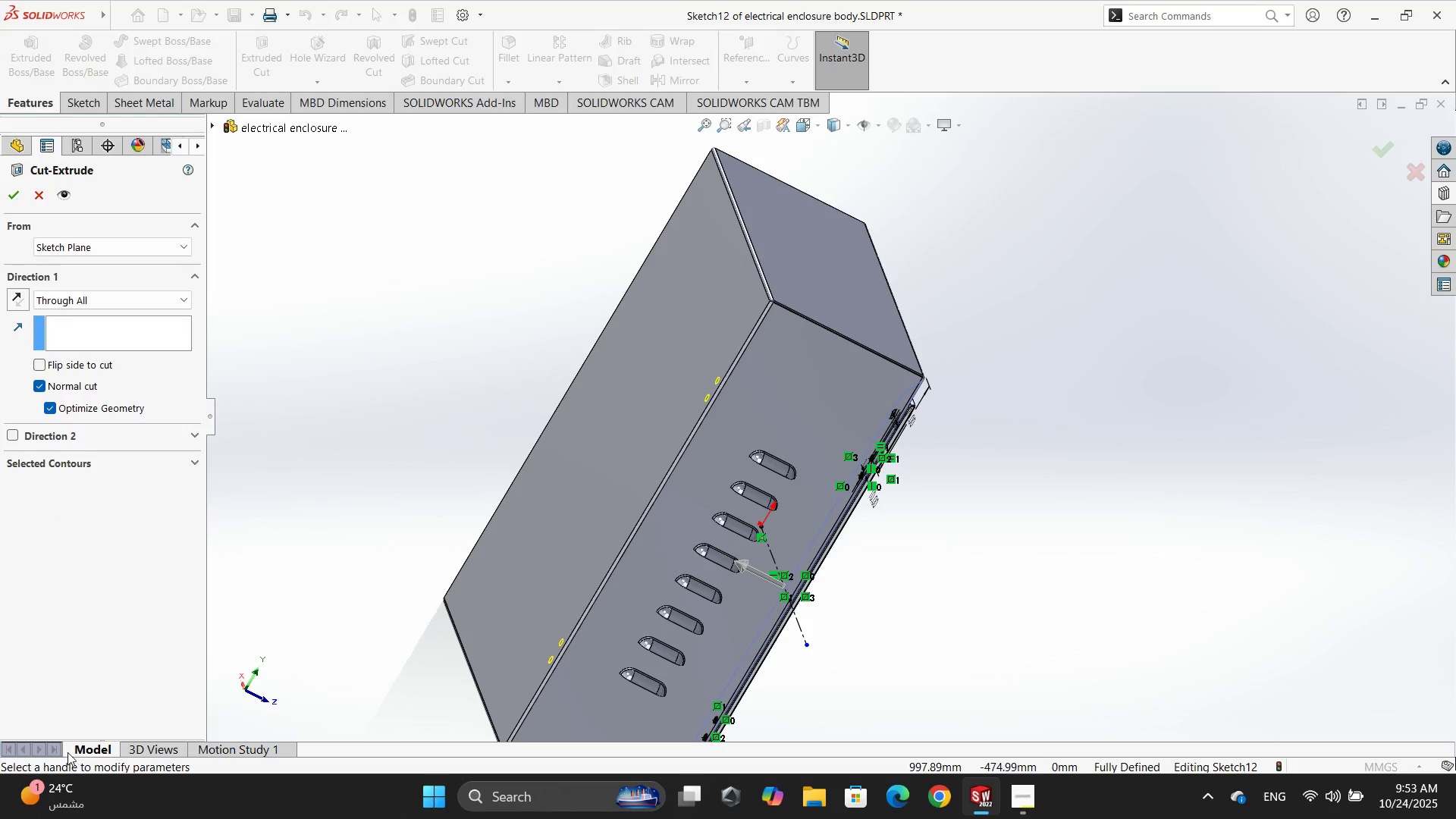 
double_click([174, 297])
 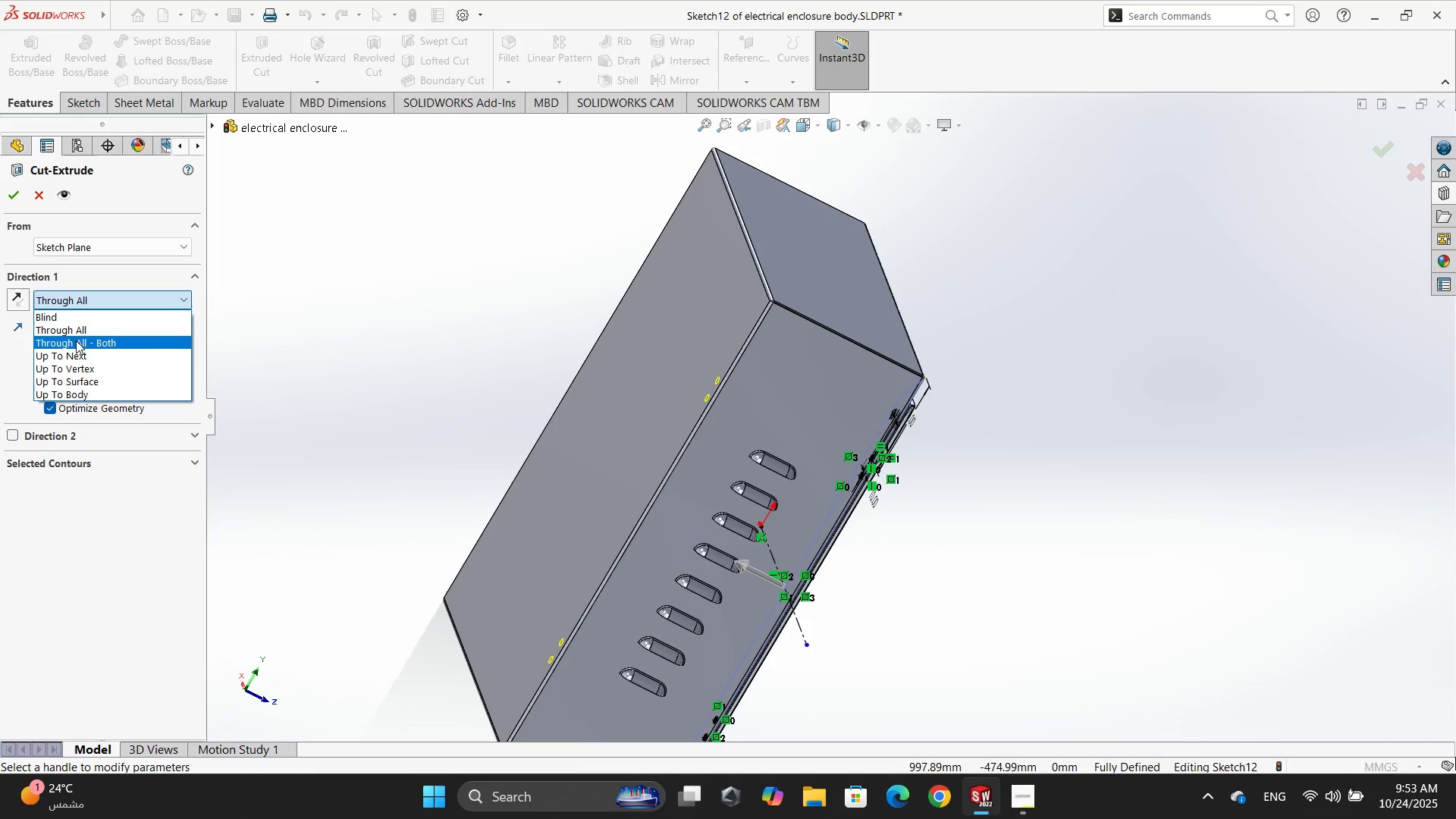 
left_click([59, 347])
 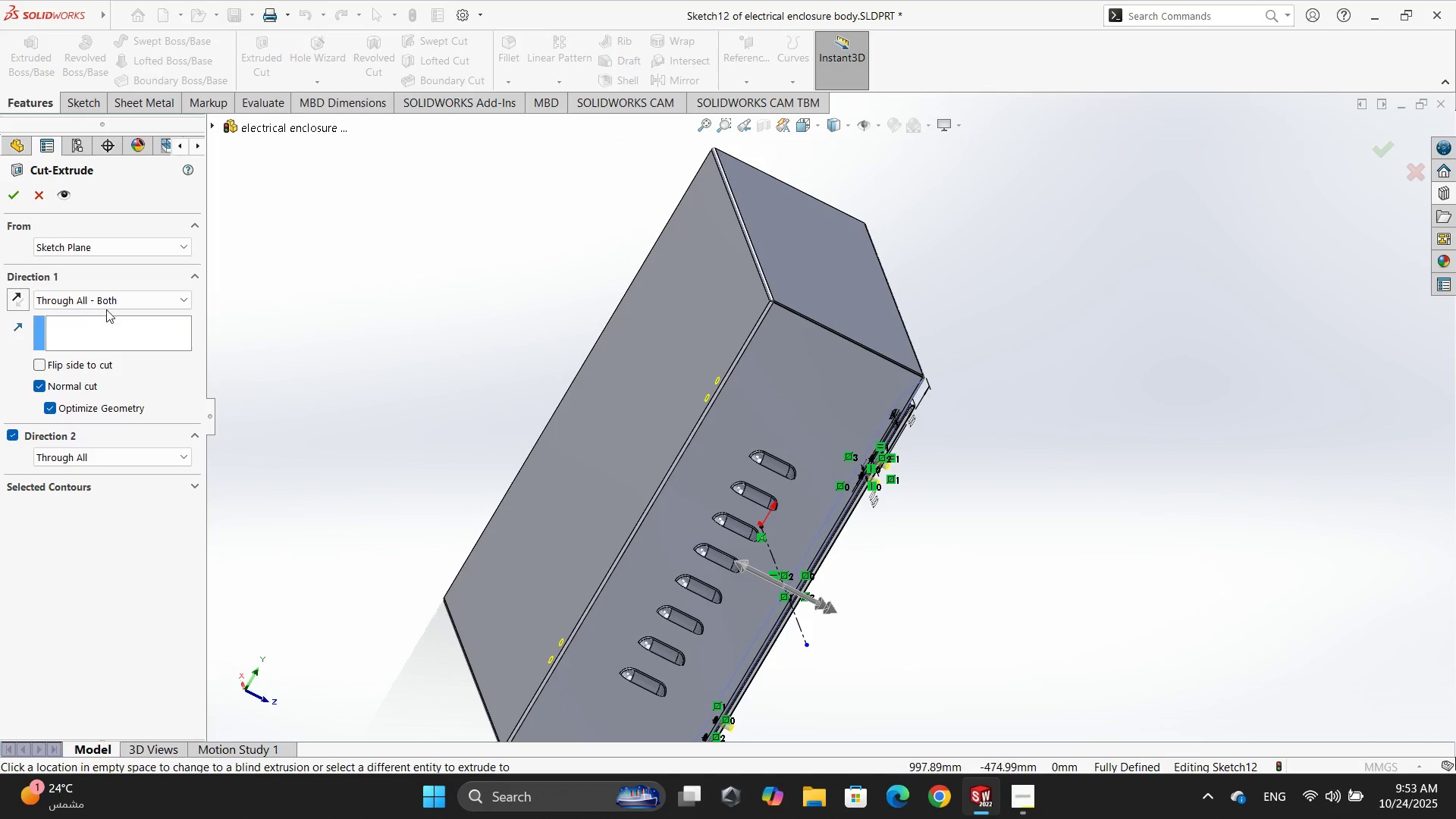 
left_click([119, 291])
 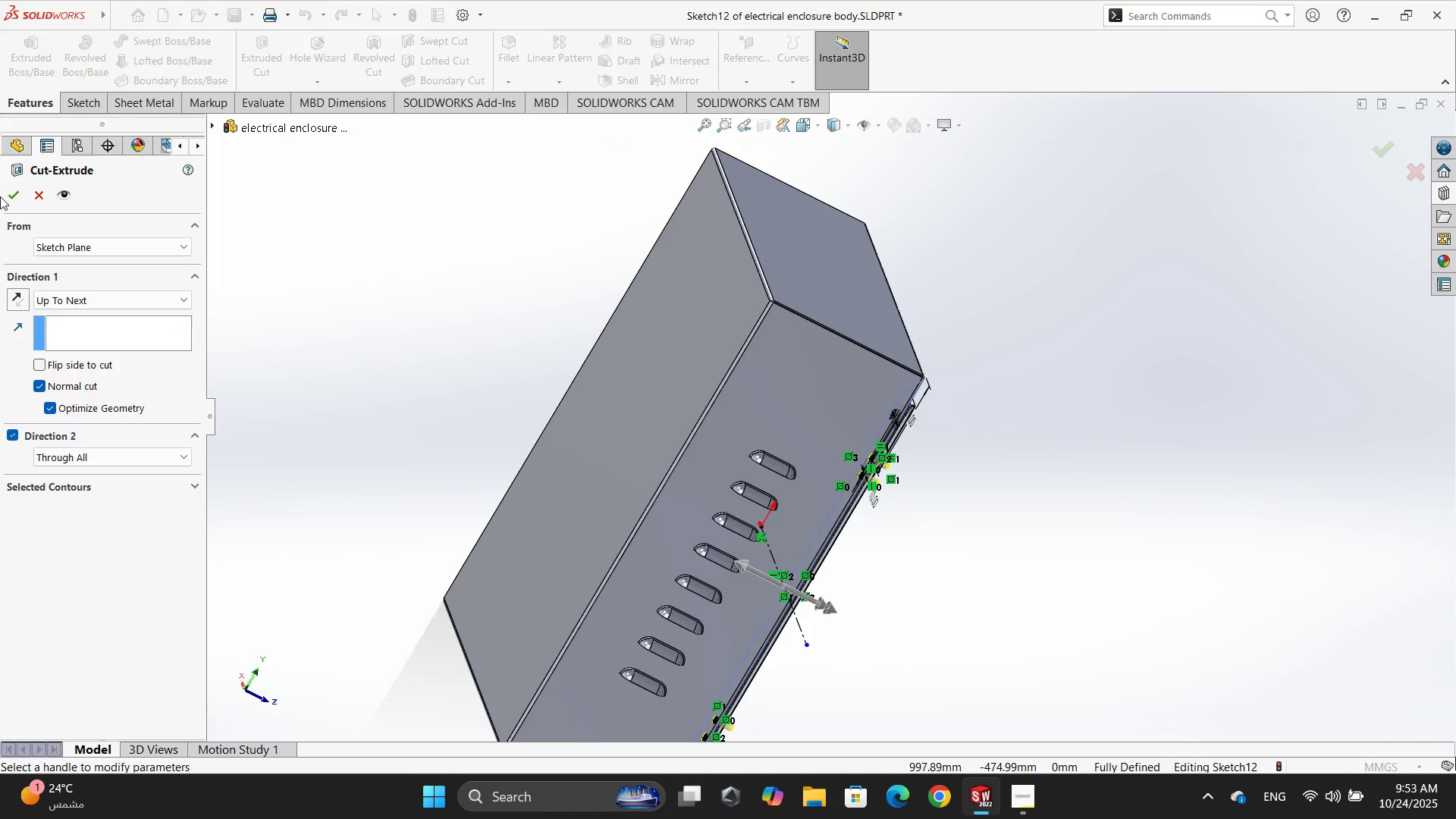 
left_click([12, 196])
 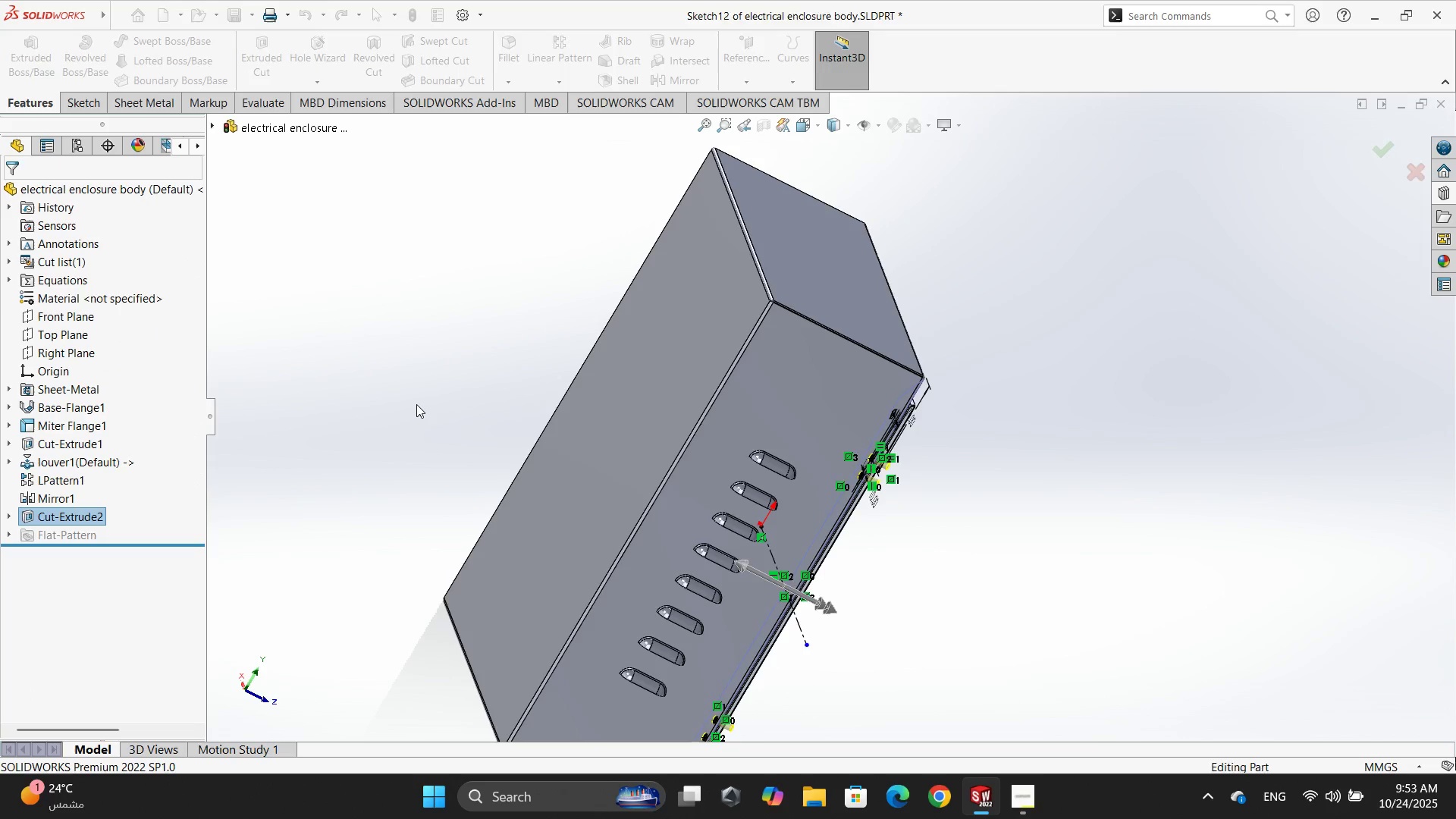 
left_click([416, 404])
 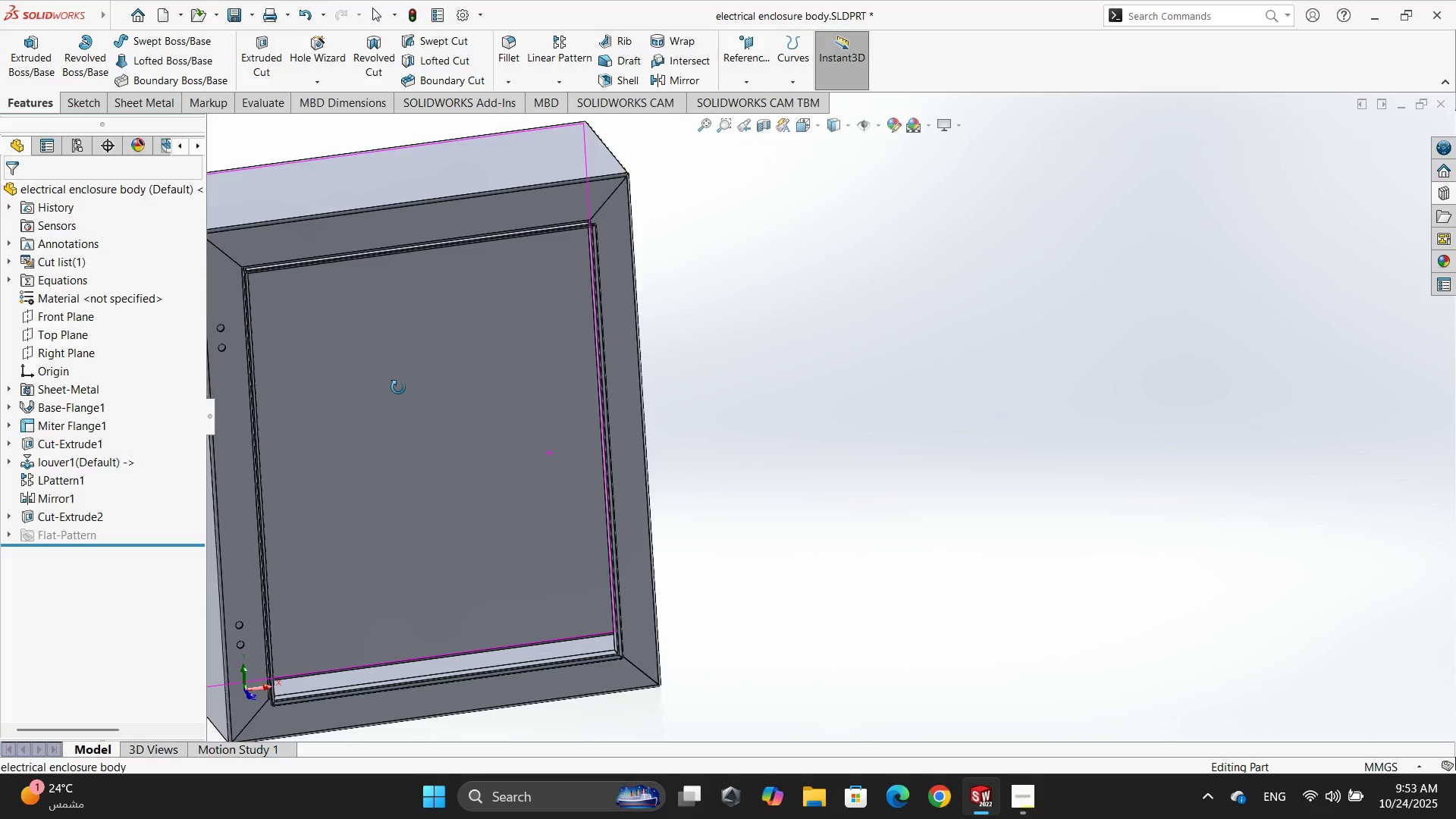 
scroll: coordinate [448, 404], scroll_direction: up, amount: 3.0
 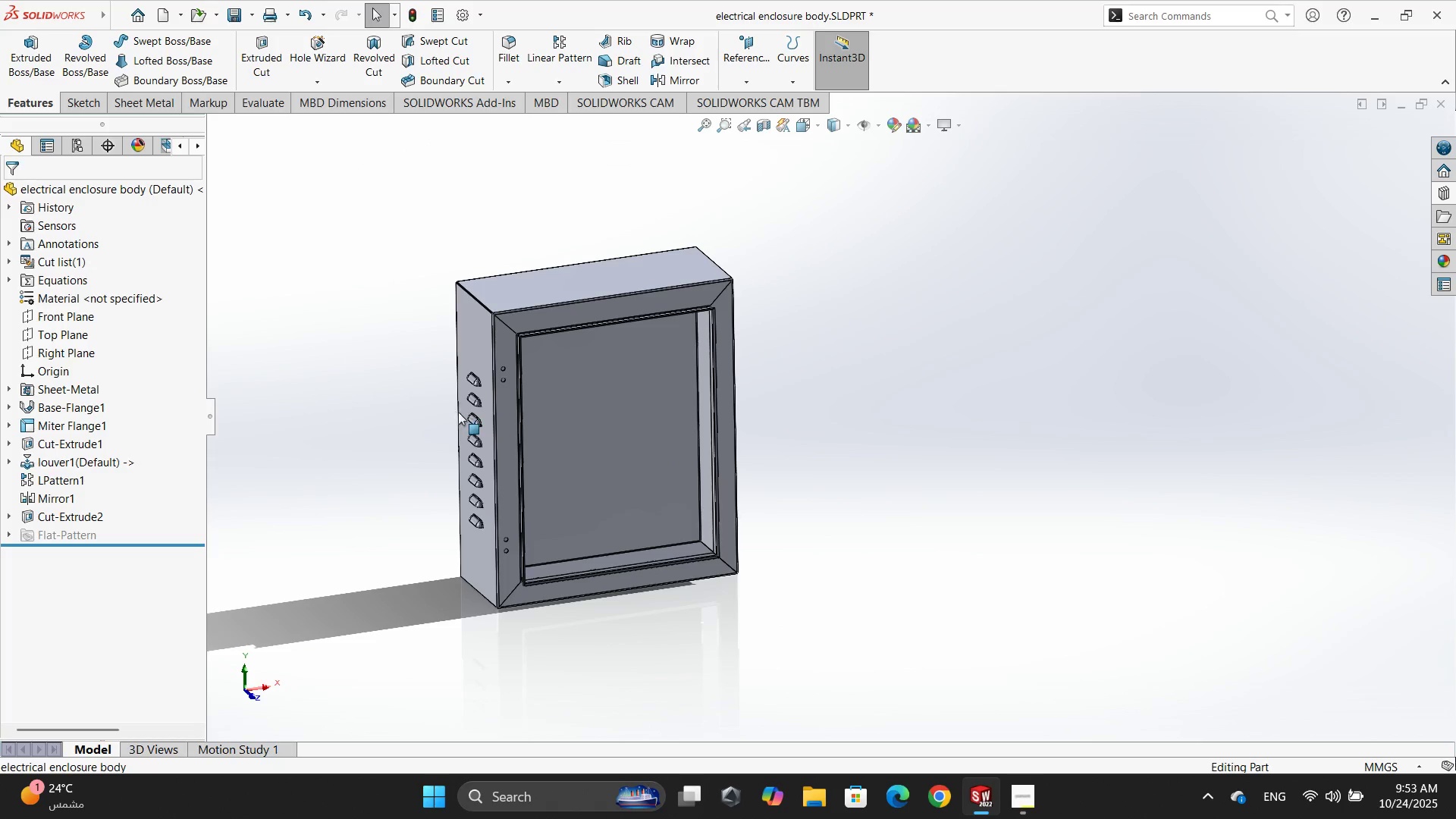 
scroll: coordinate [467, 423], scroll_direction: down, amount: 2.0
 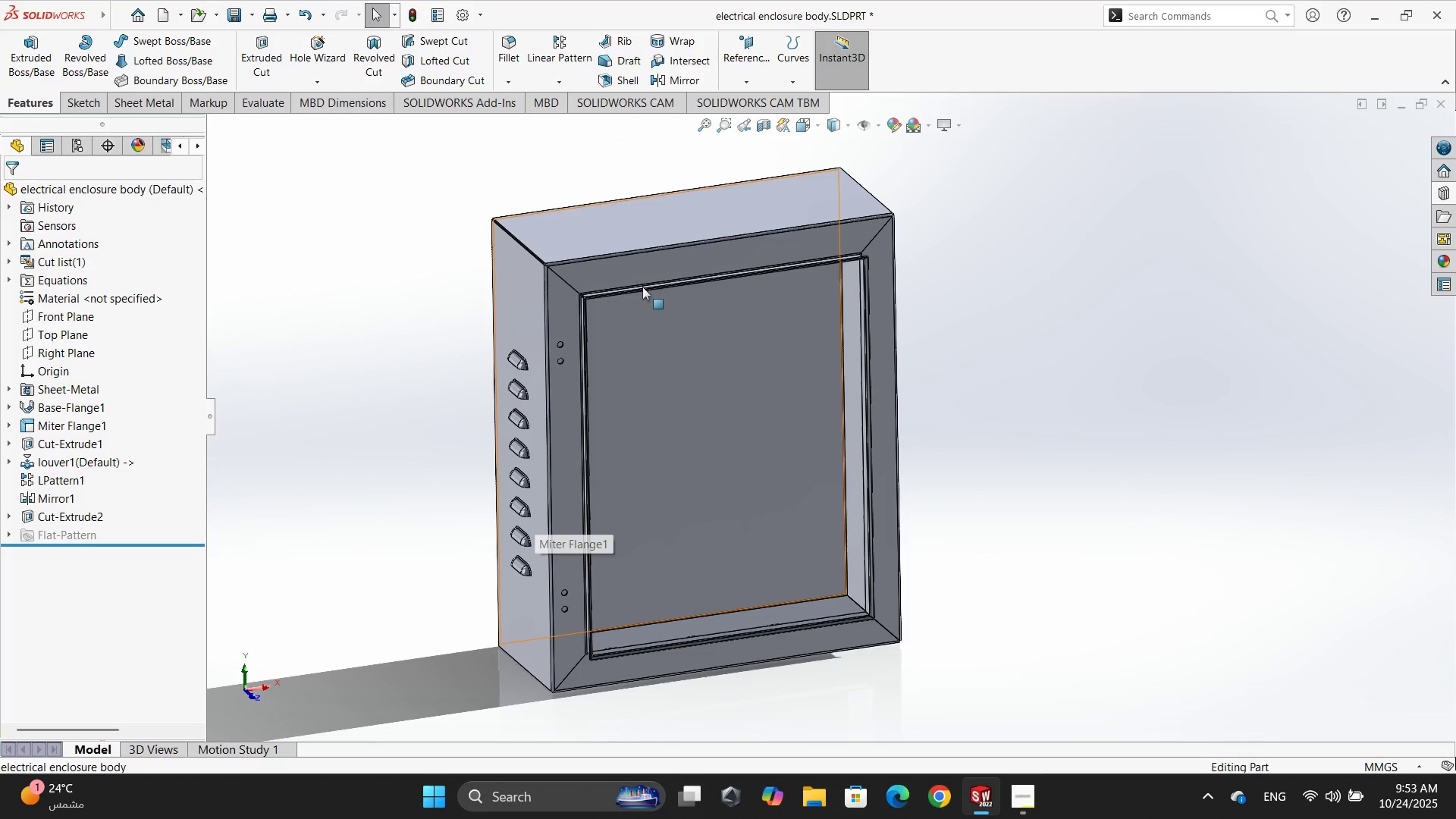 
left_click([821, 122])
 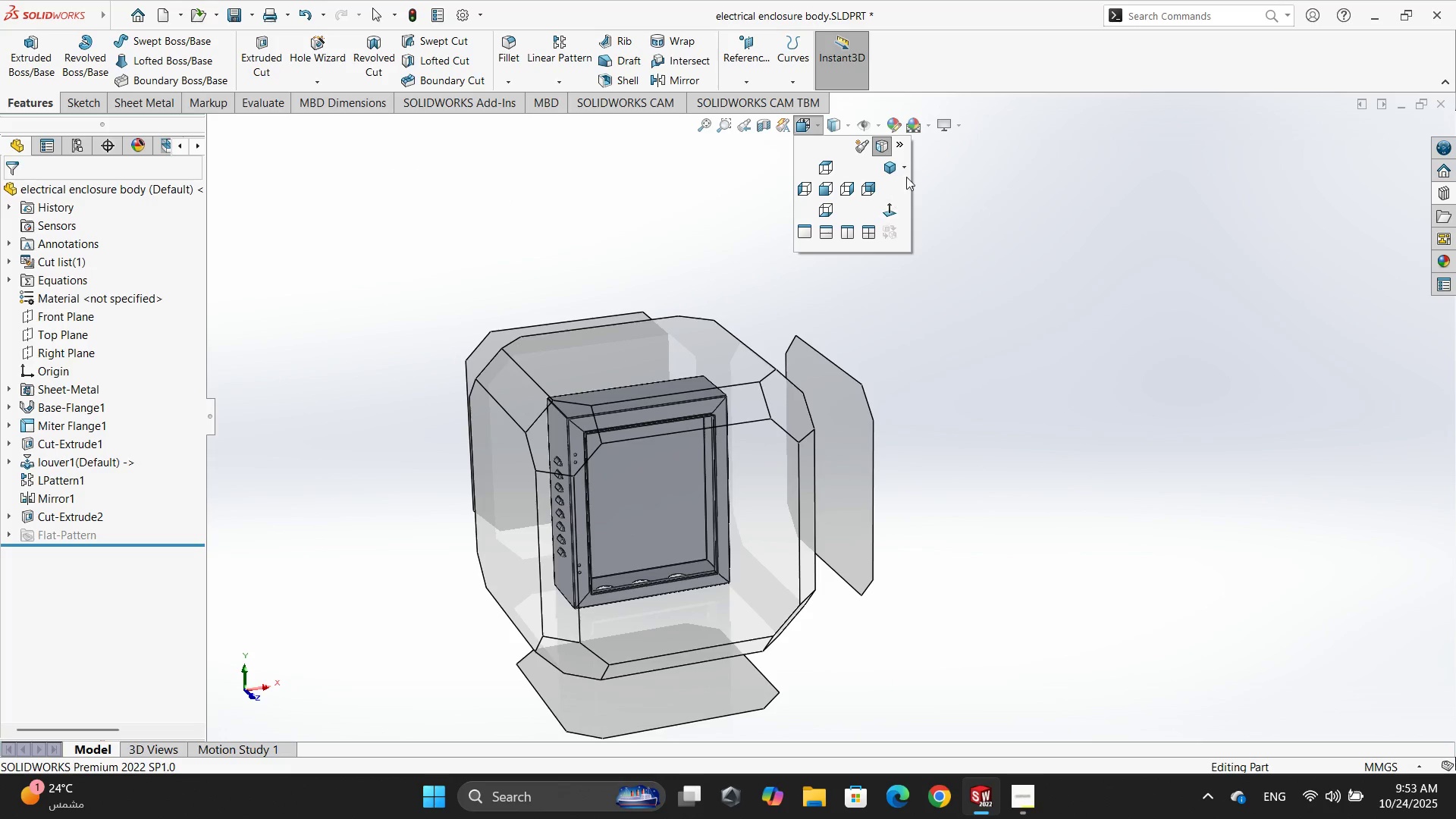 
left_click([887, 165])
 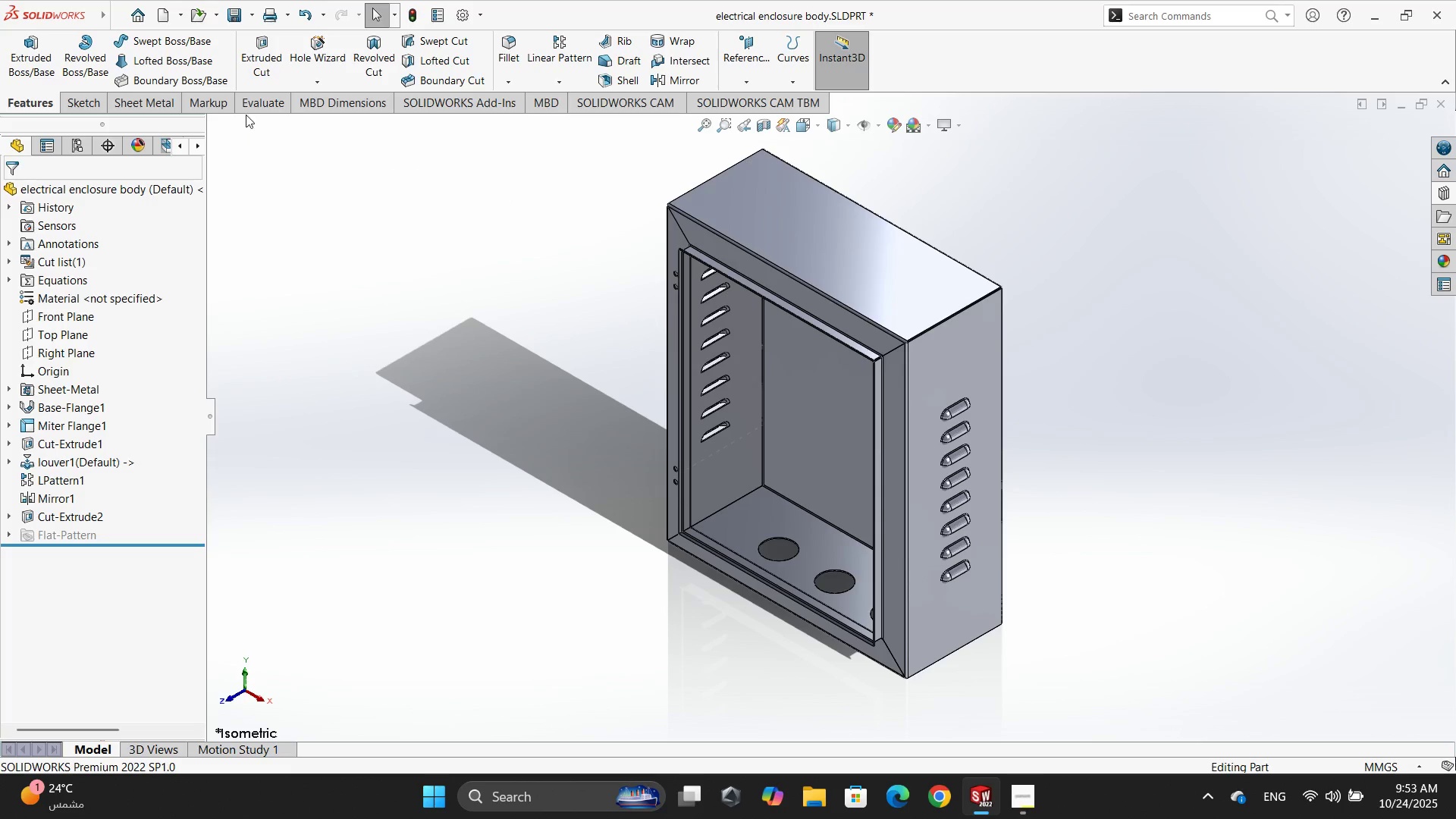 
left_click([130, 101])
 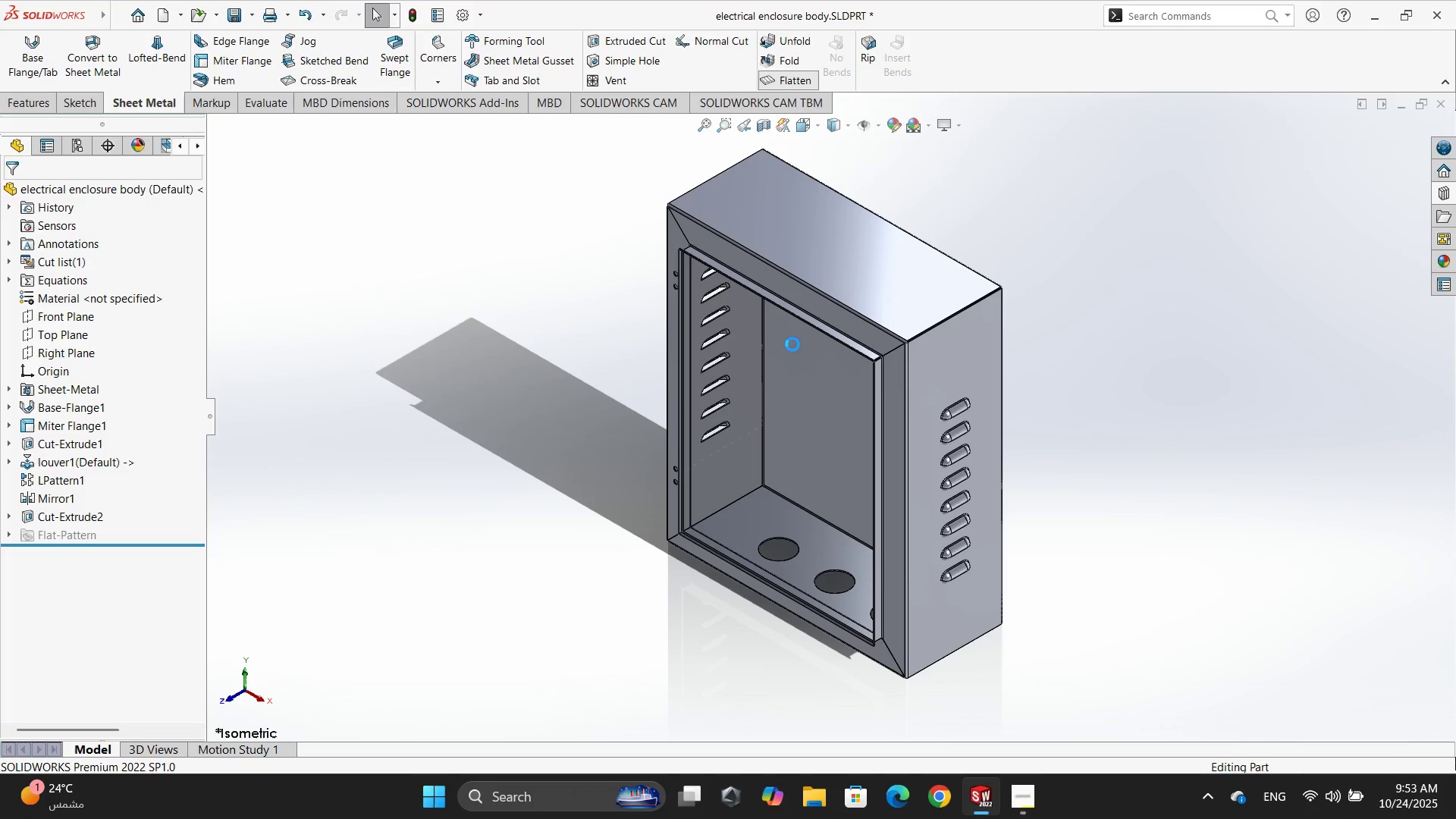 
scroll: coordinate [882, 353], scroll_direction: up, amount: 3.0
 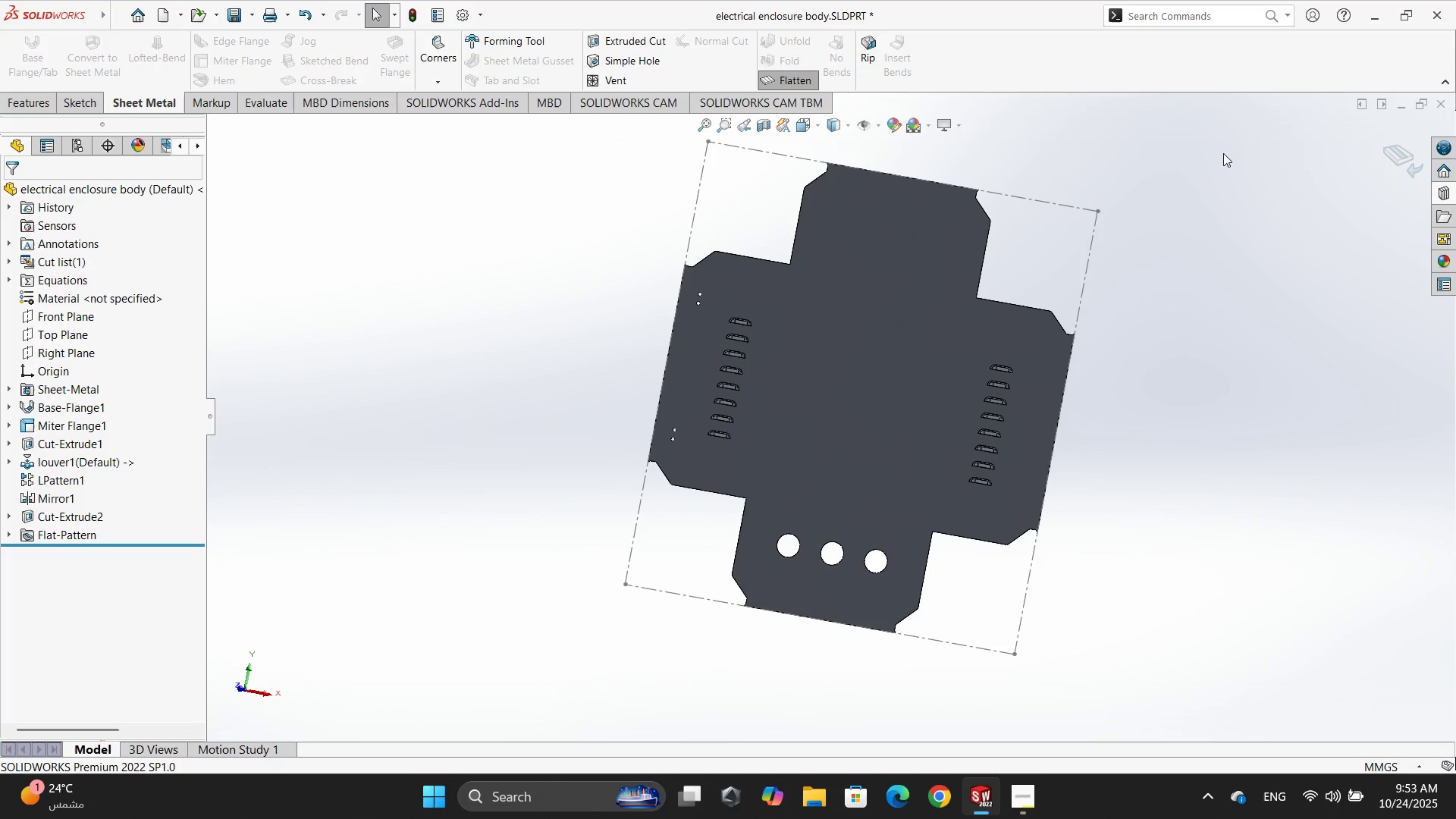 
left_click([1401, 147])
 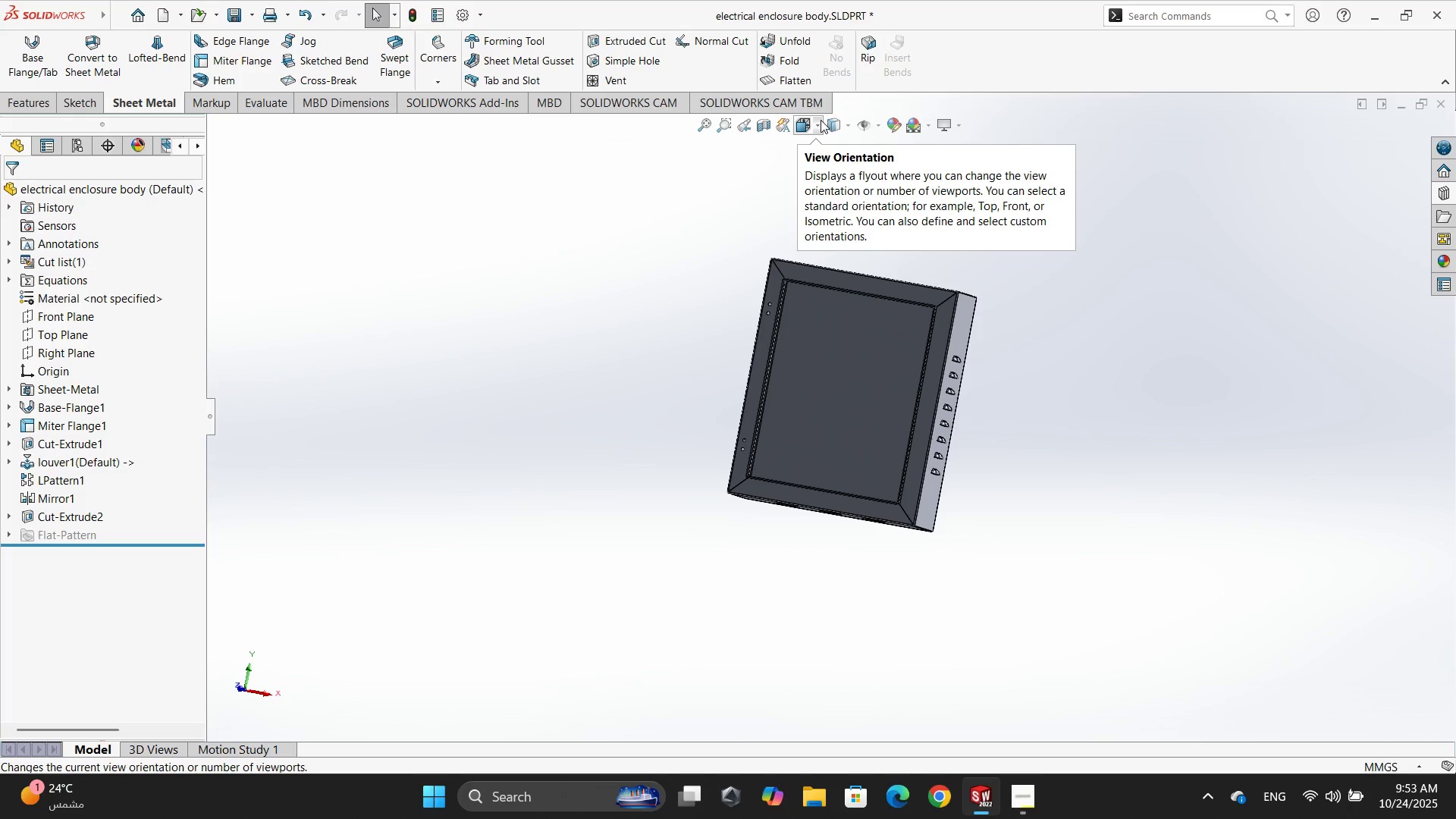 
wait(5.66)
 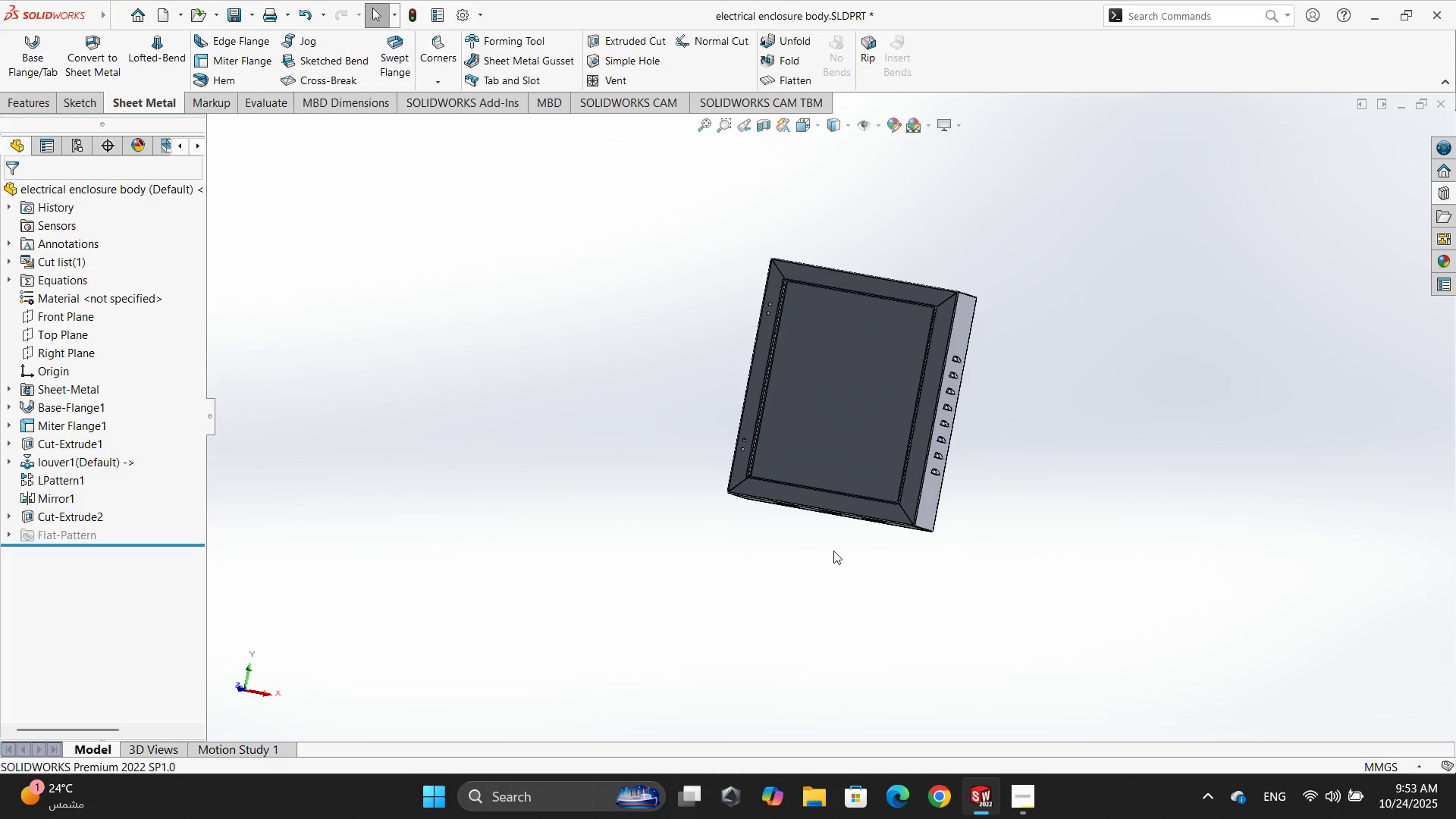 
left_click([761, 367])
 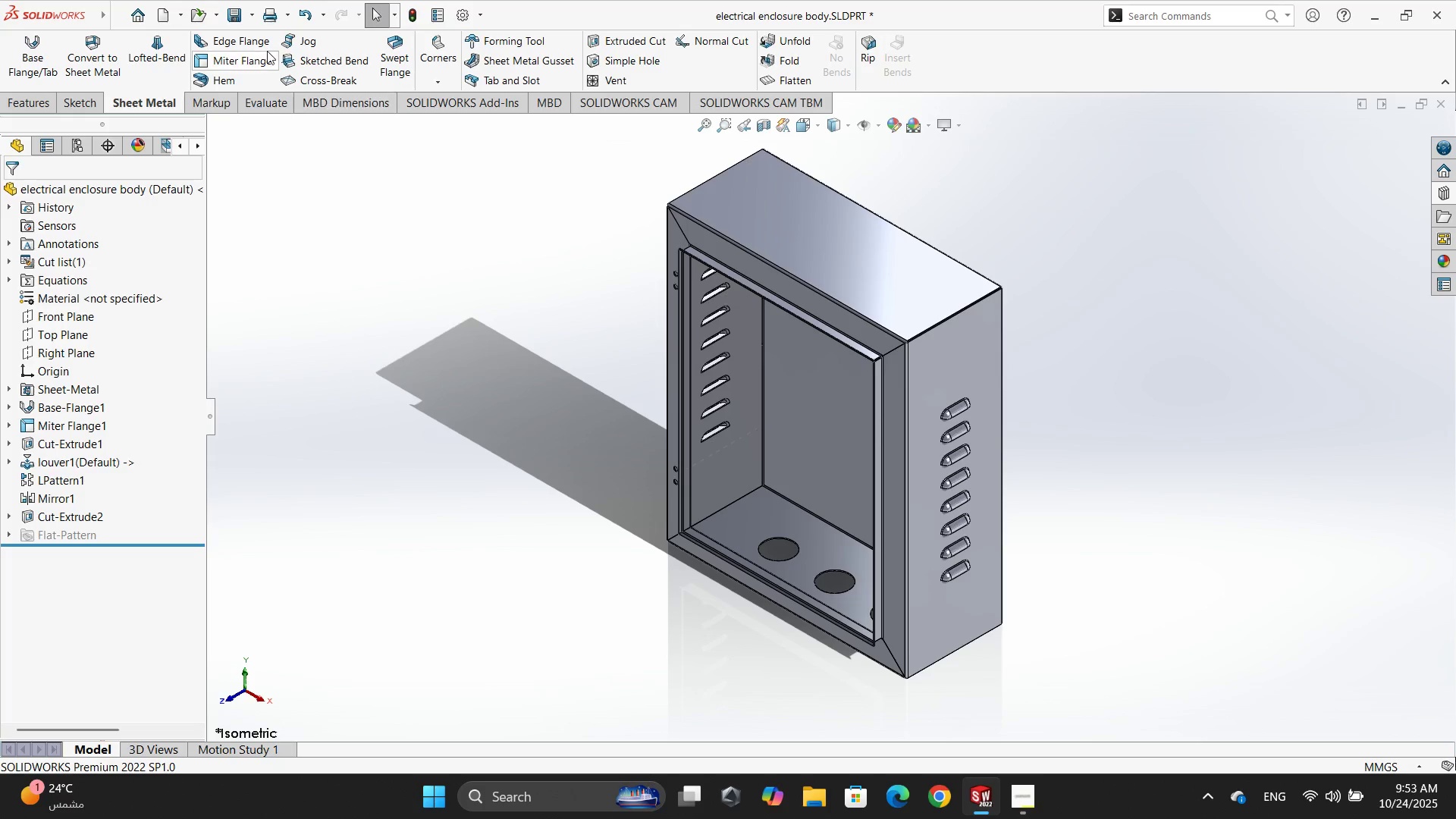 
left_click([238, 12])
 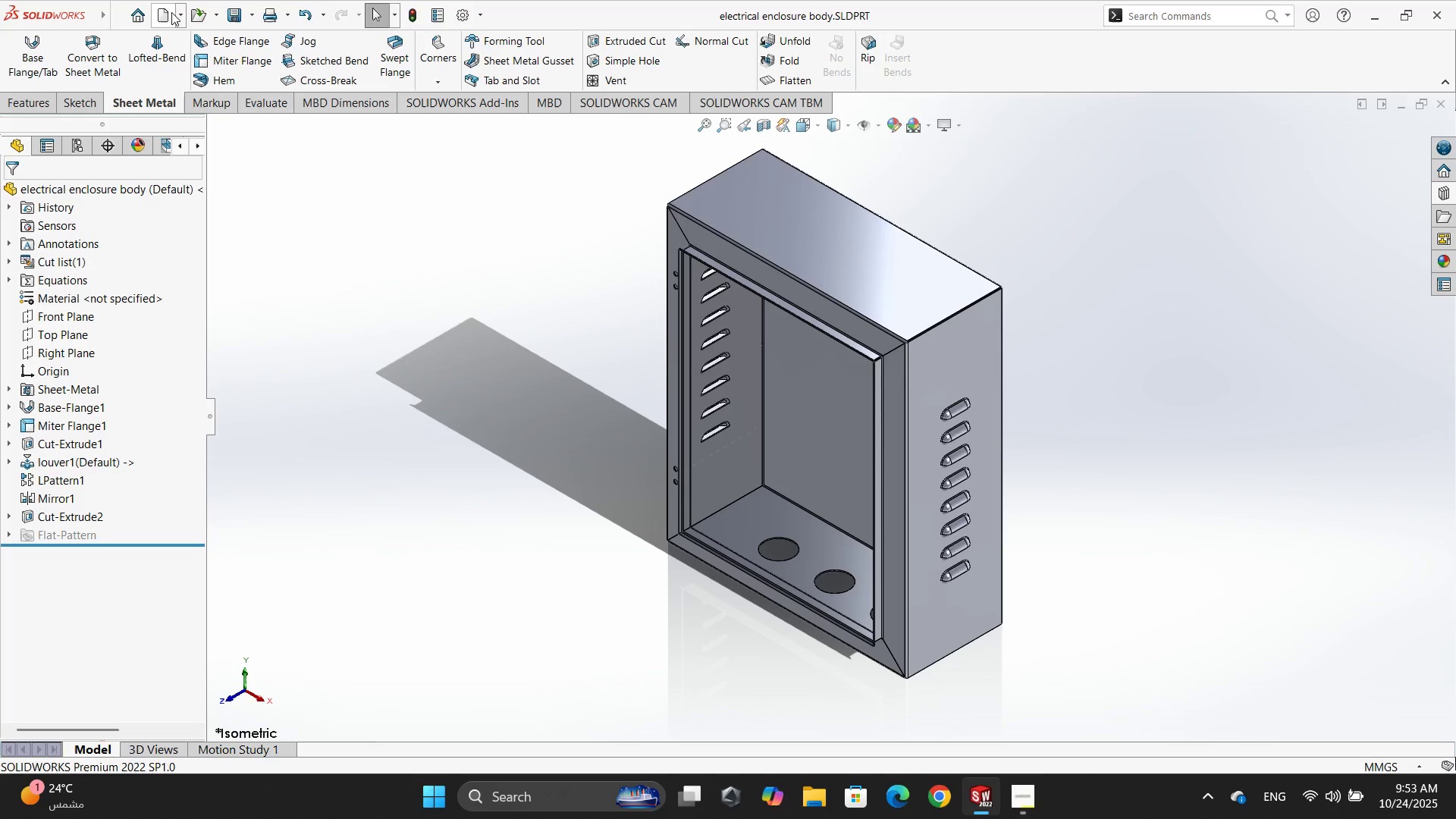 
wait(5.16)
 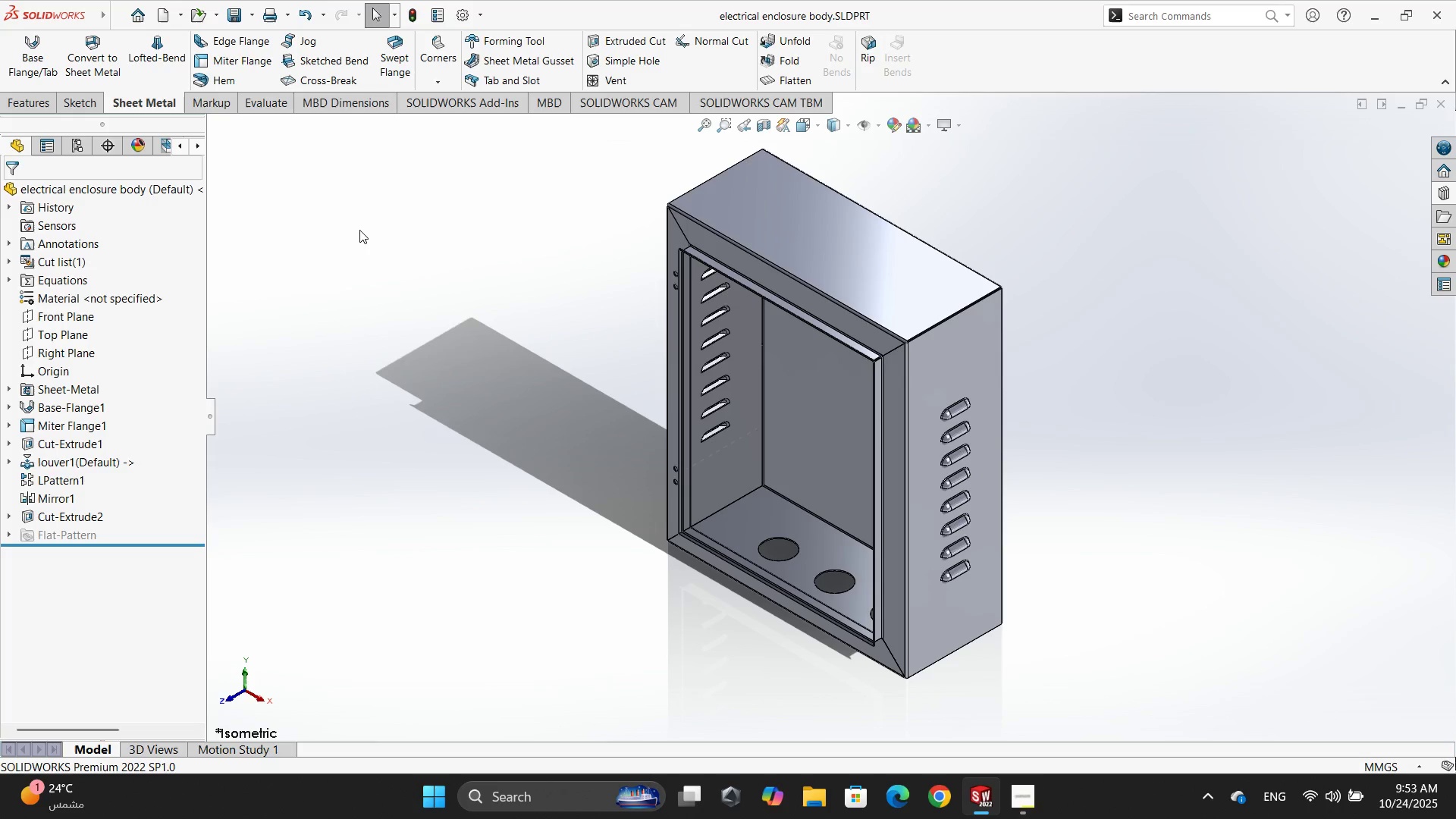 
double_click([359, 371])
 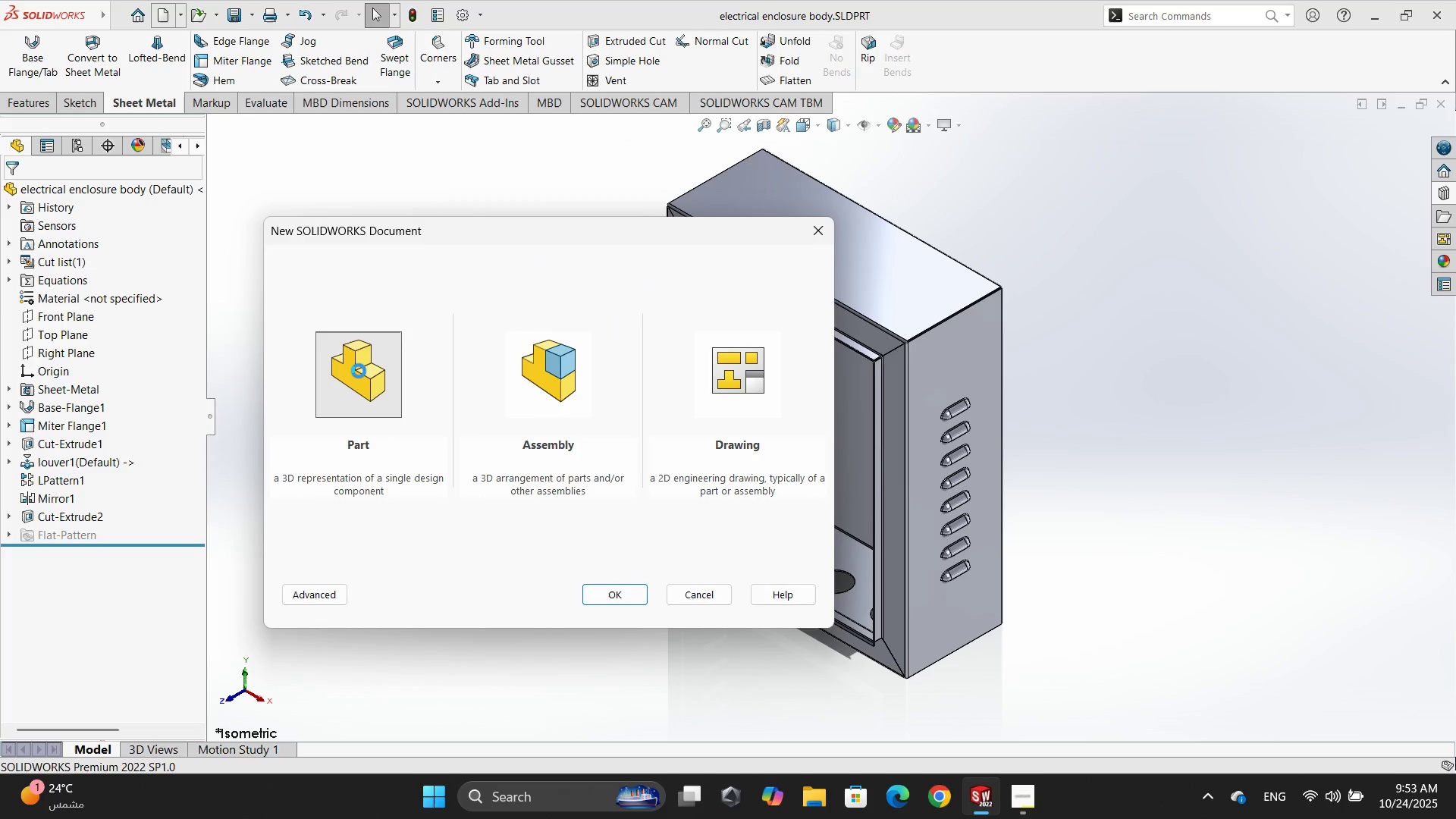 
triple_click([359, 371])
 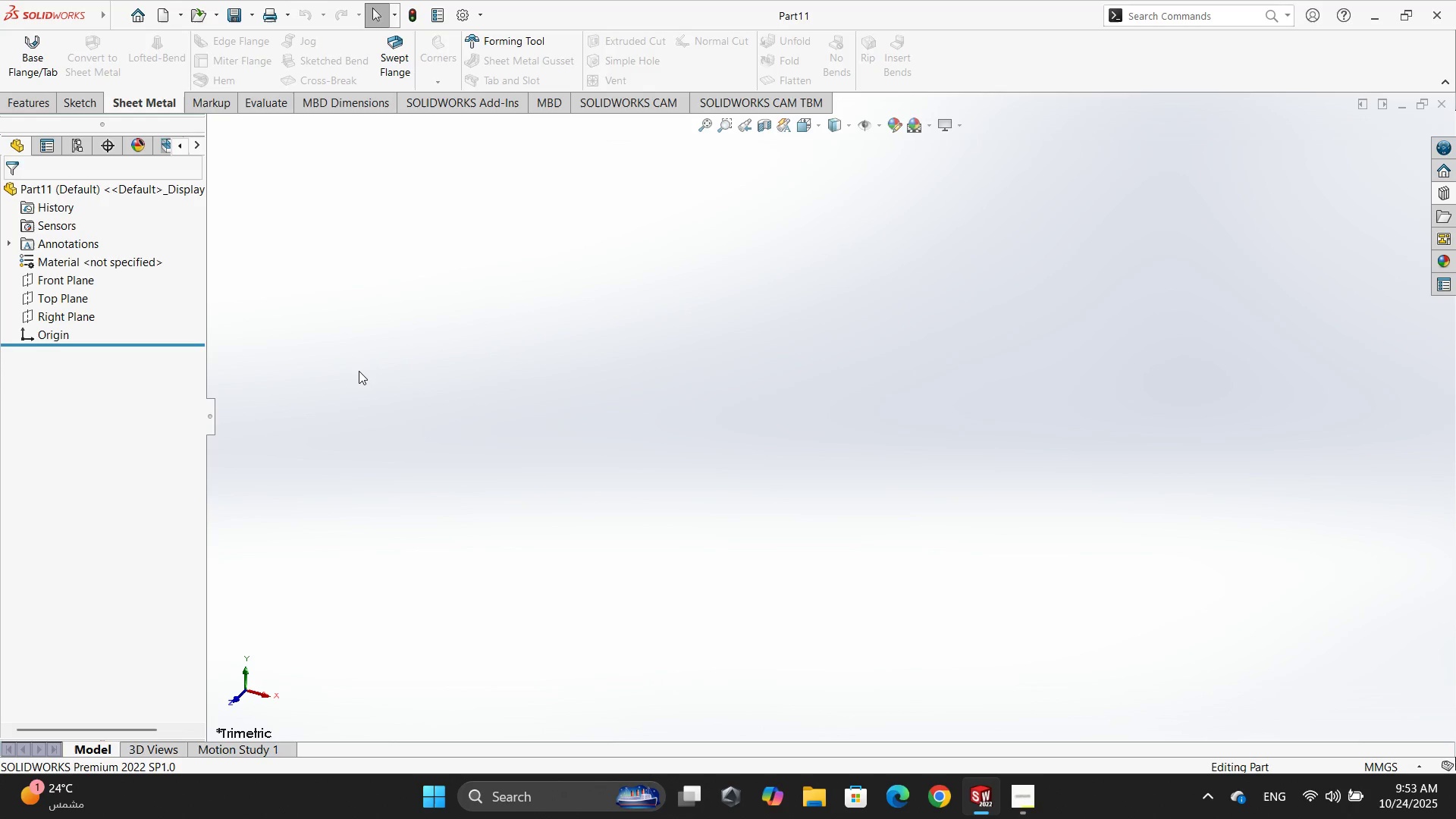 
wait(6.36)
 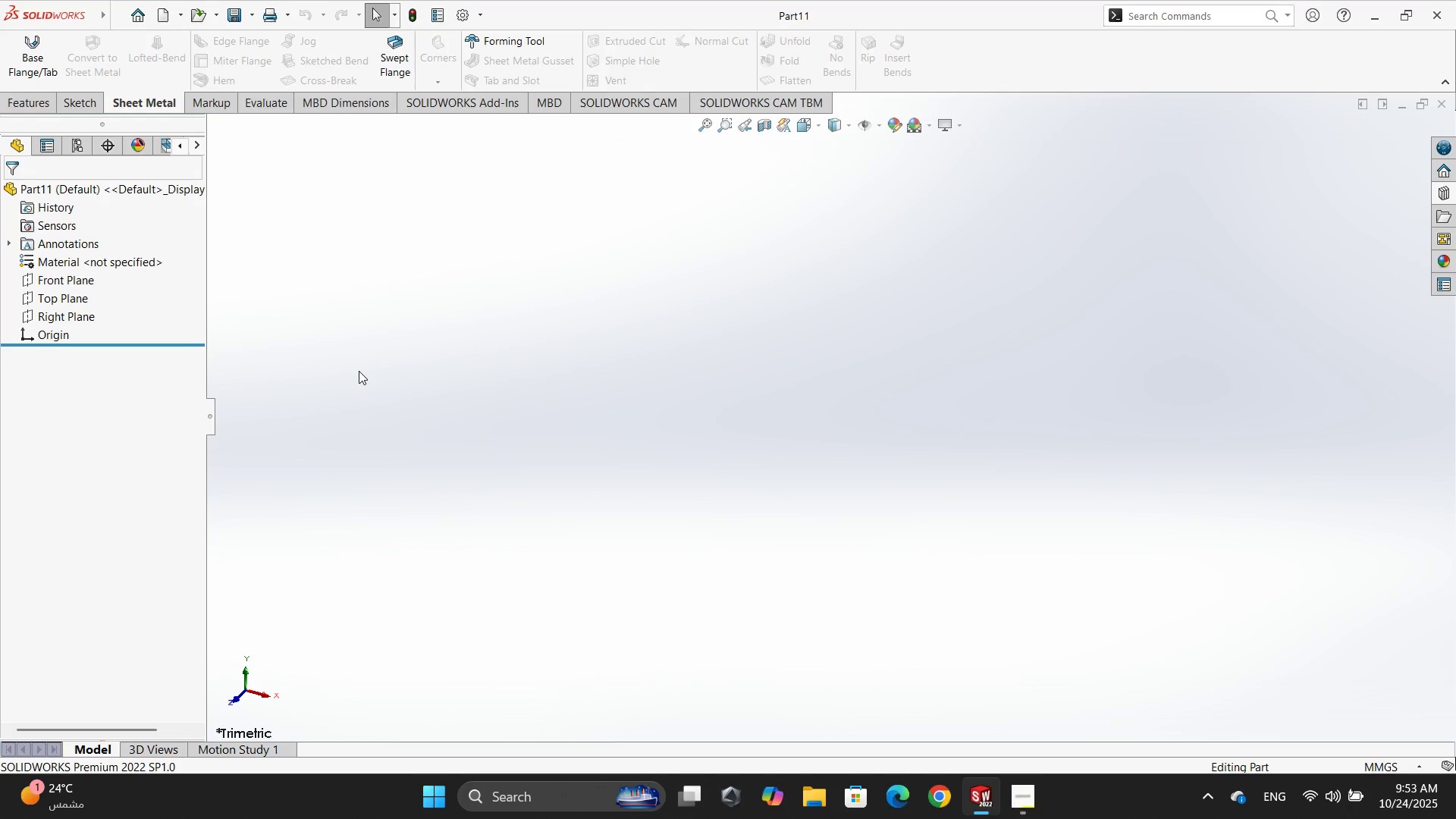 
double_click([105, 256])
 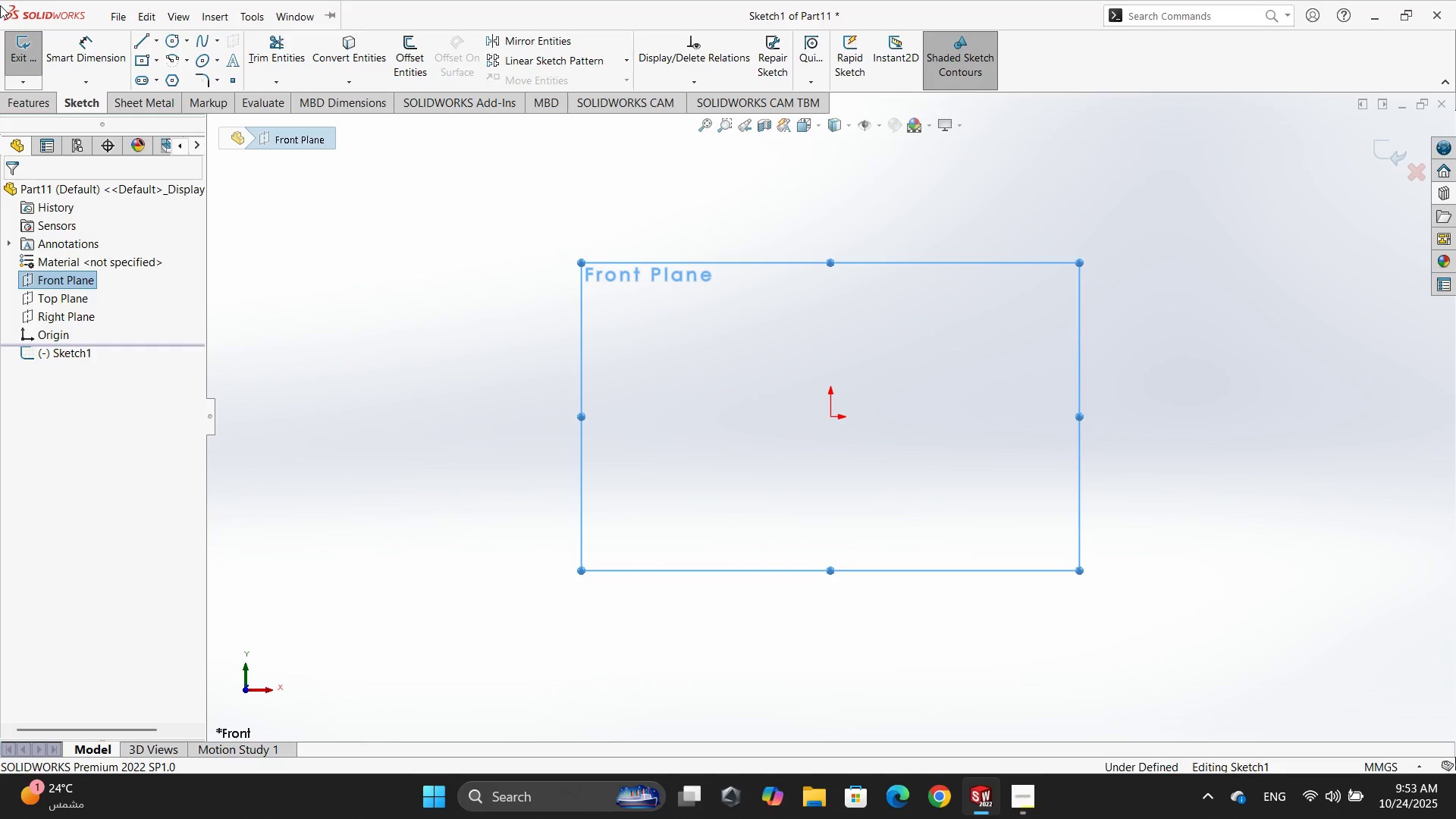 
left_click([138, 61])
 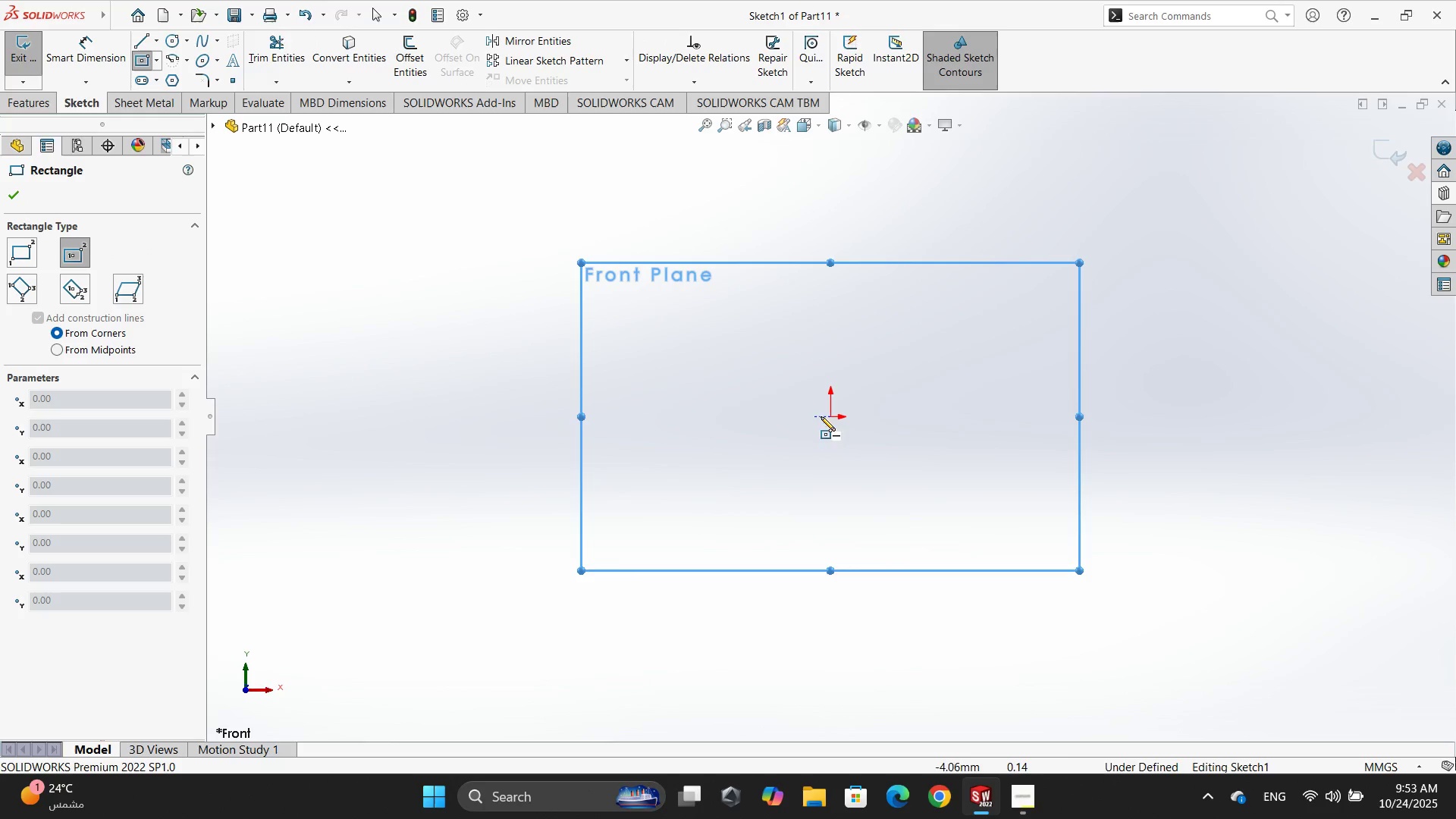 
left_click([831, 418])
 